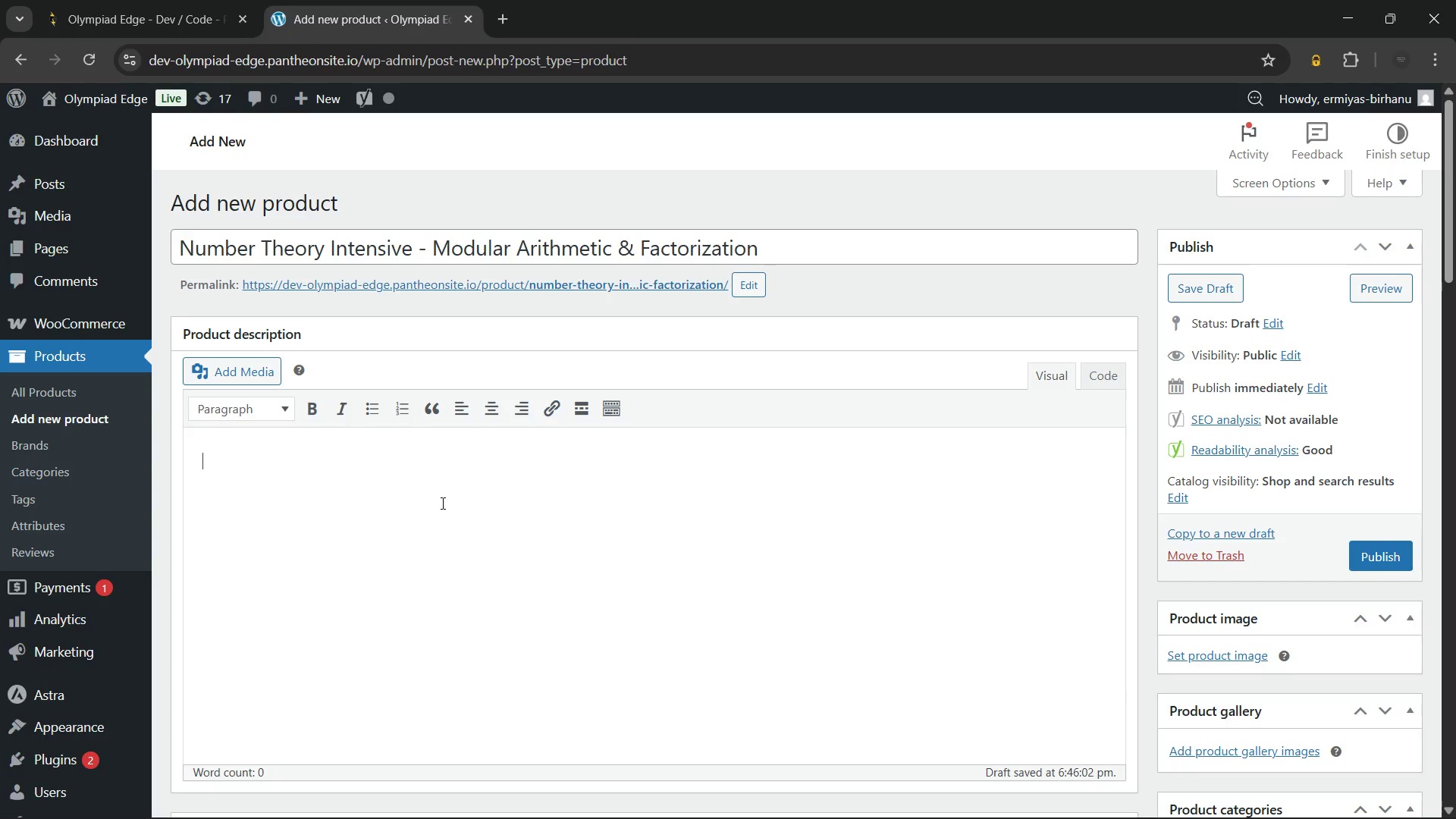 
wait(7.3)
 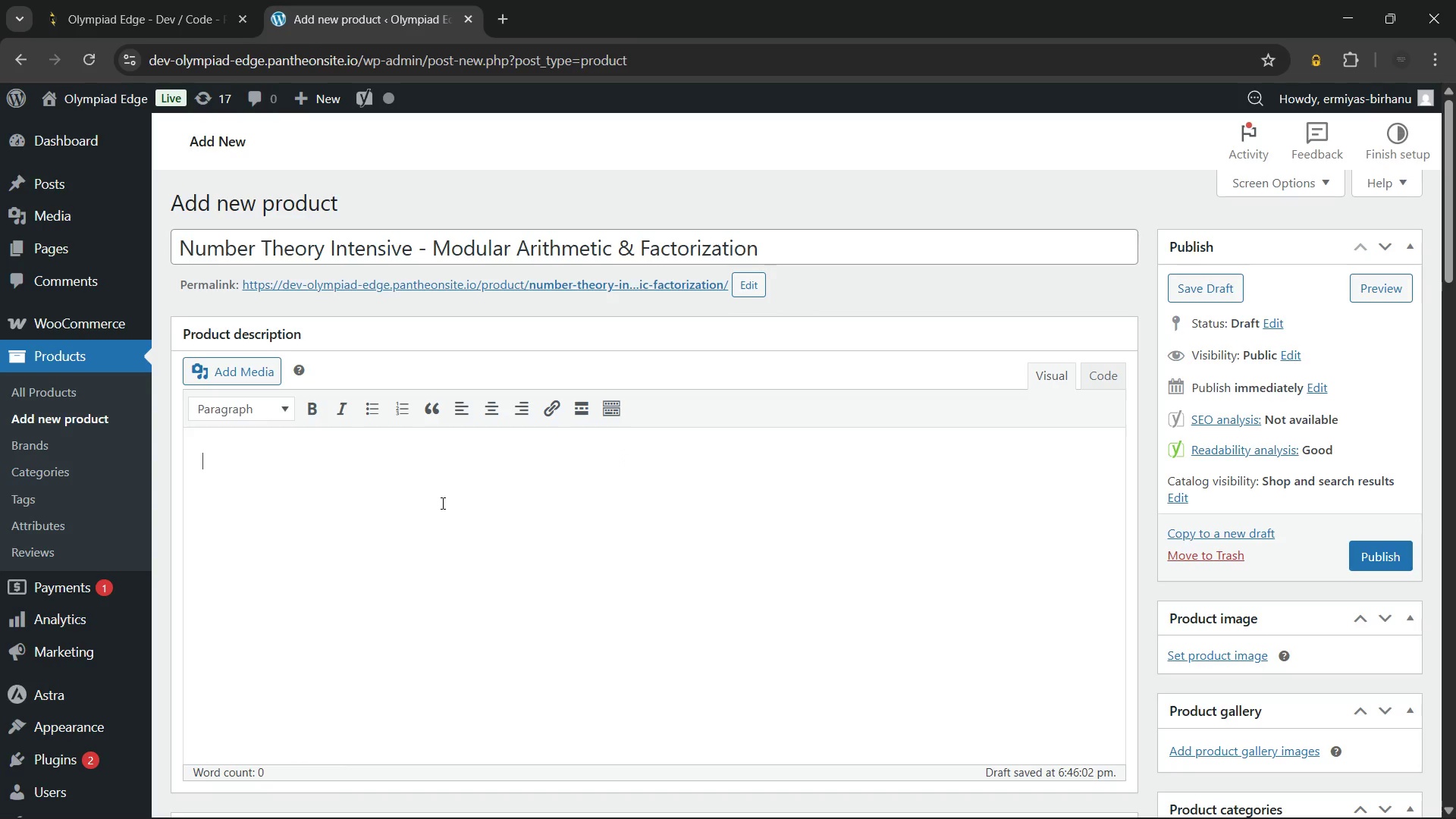 
left_click([256, 415])
 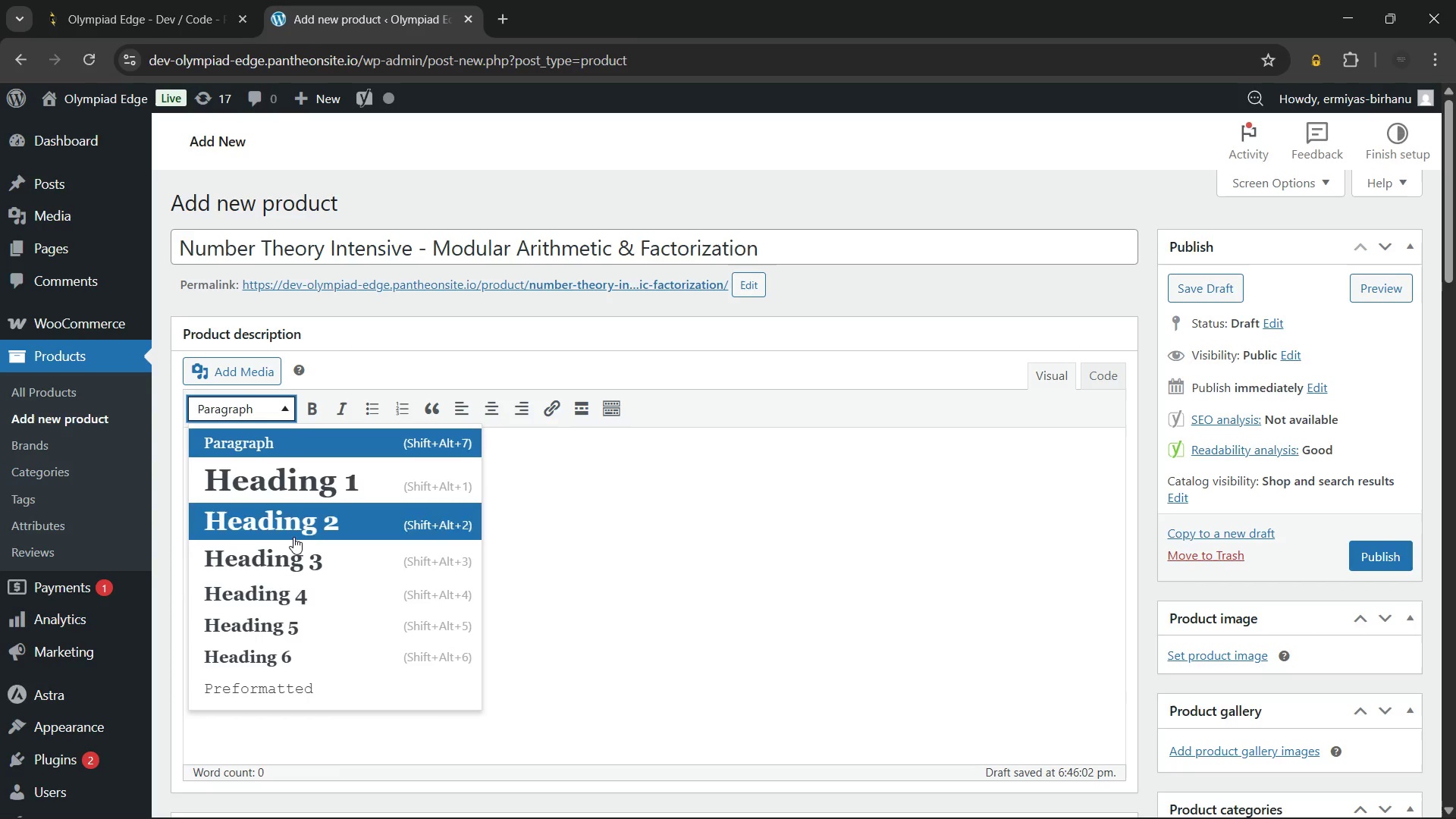 
left_click([293, 541])
 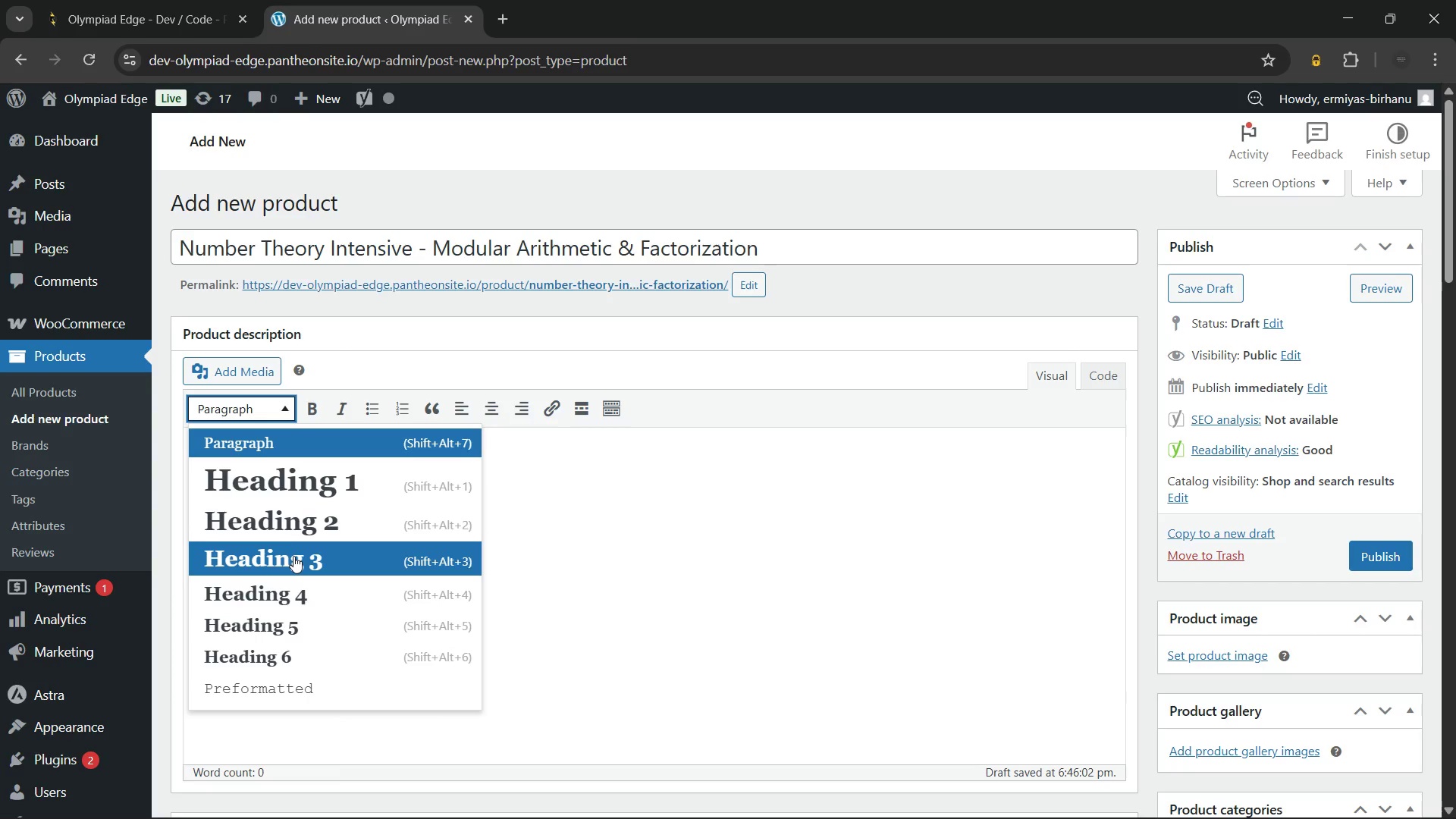 
left_click([293, 556])
 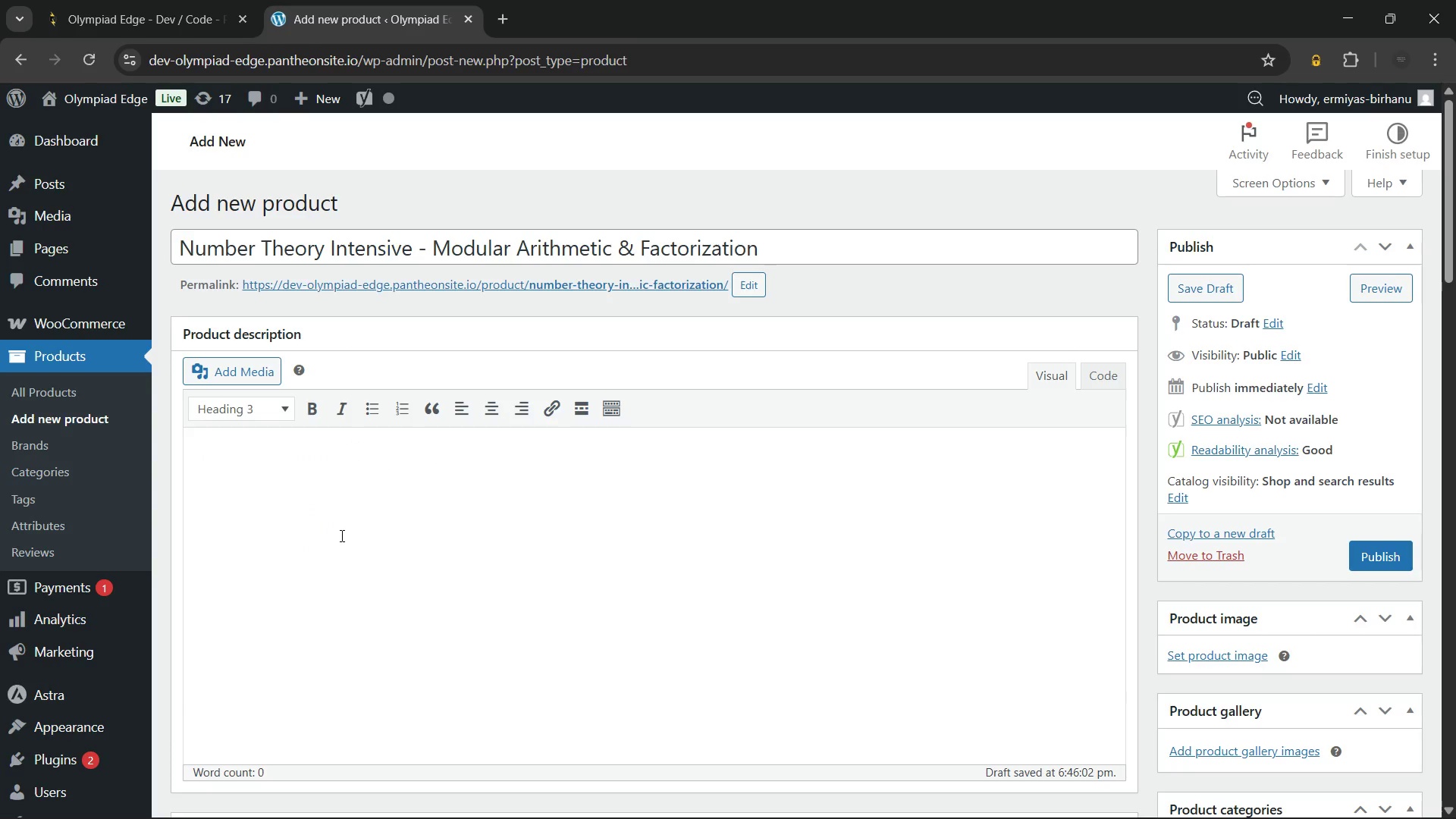 
type(Deep Dive into Number Theory Intensive)
 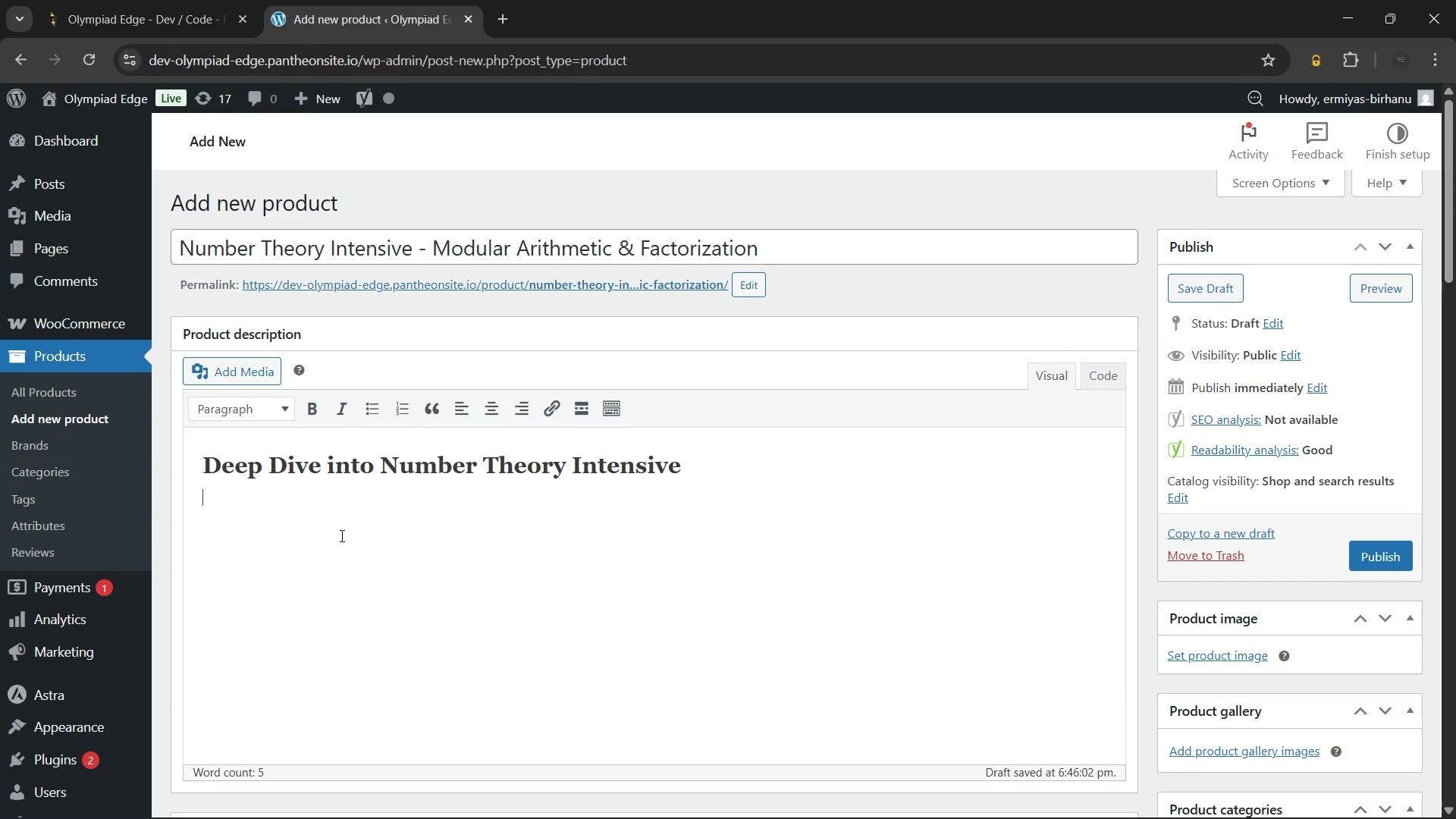 
 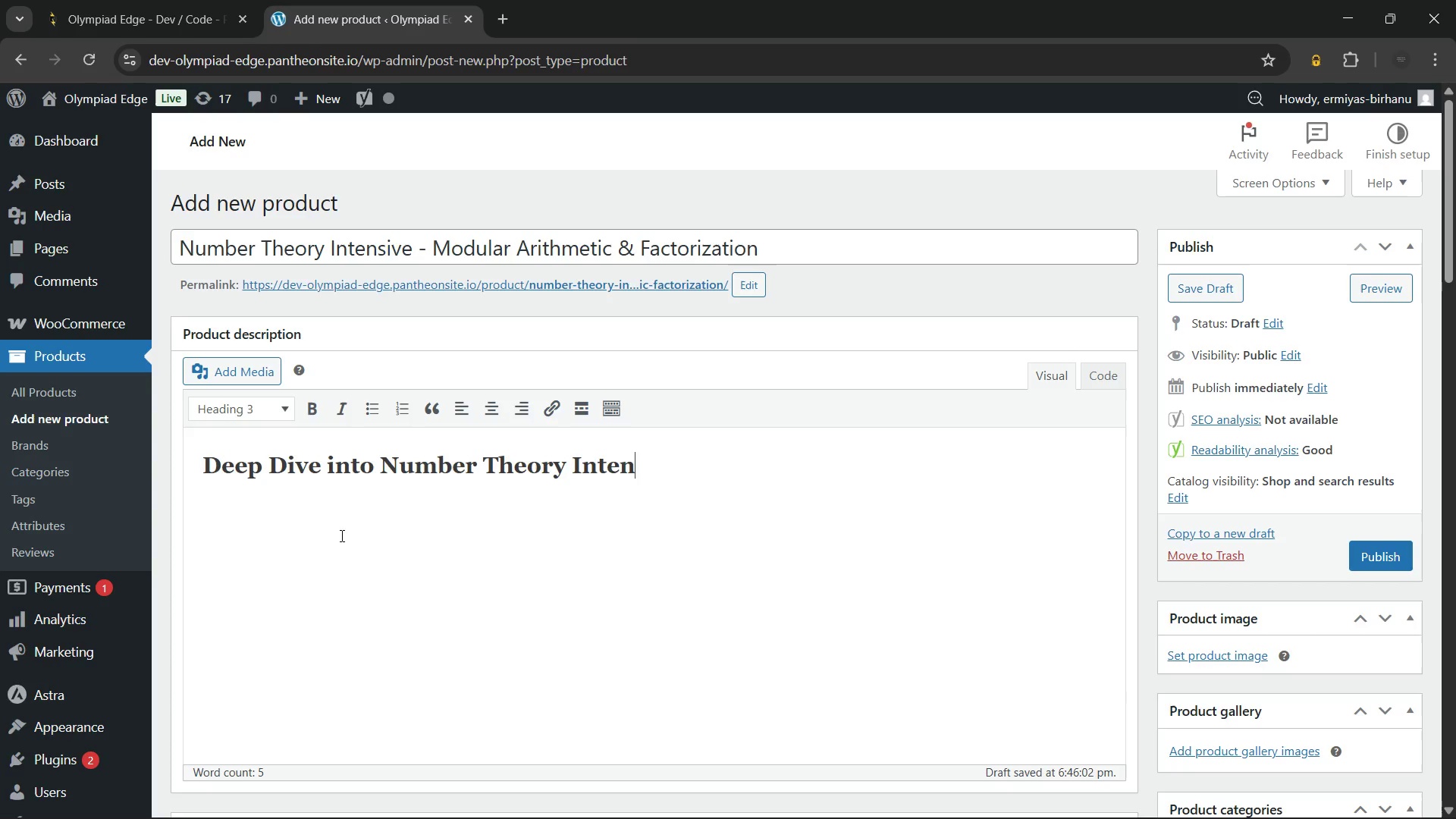 
key(Enter)
 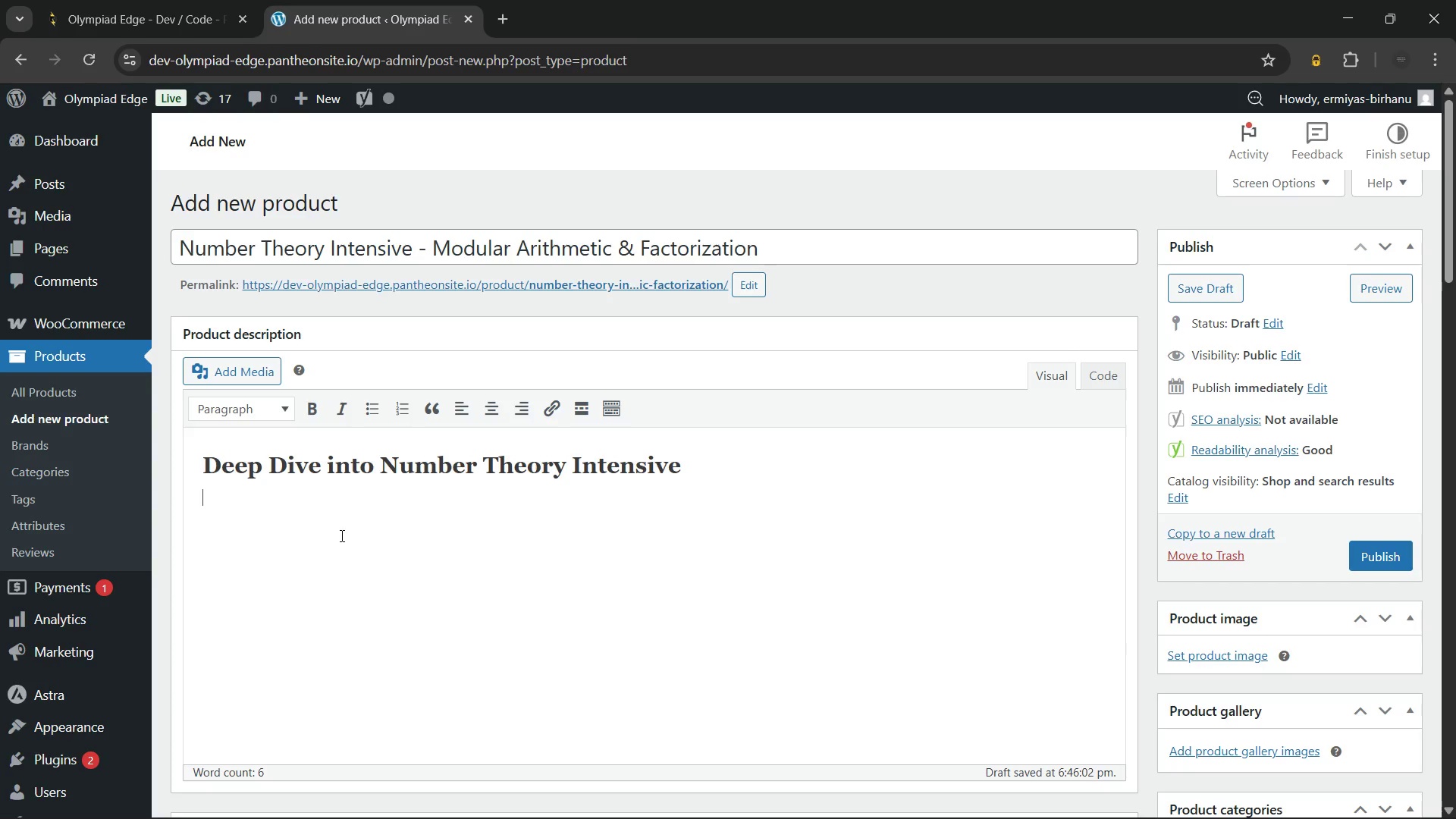 
wait(7.53)
 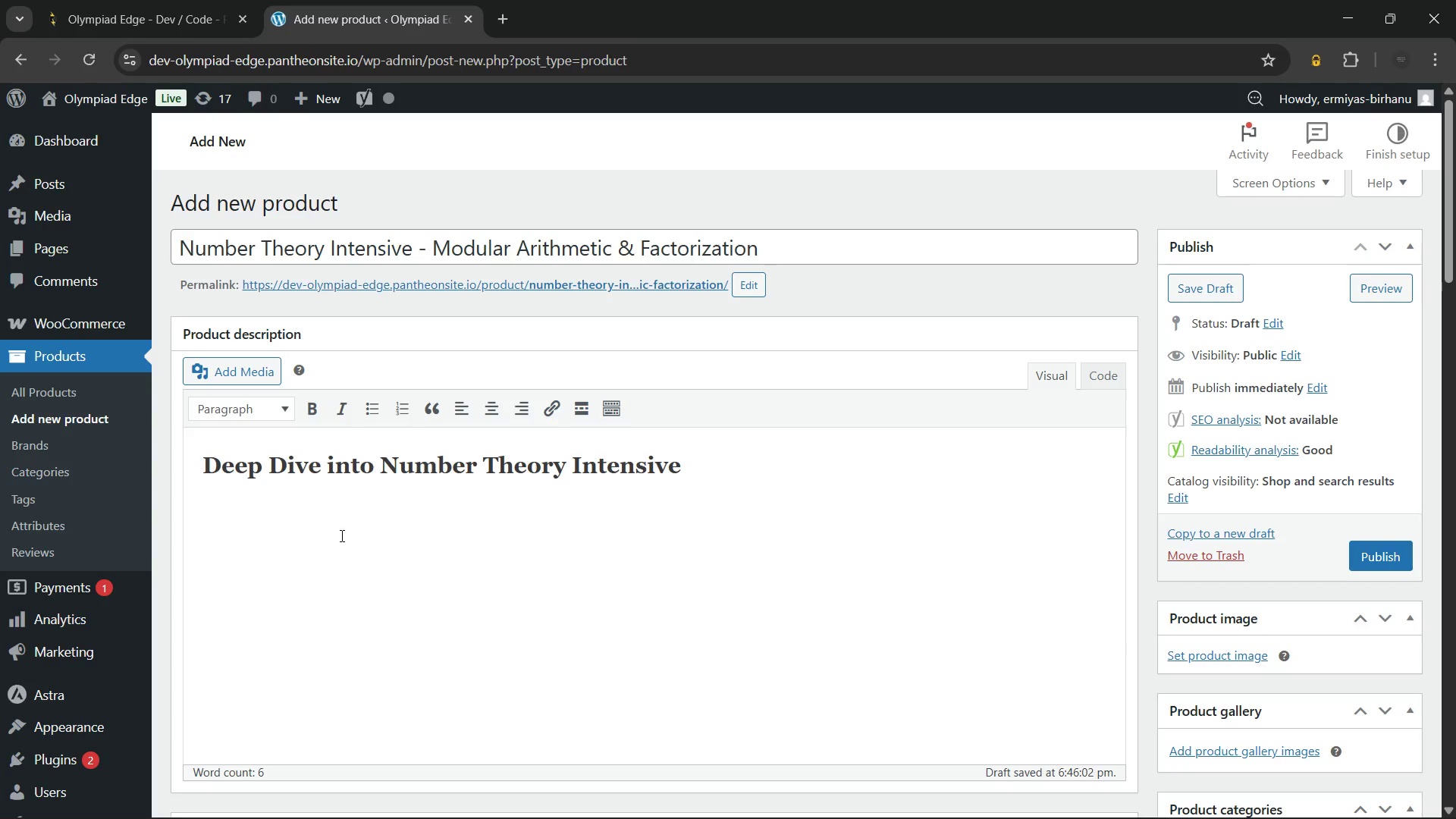 
type(The Number Theory Intensive focuses on modular arithmetic and prime factorization. These fundamental concepts appear frequently)
 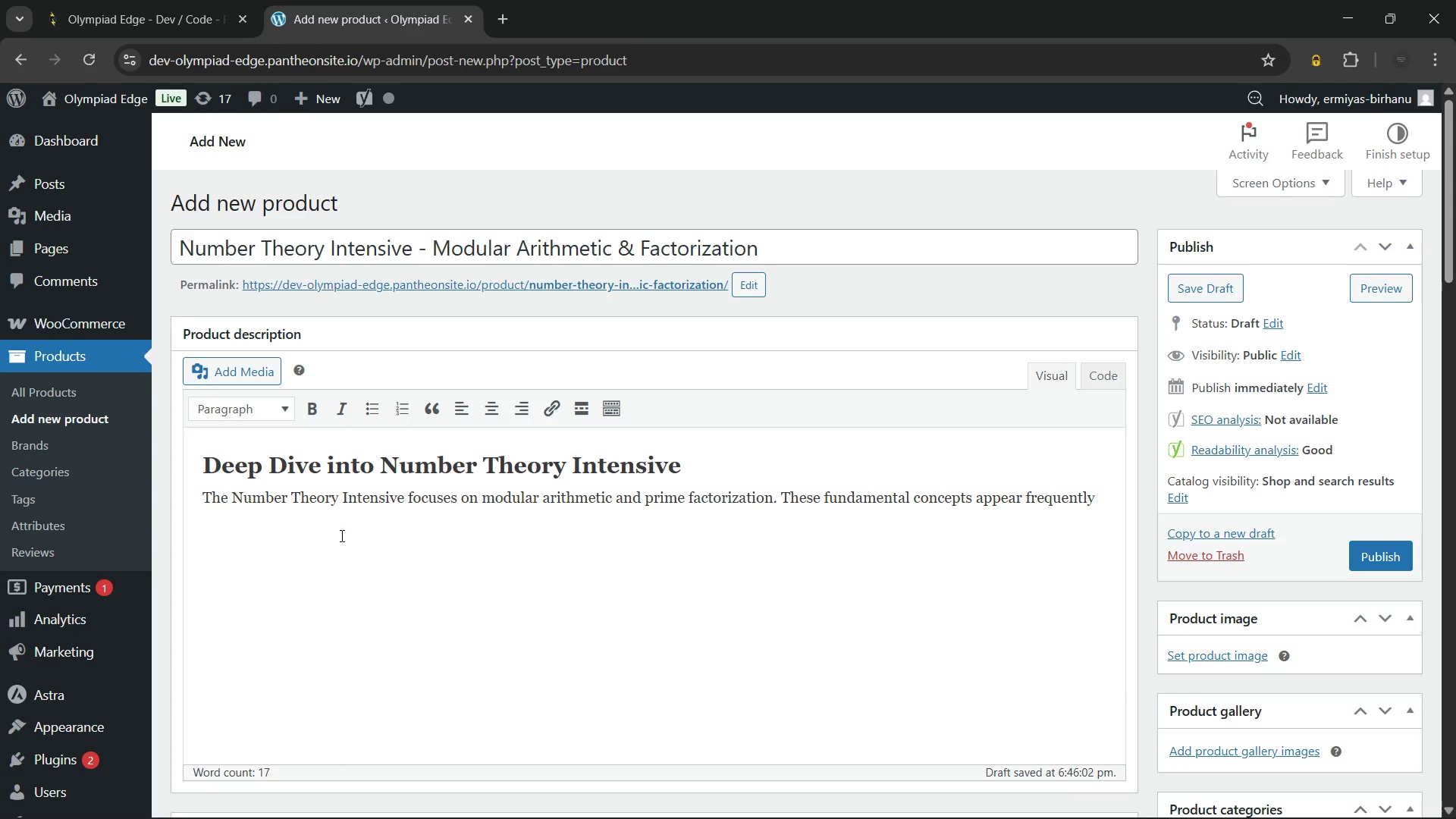 
wait(24.23)
 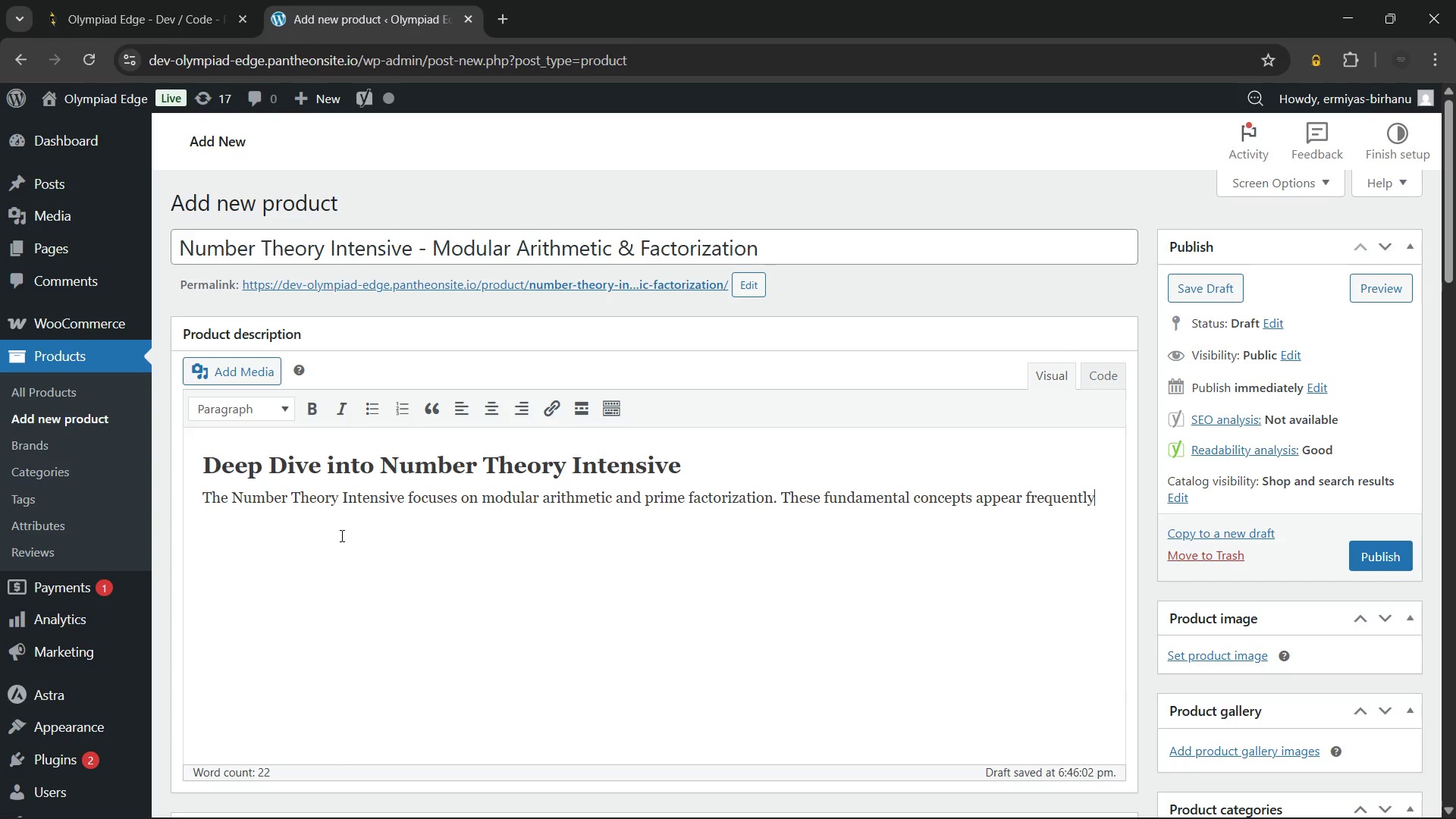 
type( in late-stage AMC and AIME problems. Therefore, mastering them creates a major advantage for serious students.)
 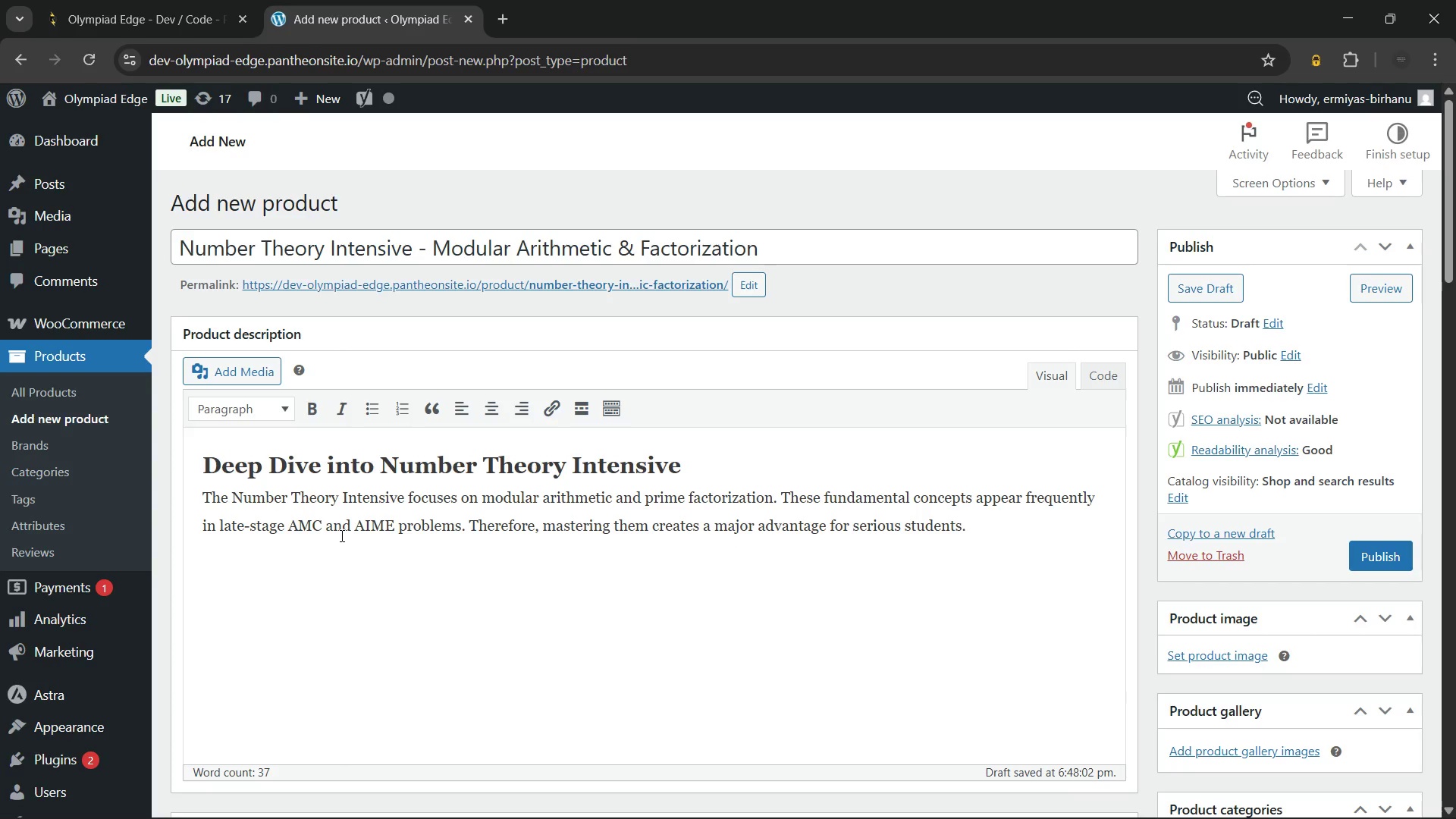 
key(Enter)
 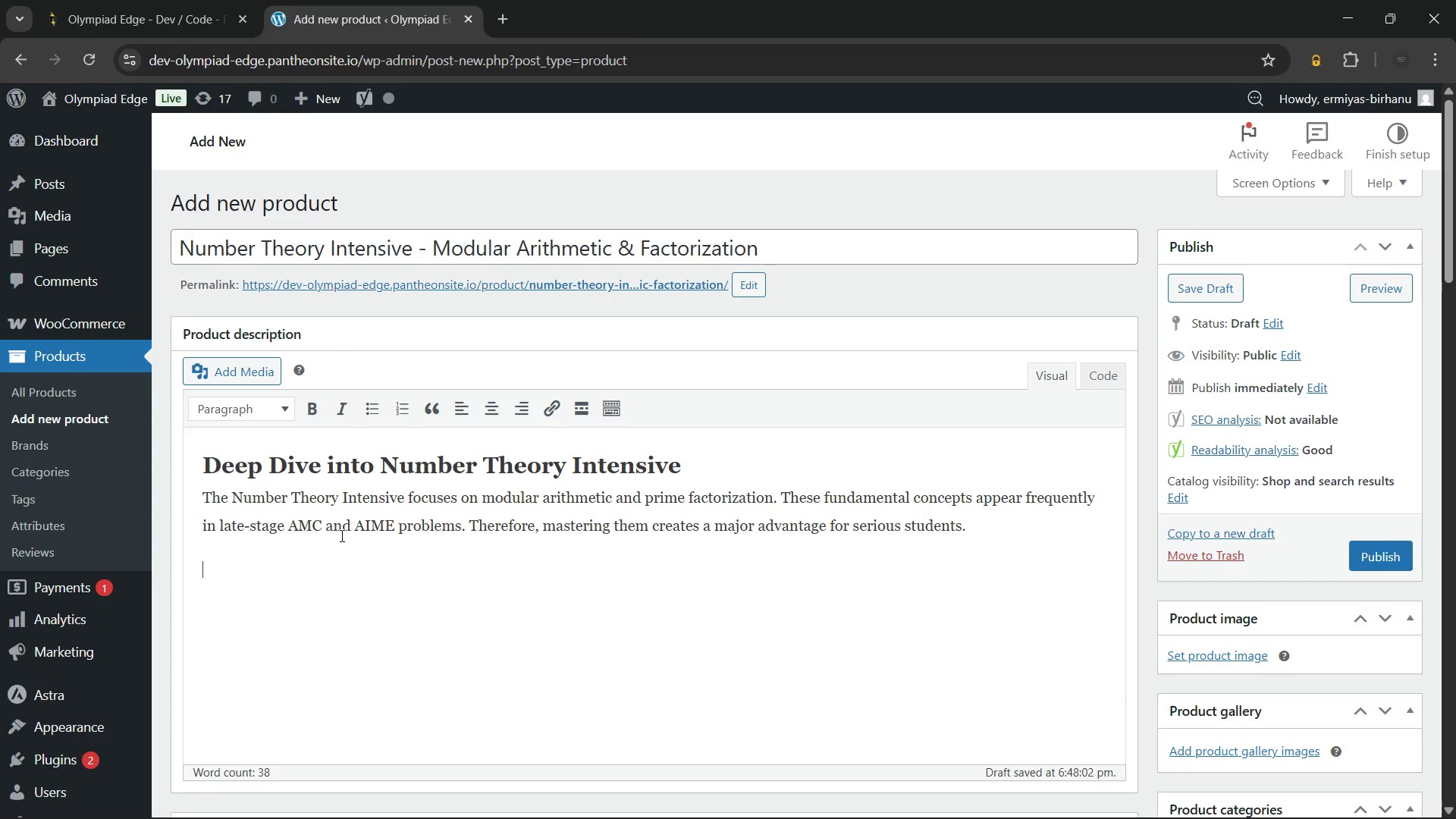 
type(Modular Arithmetic and Congruences)
 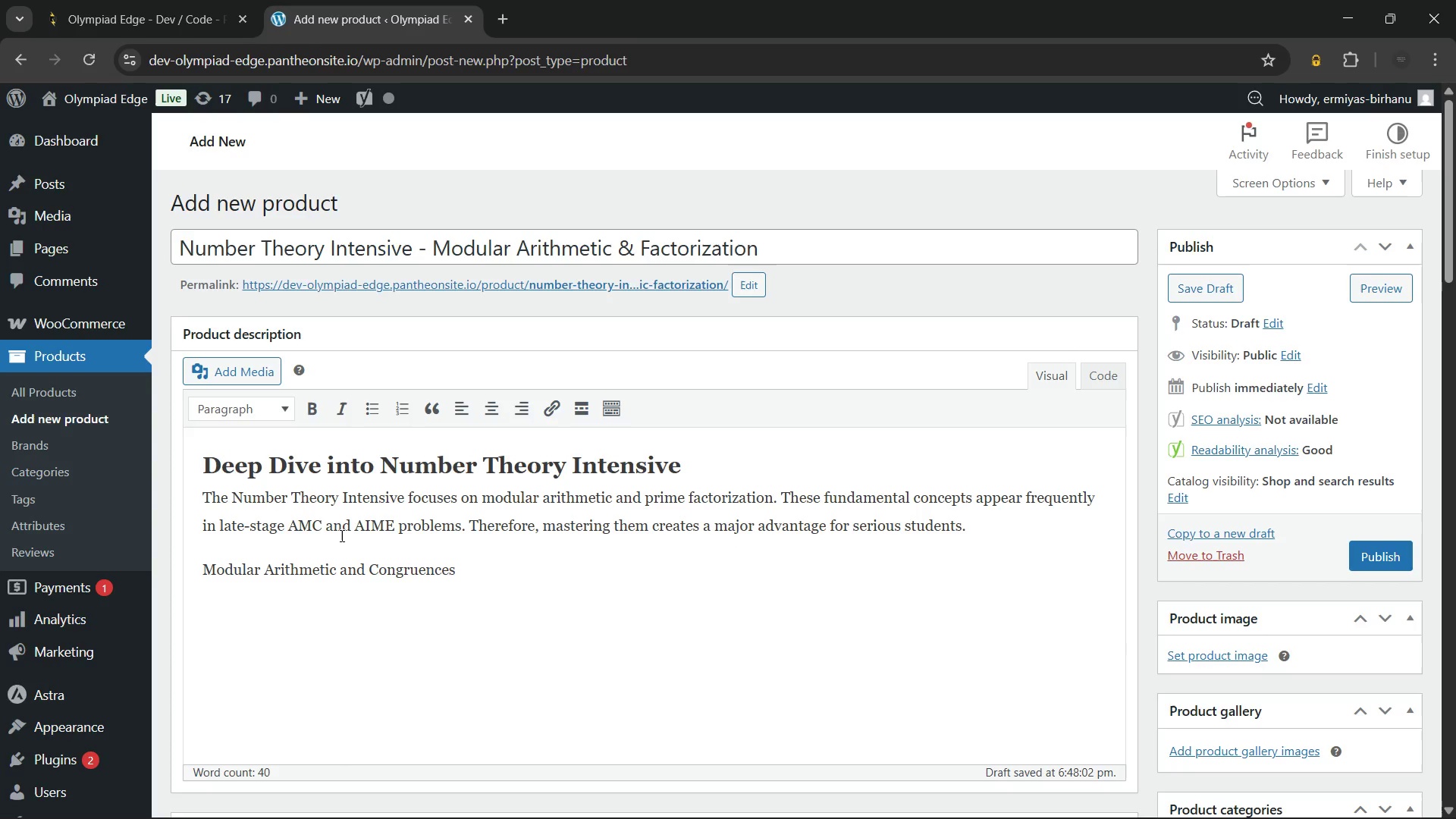 
wait(7.94)
 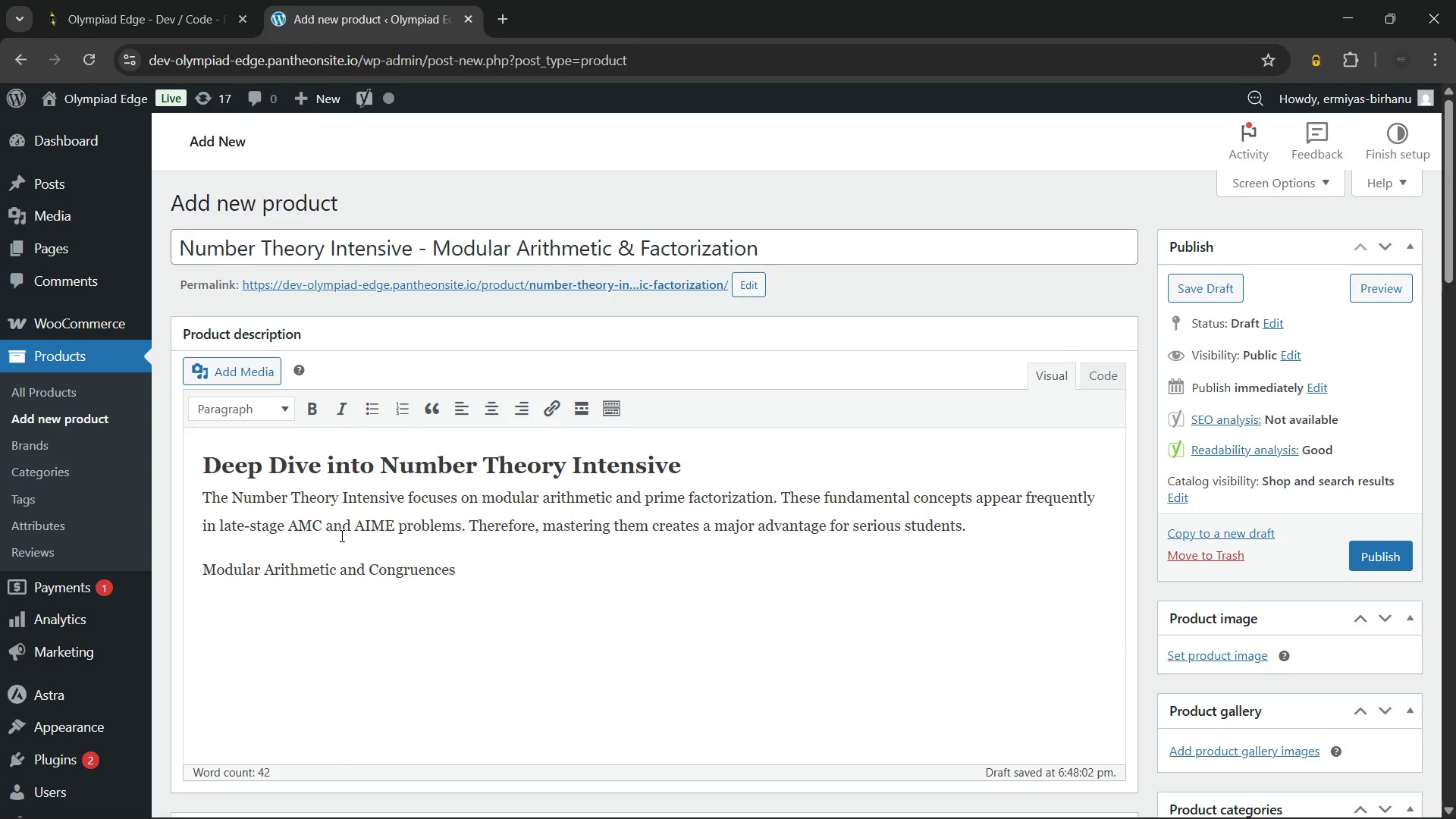 
left_click_drag(start_coordinate=[500, 572], to_coordinate=[202, 587])
 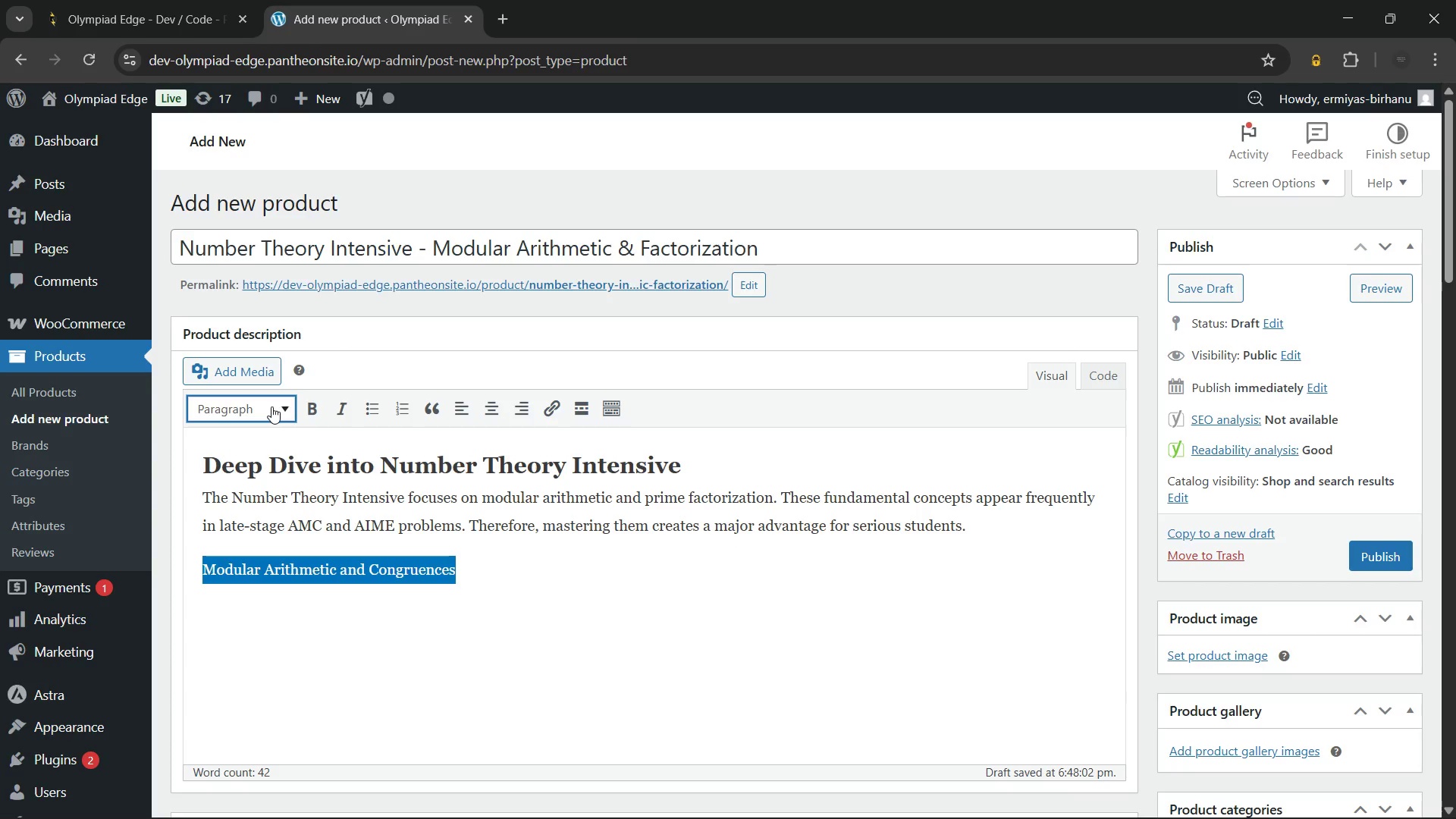 
left_click([271, 406])
 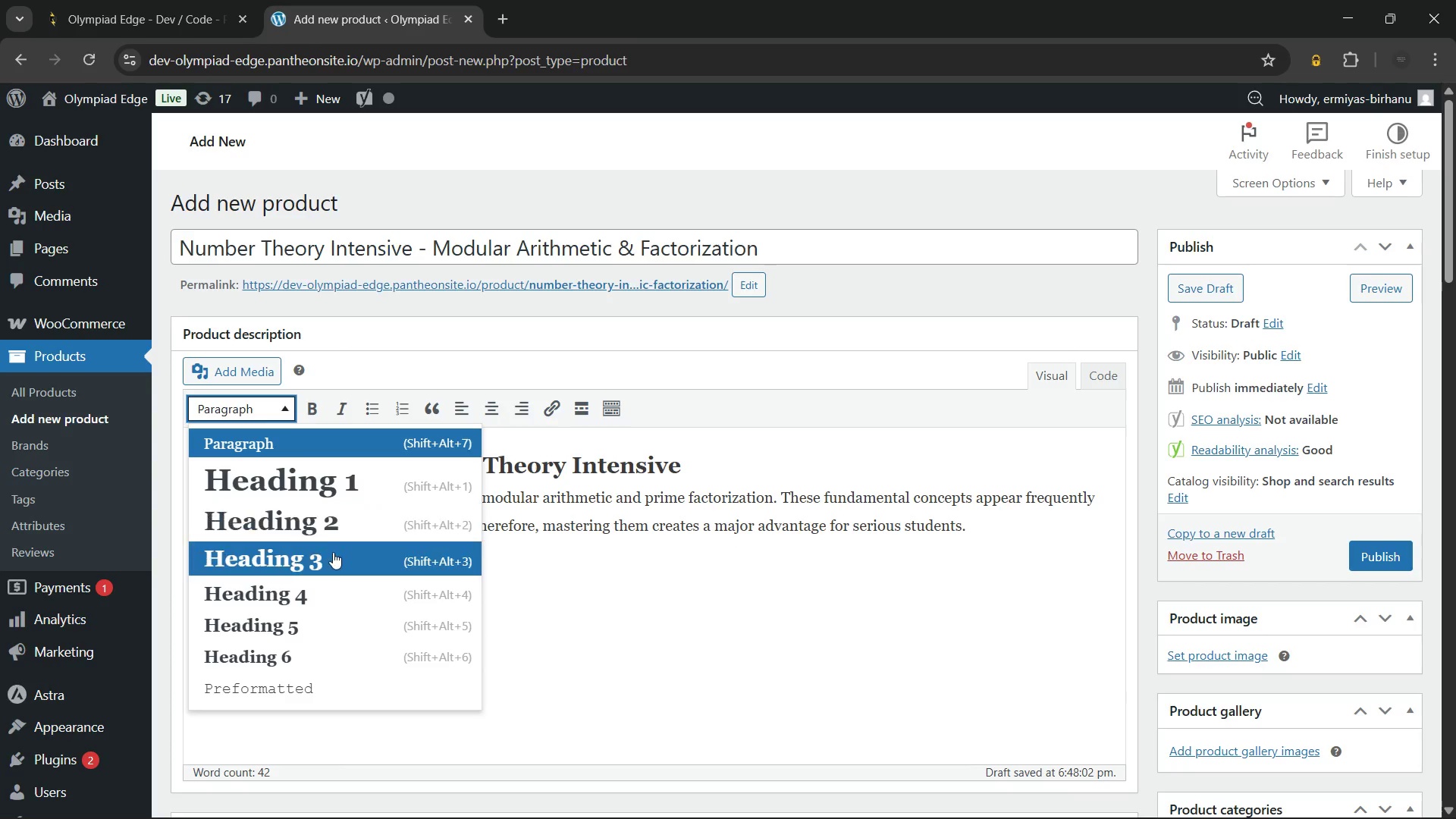 
left_click([333, 552])
 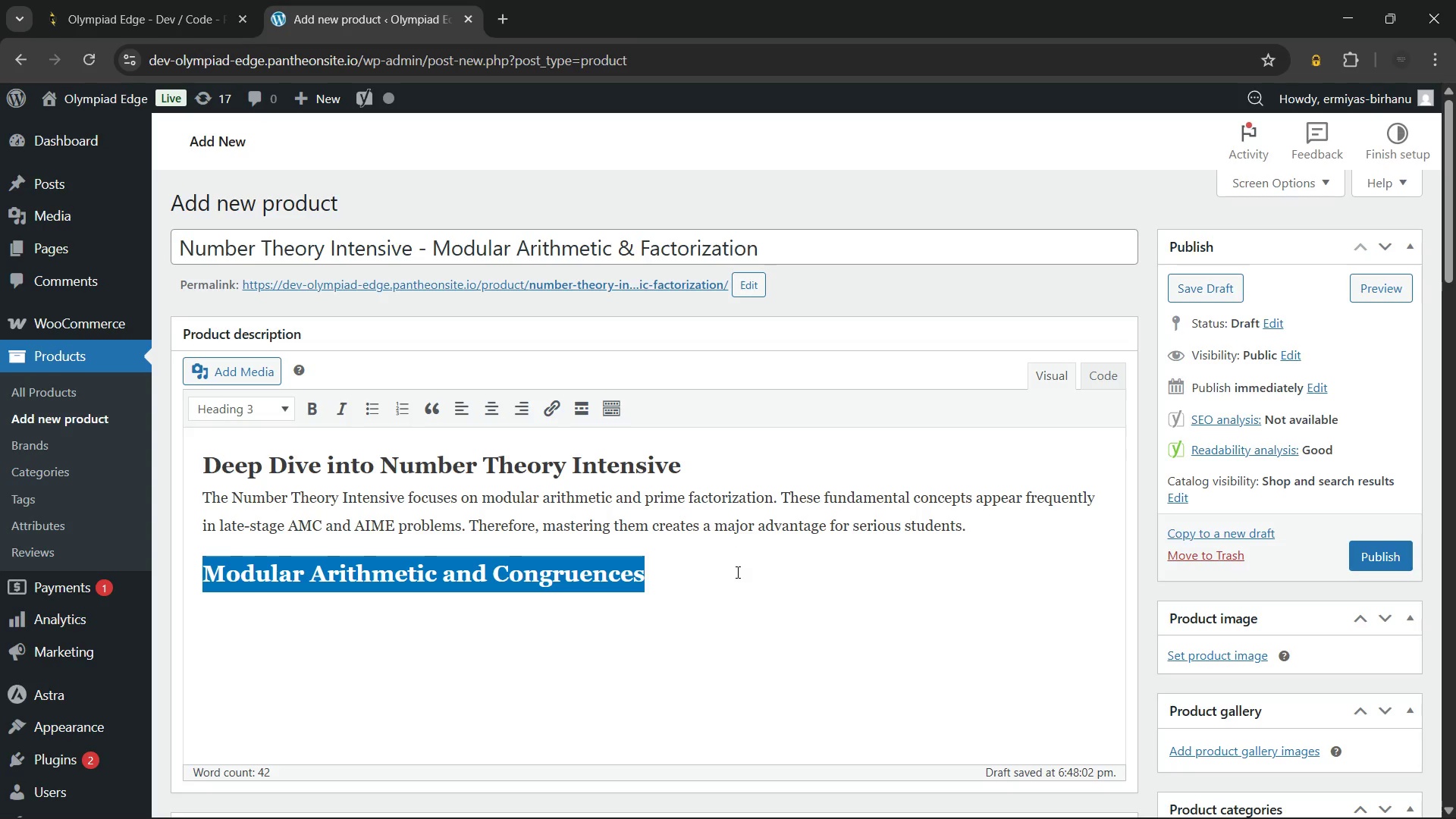 
key(ArrowRight)
 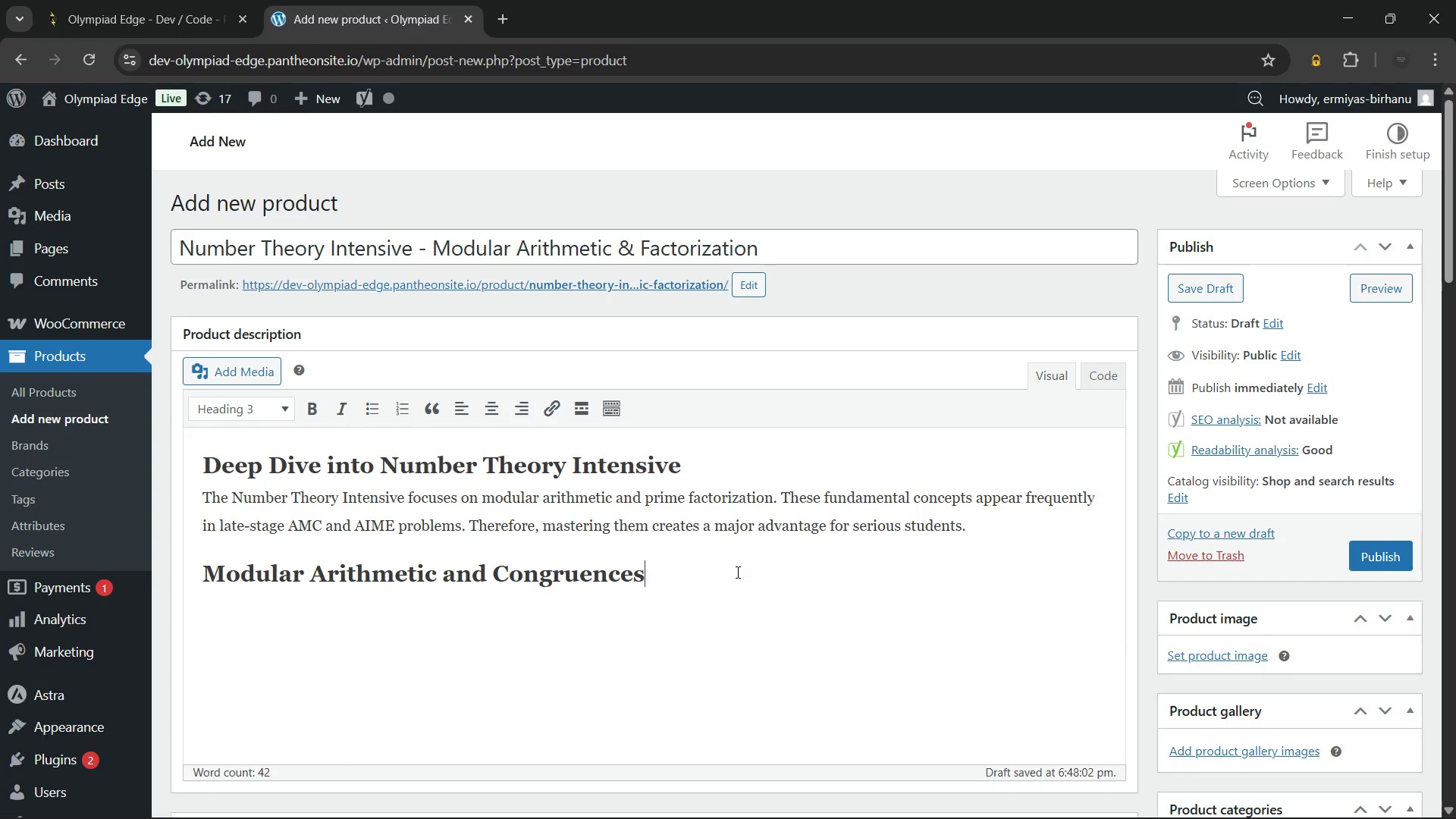 
key(Enter)
 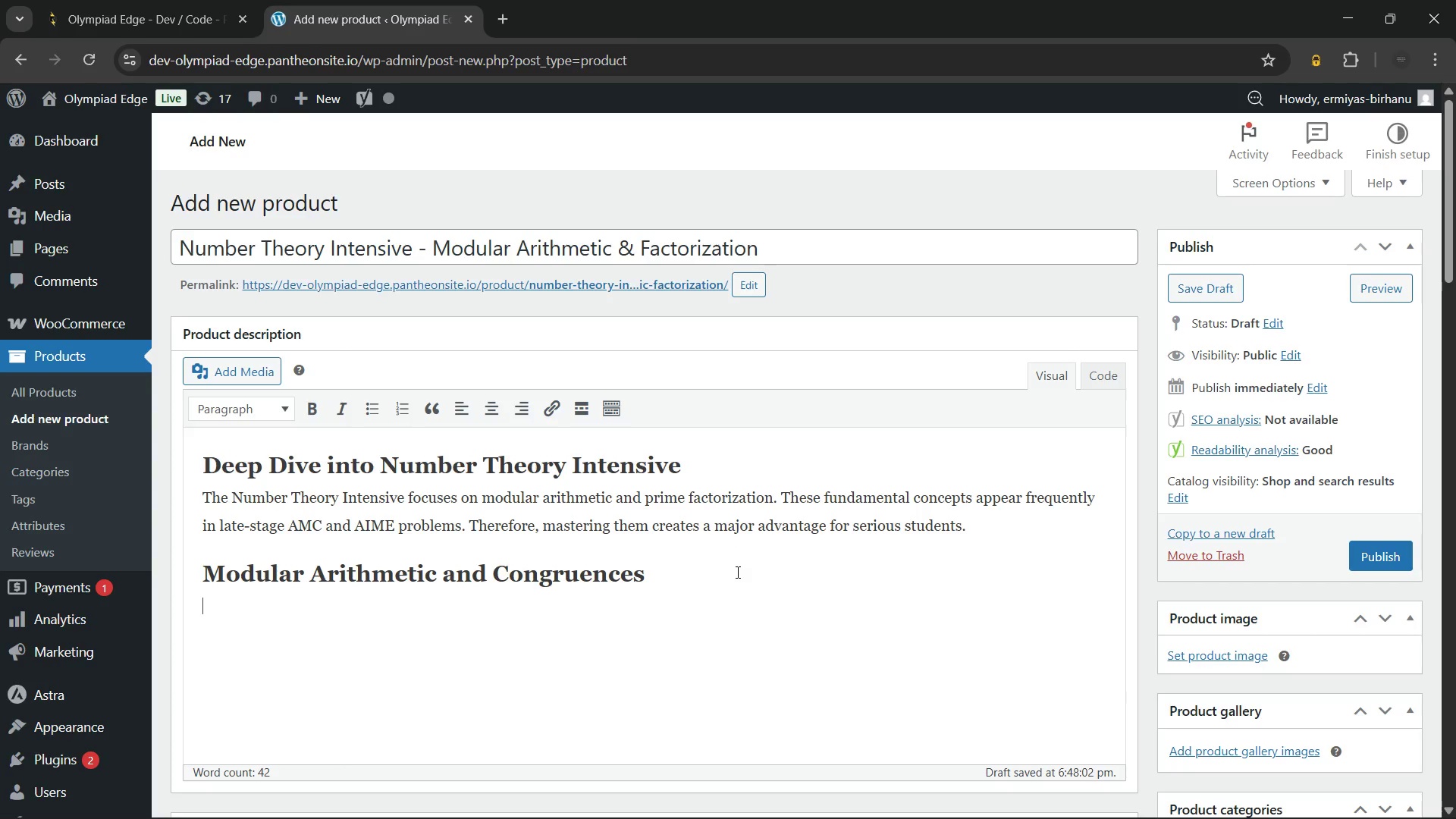 
wait(67.74)
 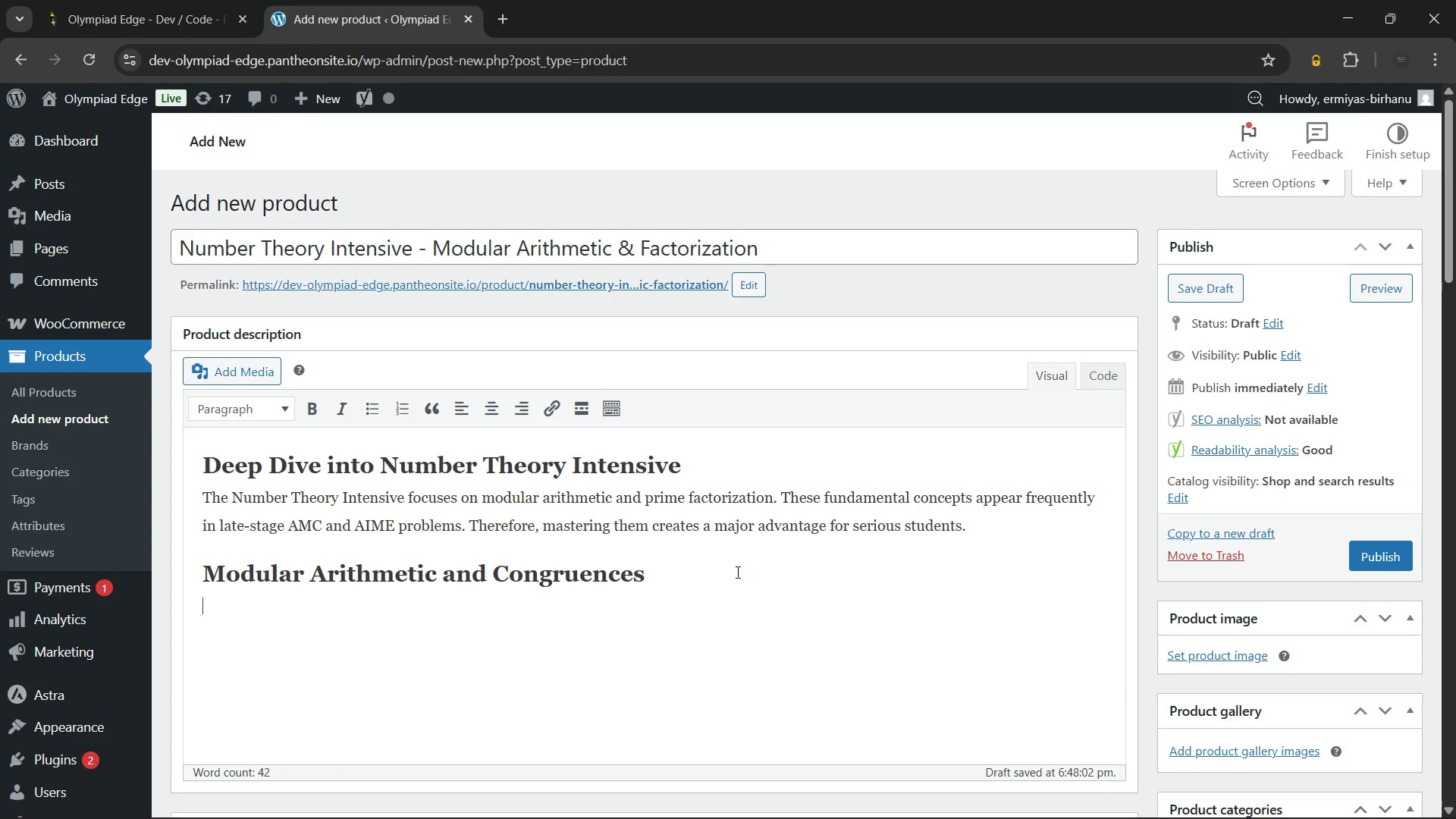 
type(First, the module develops strong intuition for congruences. It introduces residue classes and modular inverses. Furthermore, it applies Fermat's Little Theorem in complex problem-solving scenarios. Consequently, students solve modular equations efficiently. In addition, the course explores prime decomposition )
 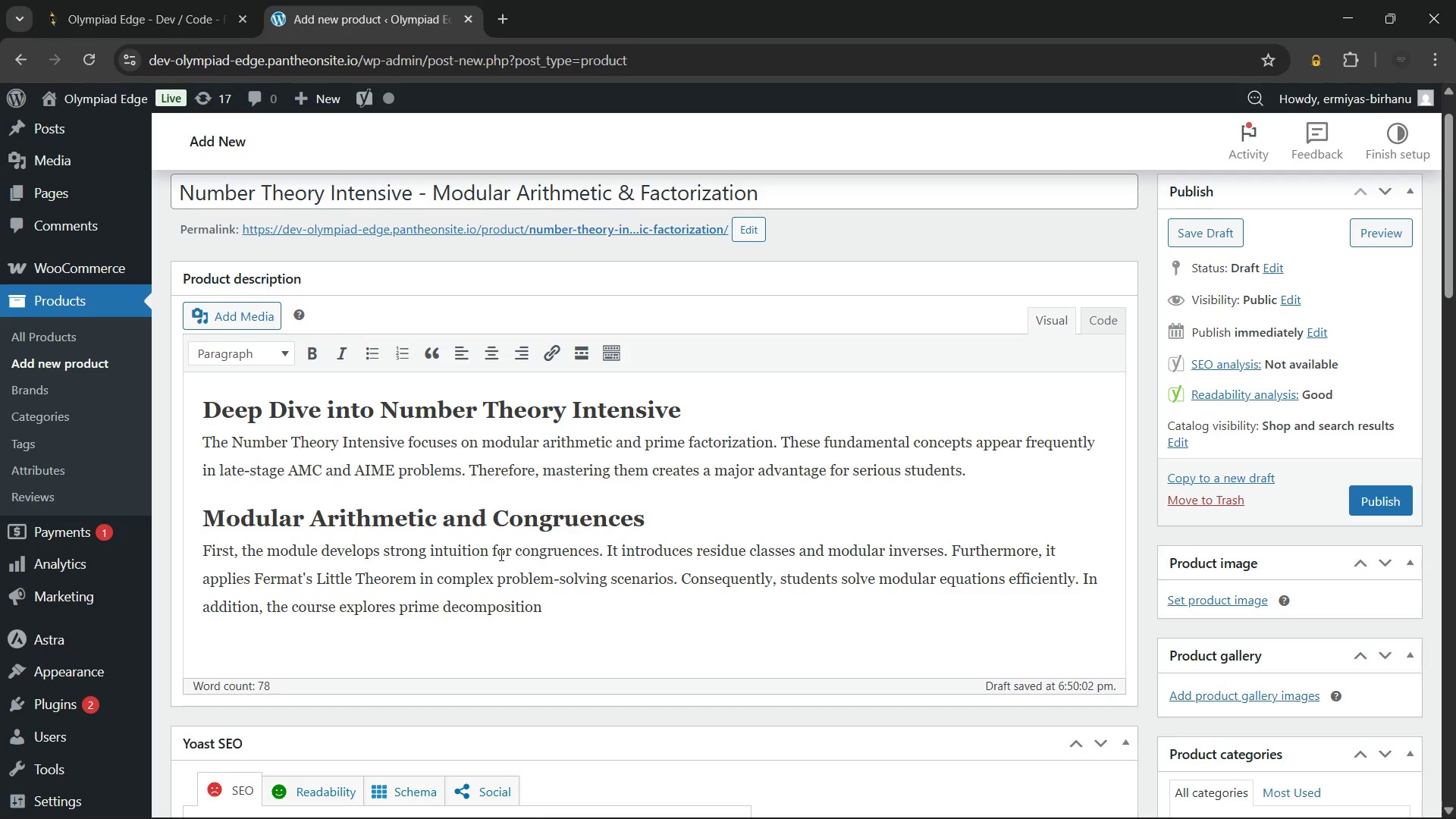 
wait(9.19)
 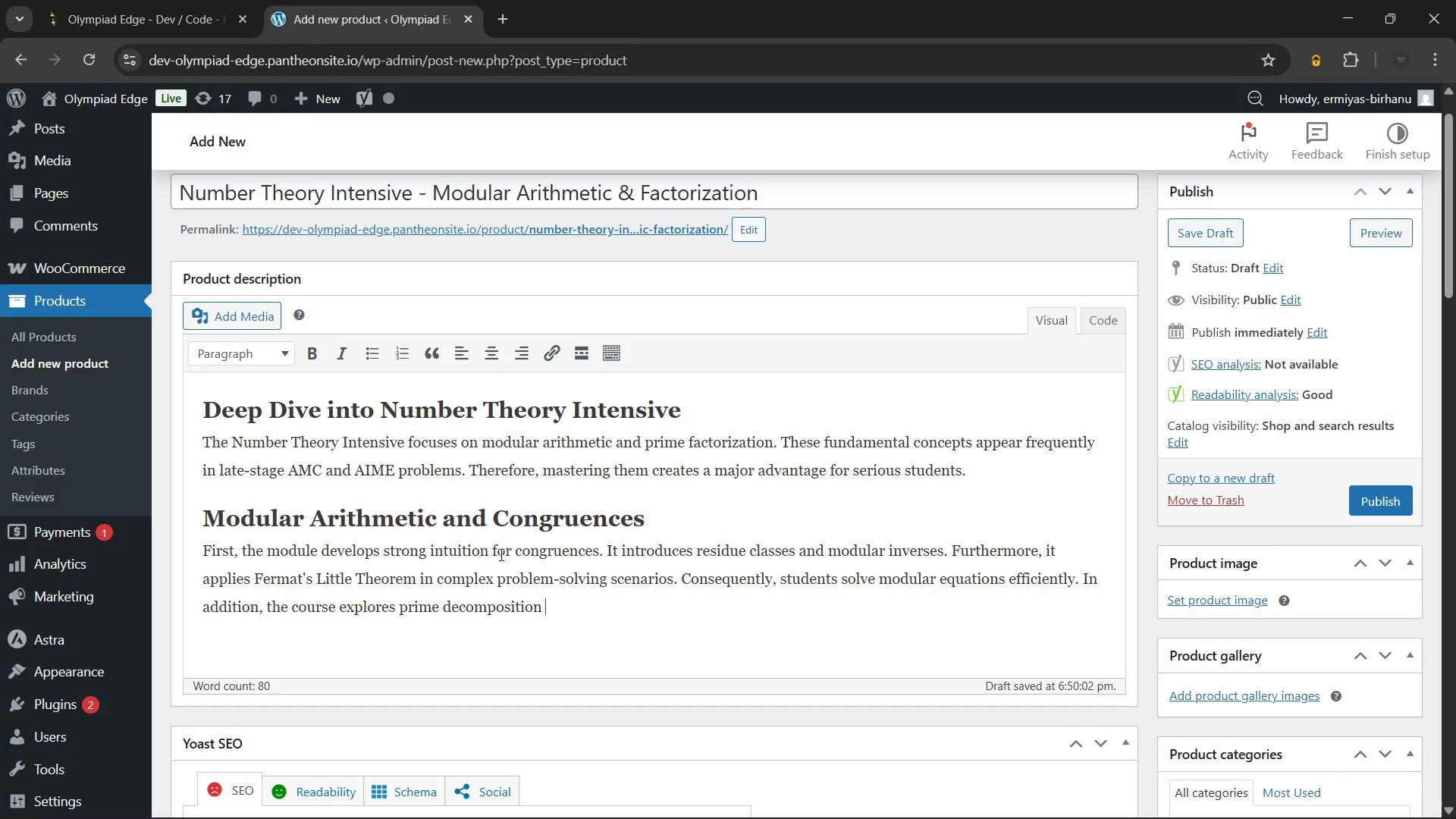 
type(techniques. It analyzes divisor functions and greatest common divisr)
key(Backspace)
type(ors. Moreover, it connects these ideal)
key(Backspace)
type(s to Diophantine equations. As a result, students handle )
 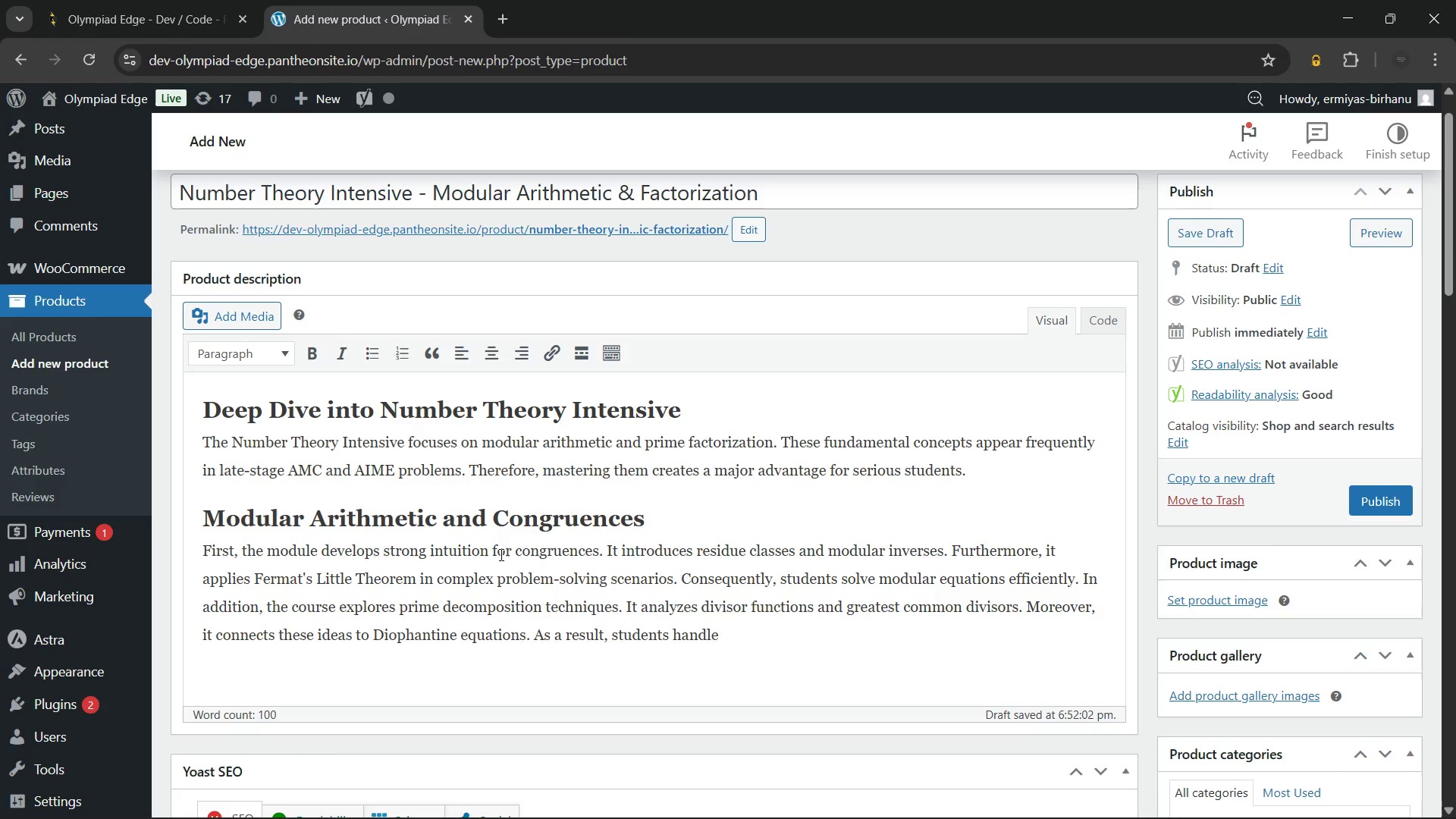 
wait(6.97)
 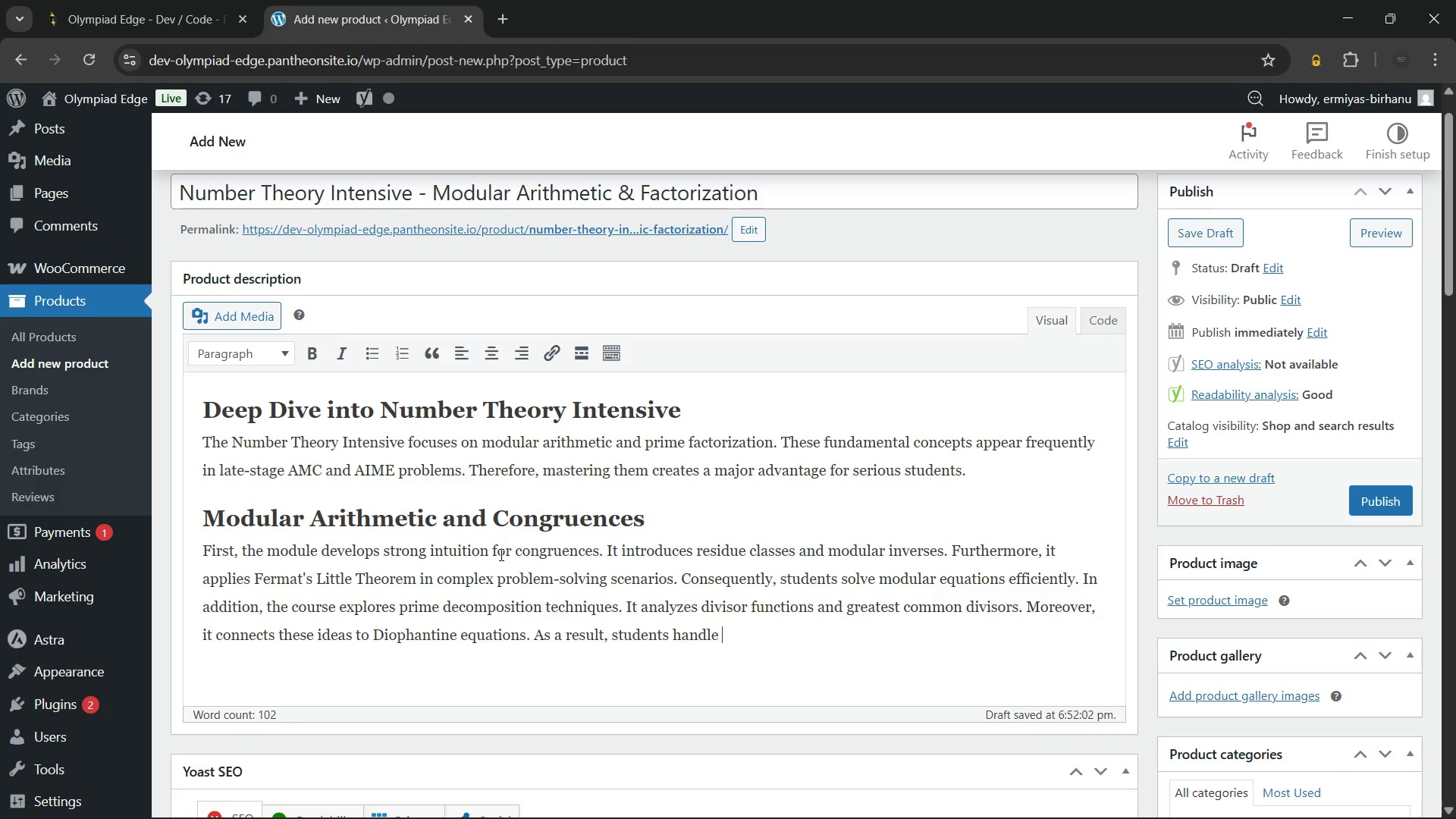 
type(integer constraints with precision.)
 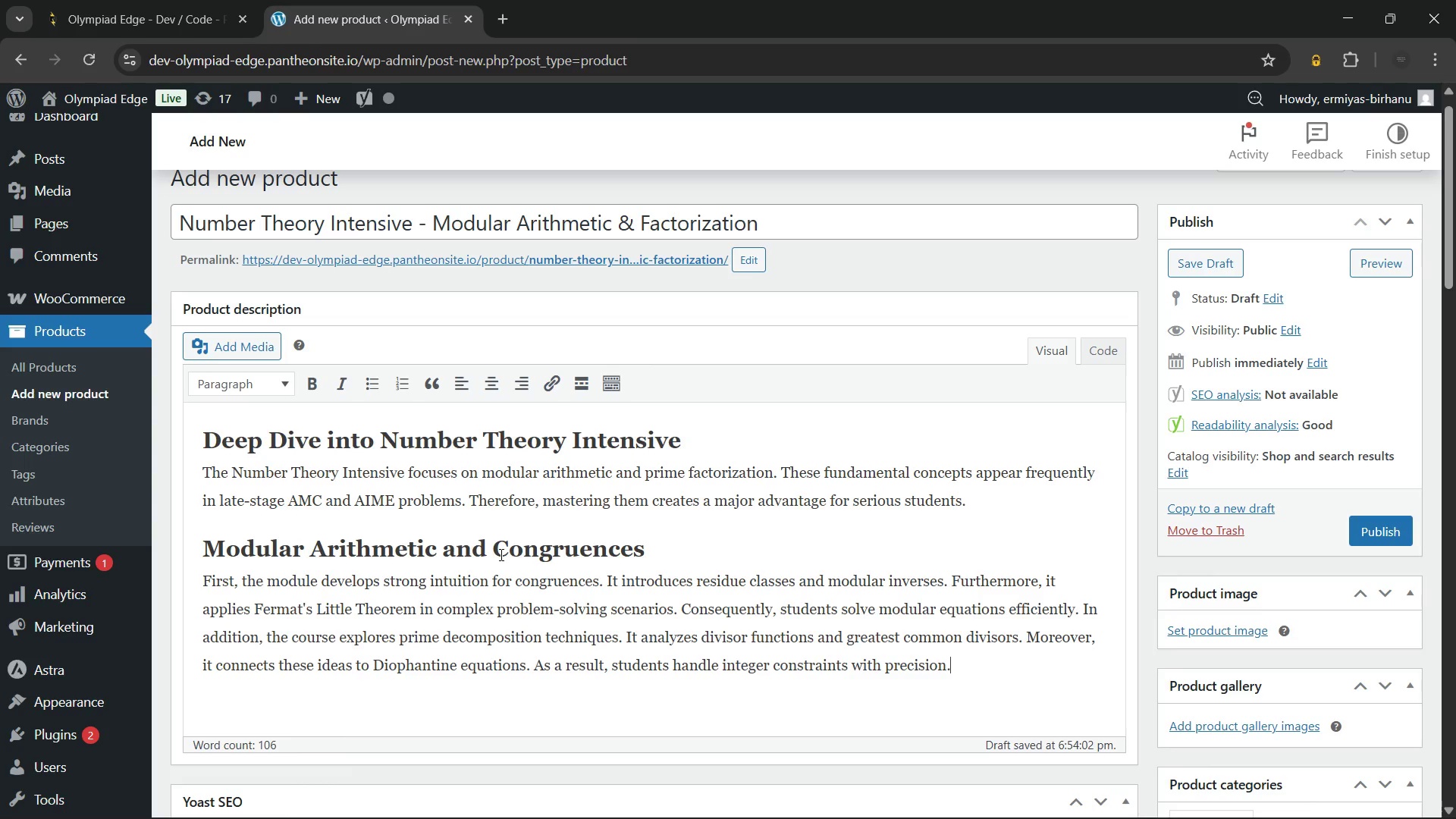 
wait(71.09)
 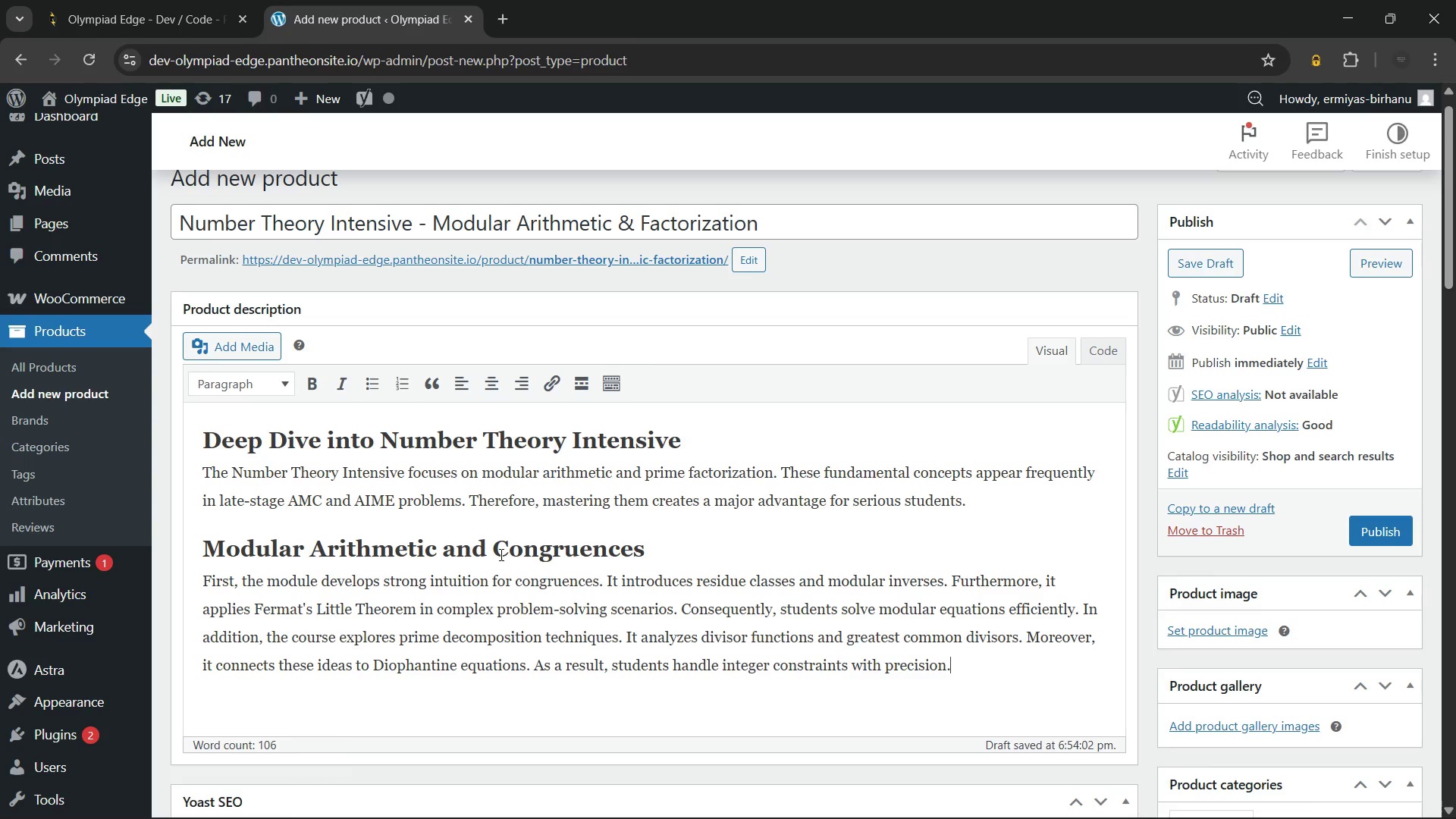 
key(Enter)
 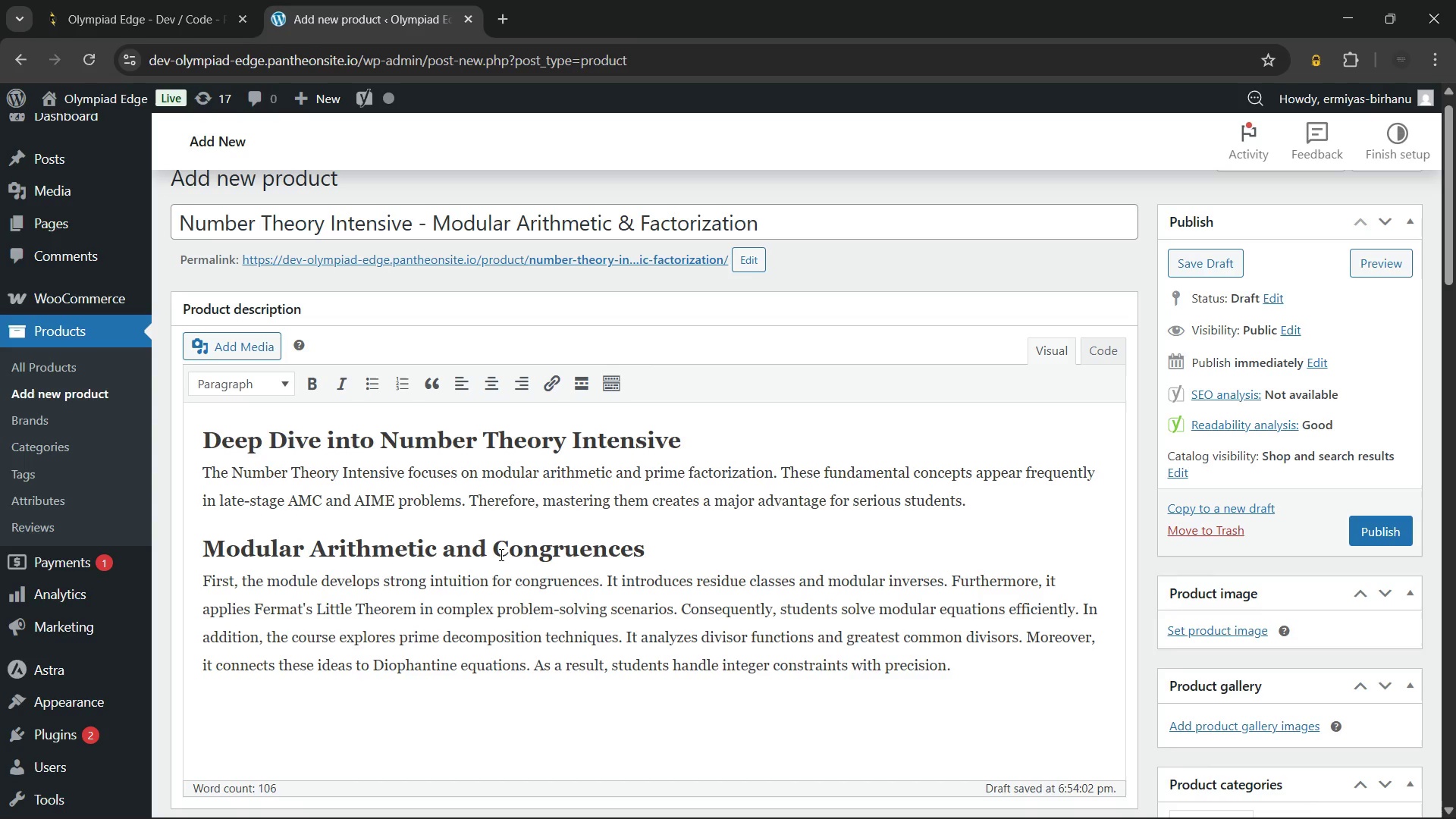 
type(Advanced Problem Applications)
 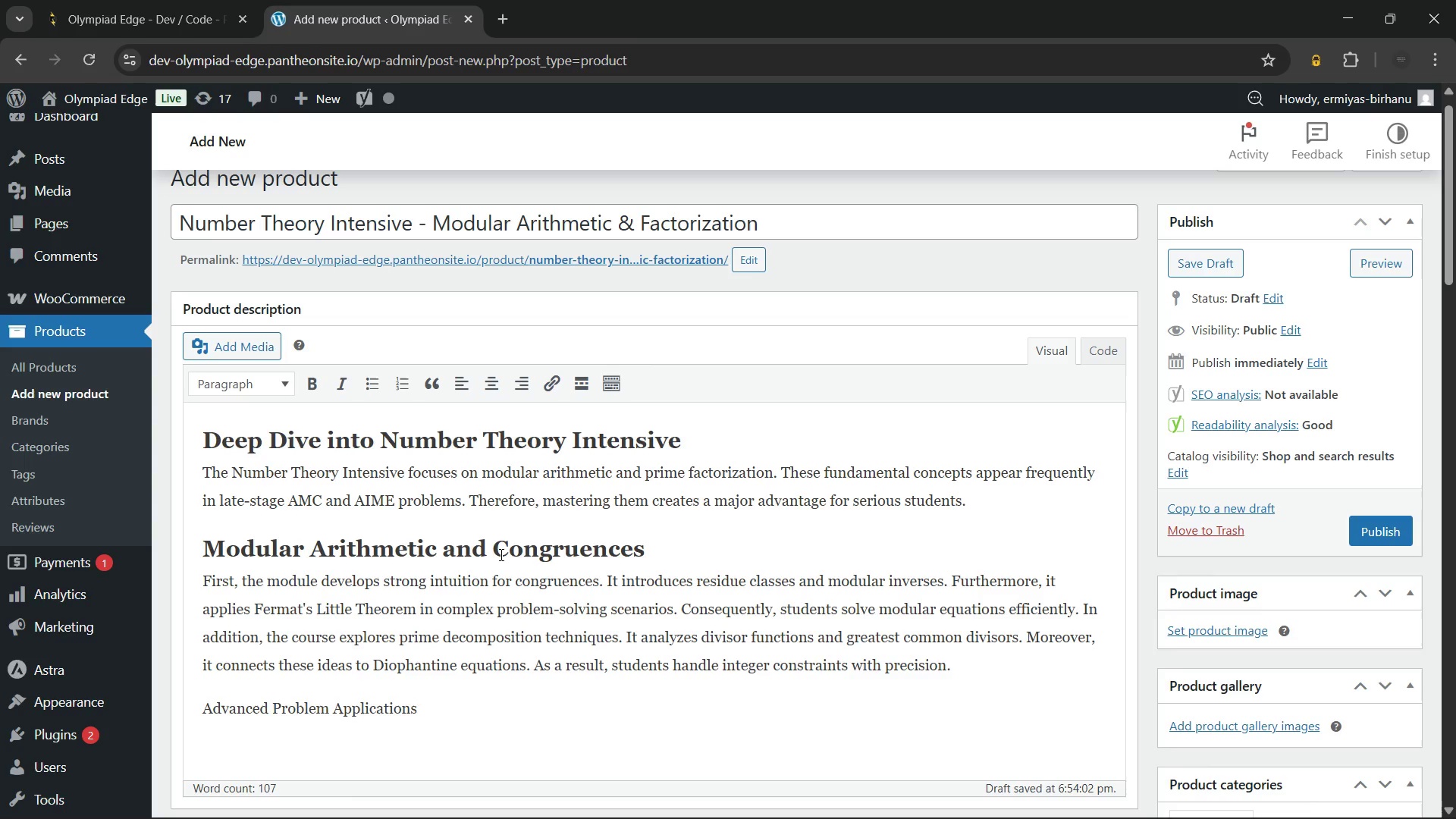 
wait(39.03)
 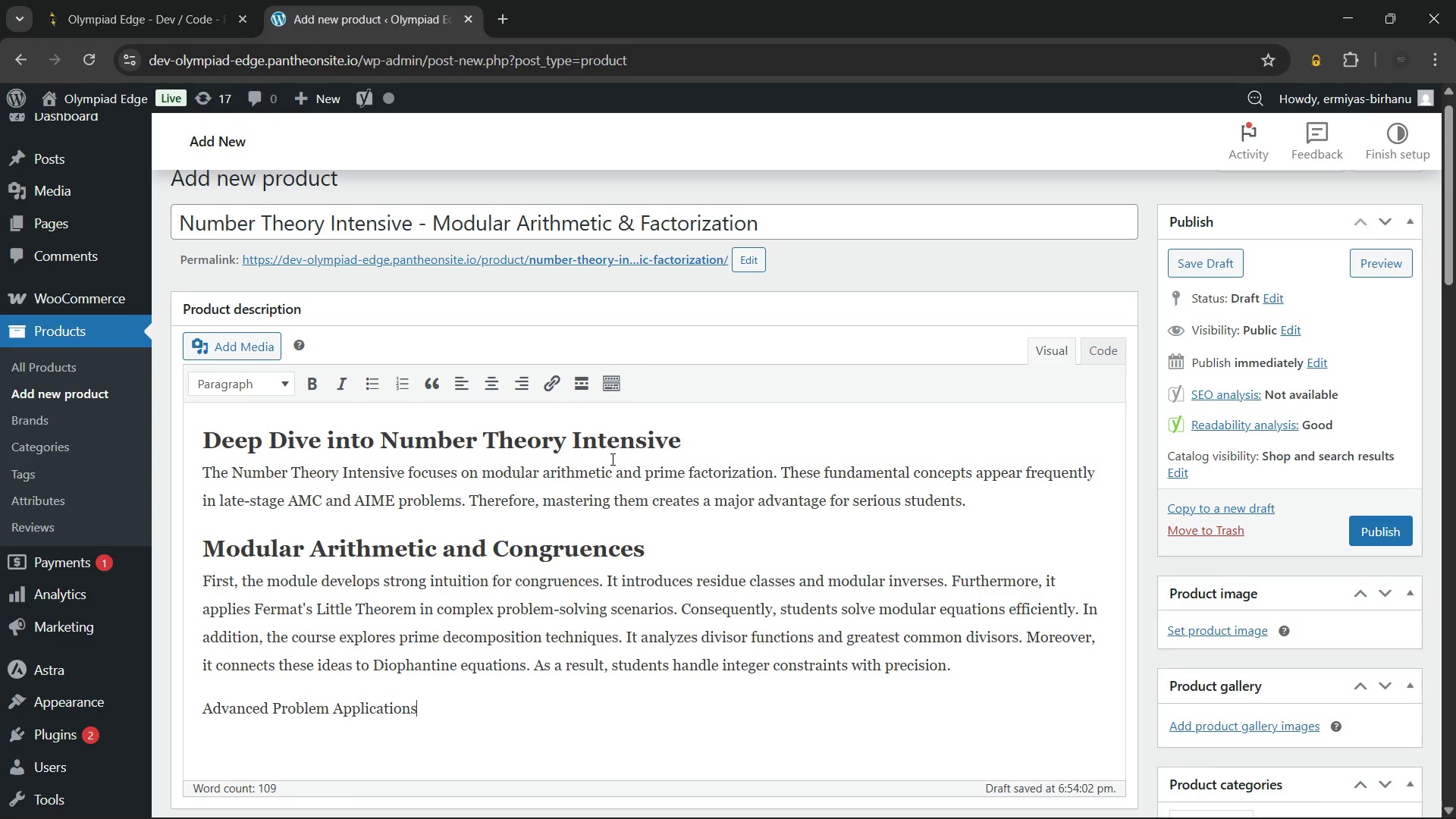 
key(Enter)
 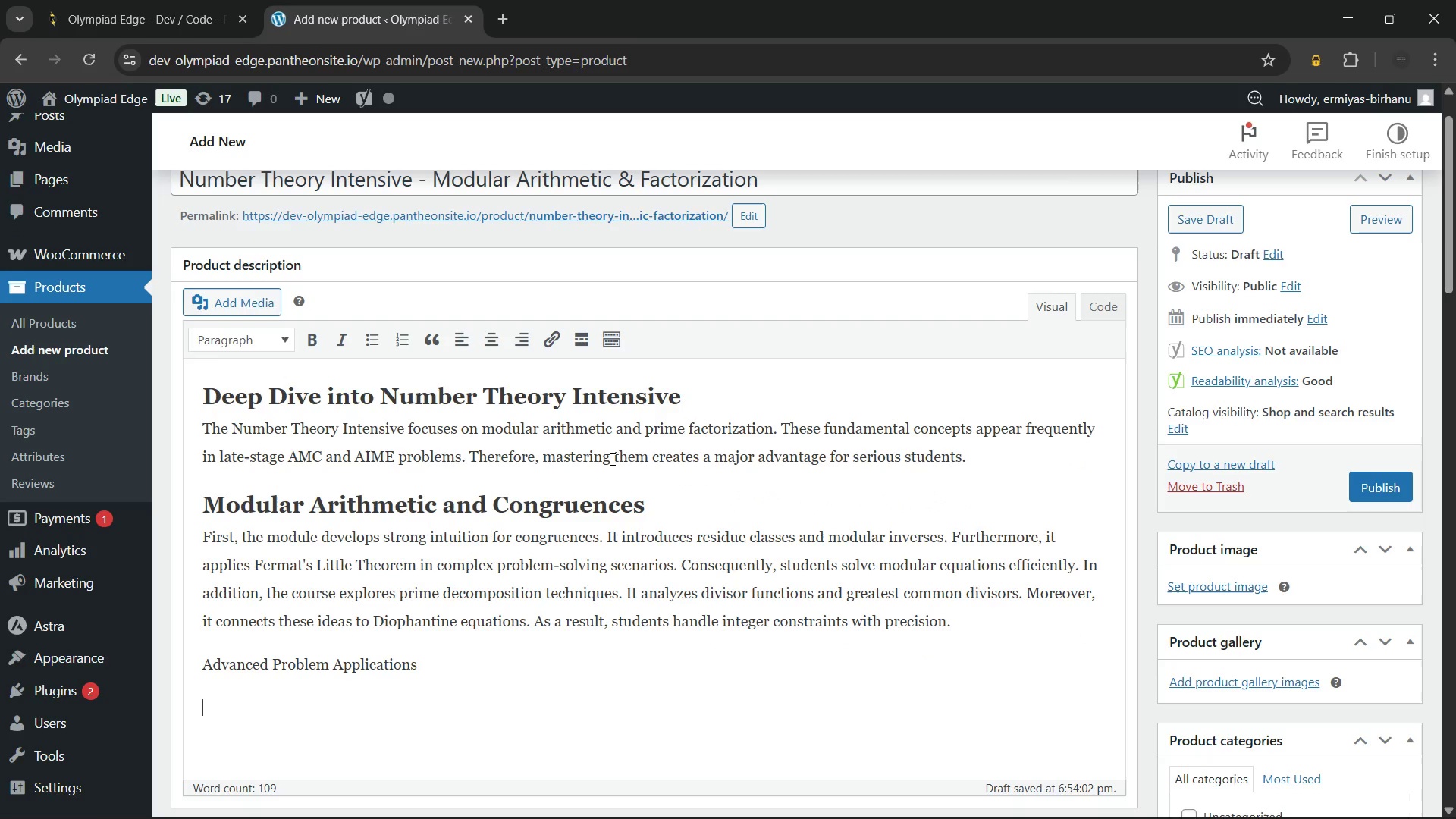 
type(Next, the module integrates multiple concepts into layered problems. For instance, )
 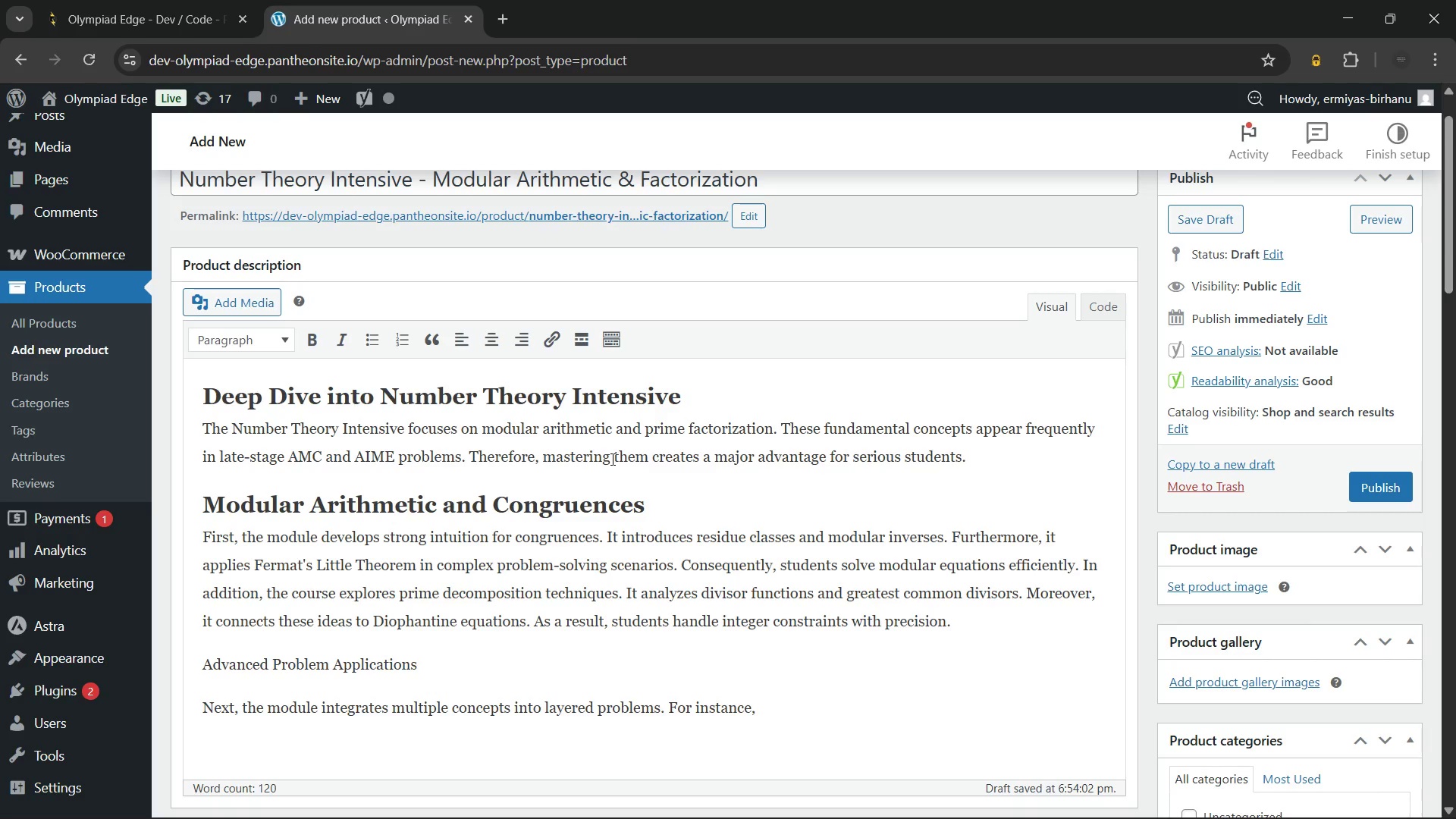 
wait(20.31)
 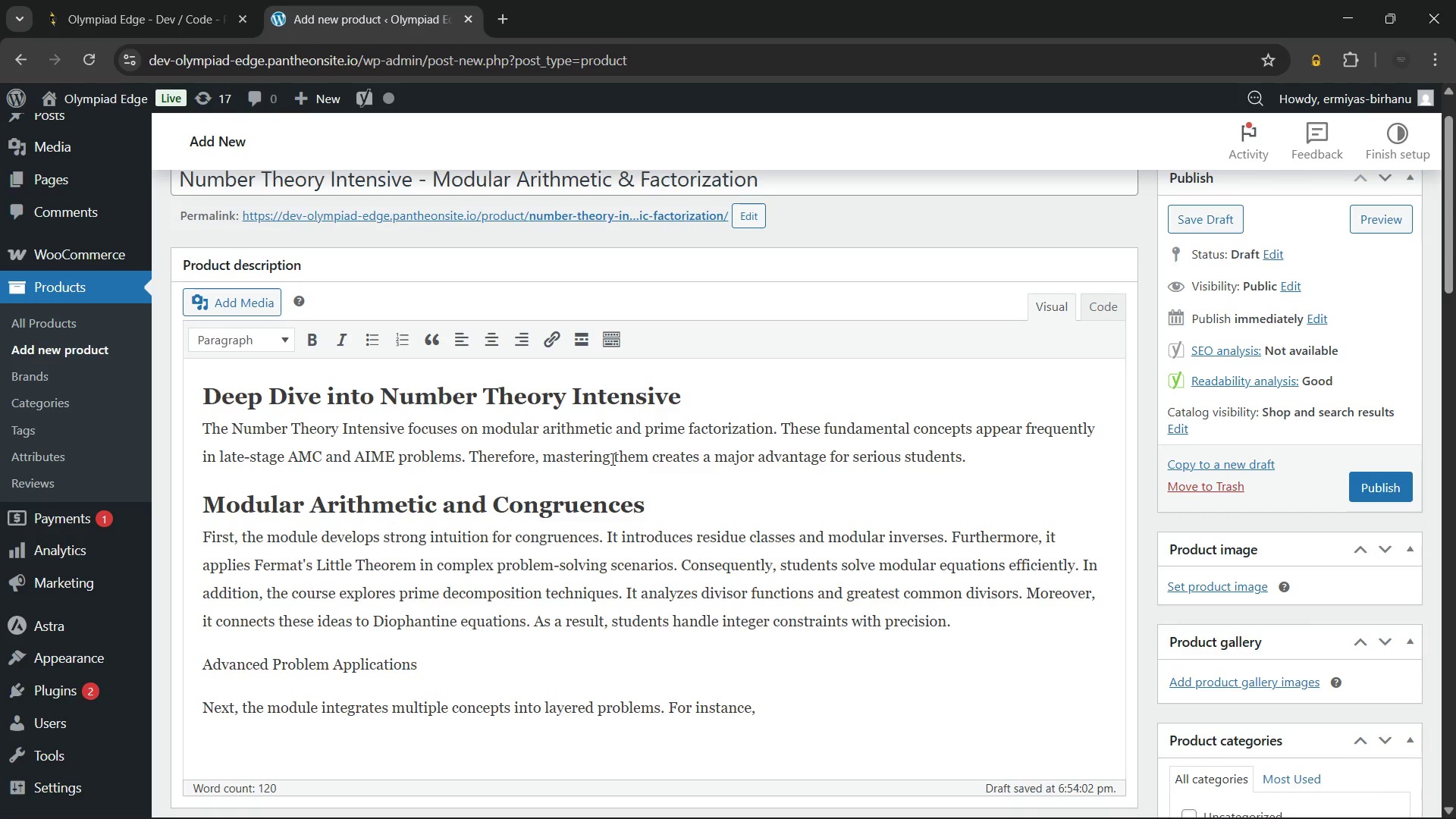 
type(it combines)
 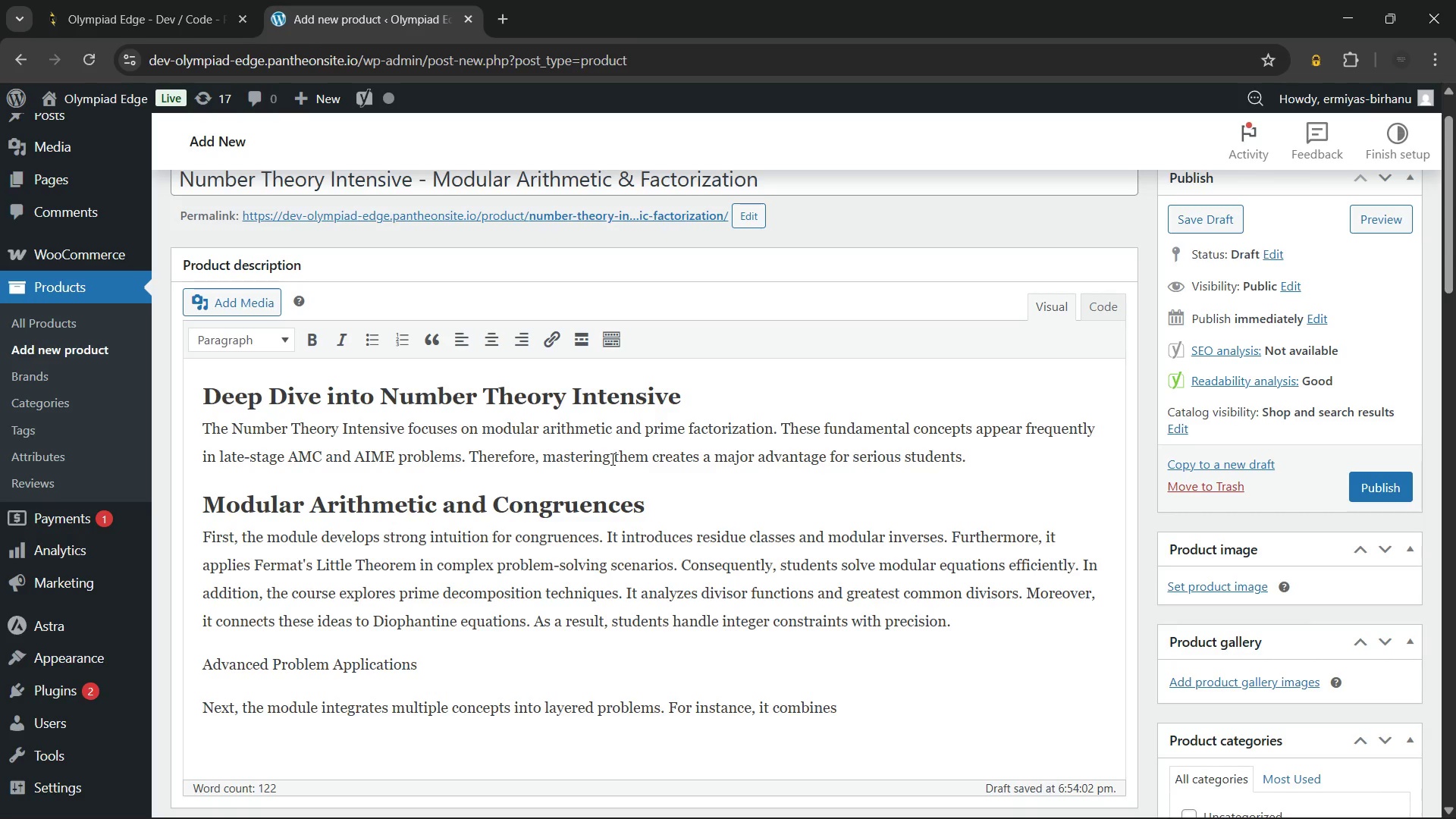 
type( modular arithmetic with factorization strategies. Therefore, learners develop)
 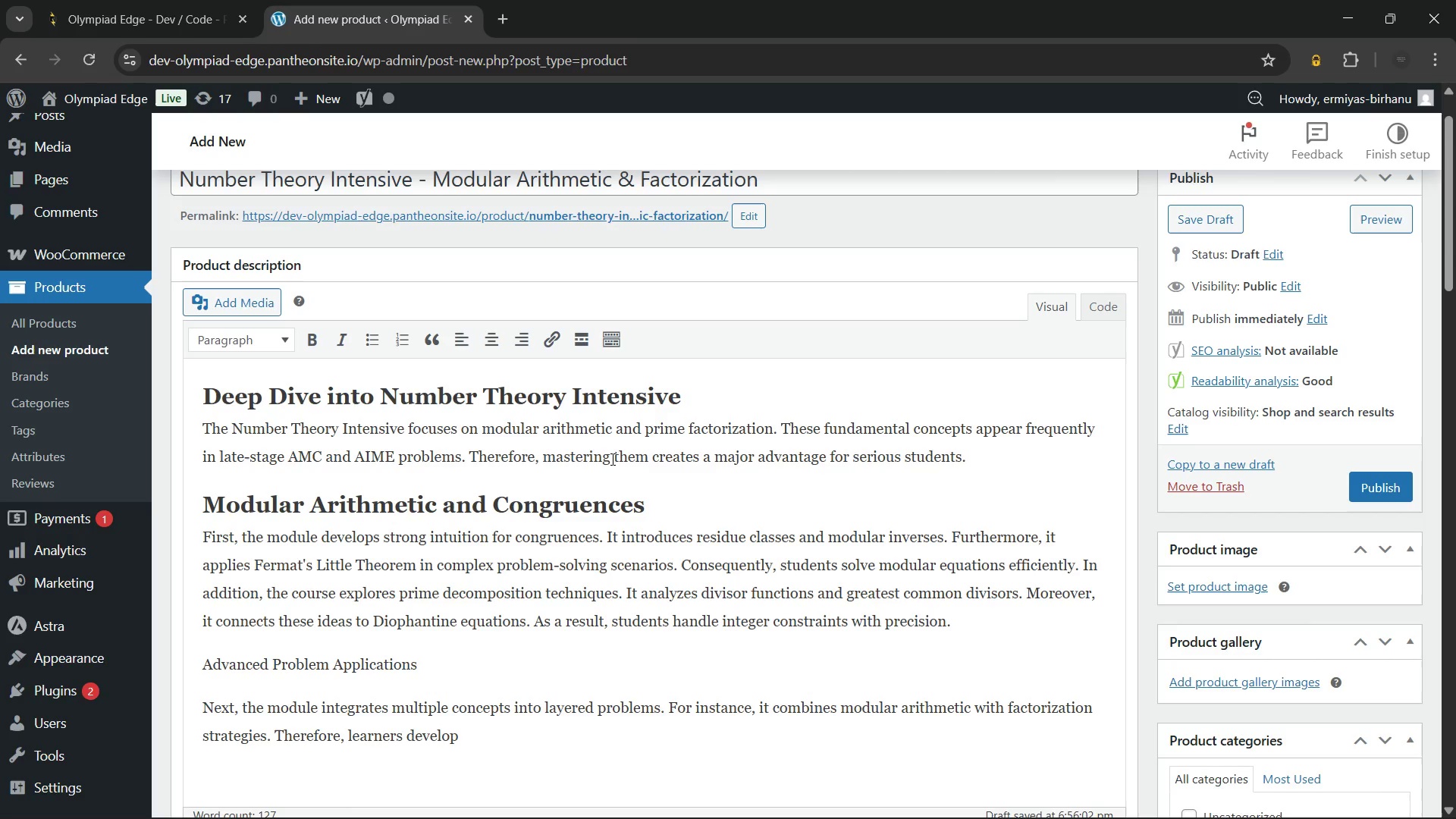 
type( flexible approaches to non-standard questions. Finally, the course includes challeni)
key(Backspace)
type(ging )
 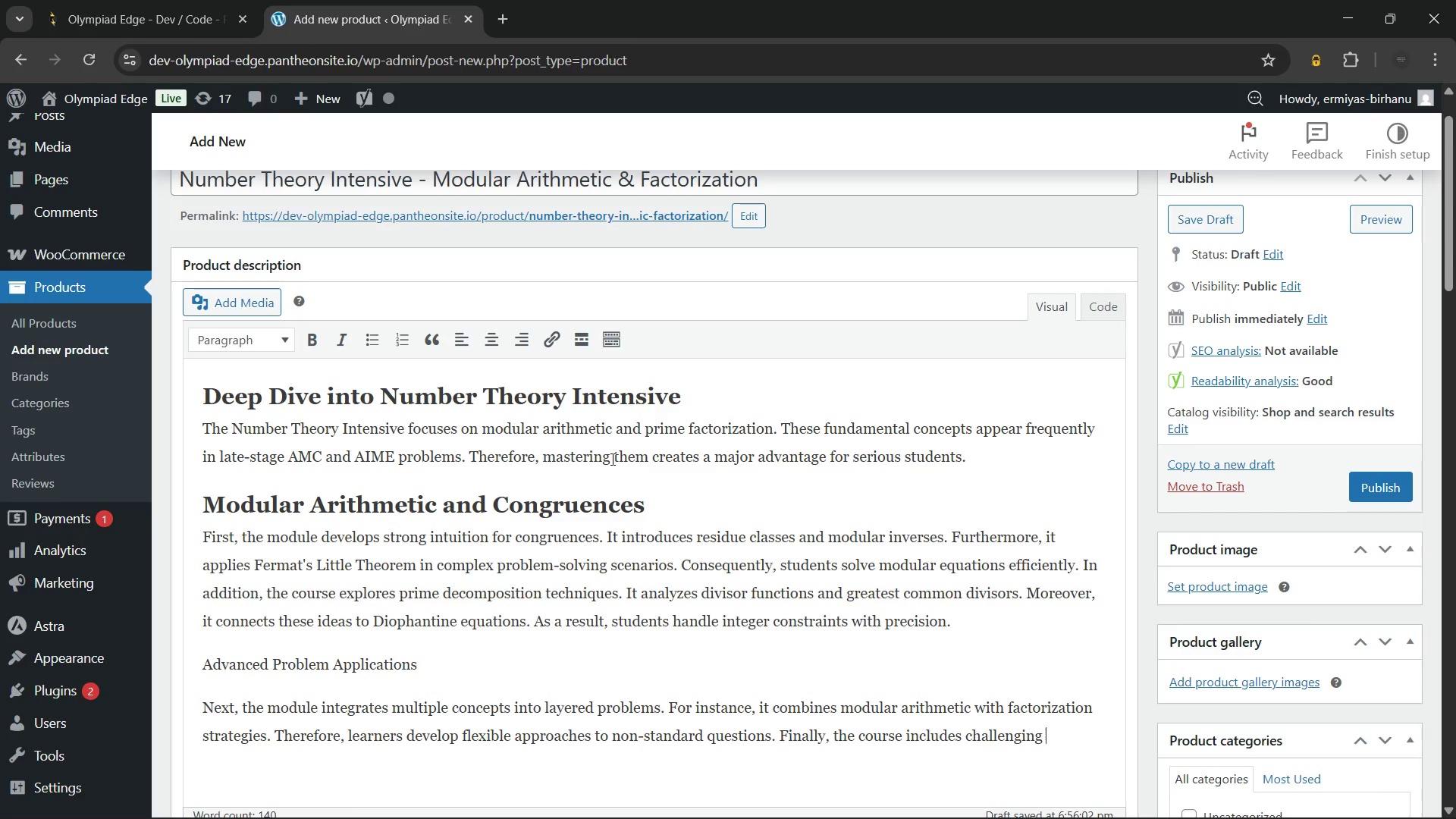 
wait(6.98)
 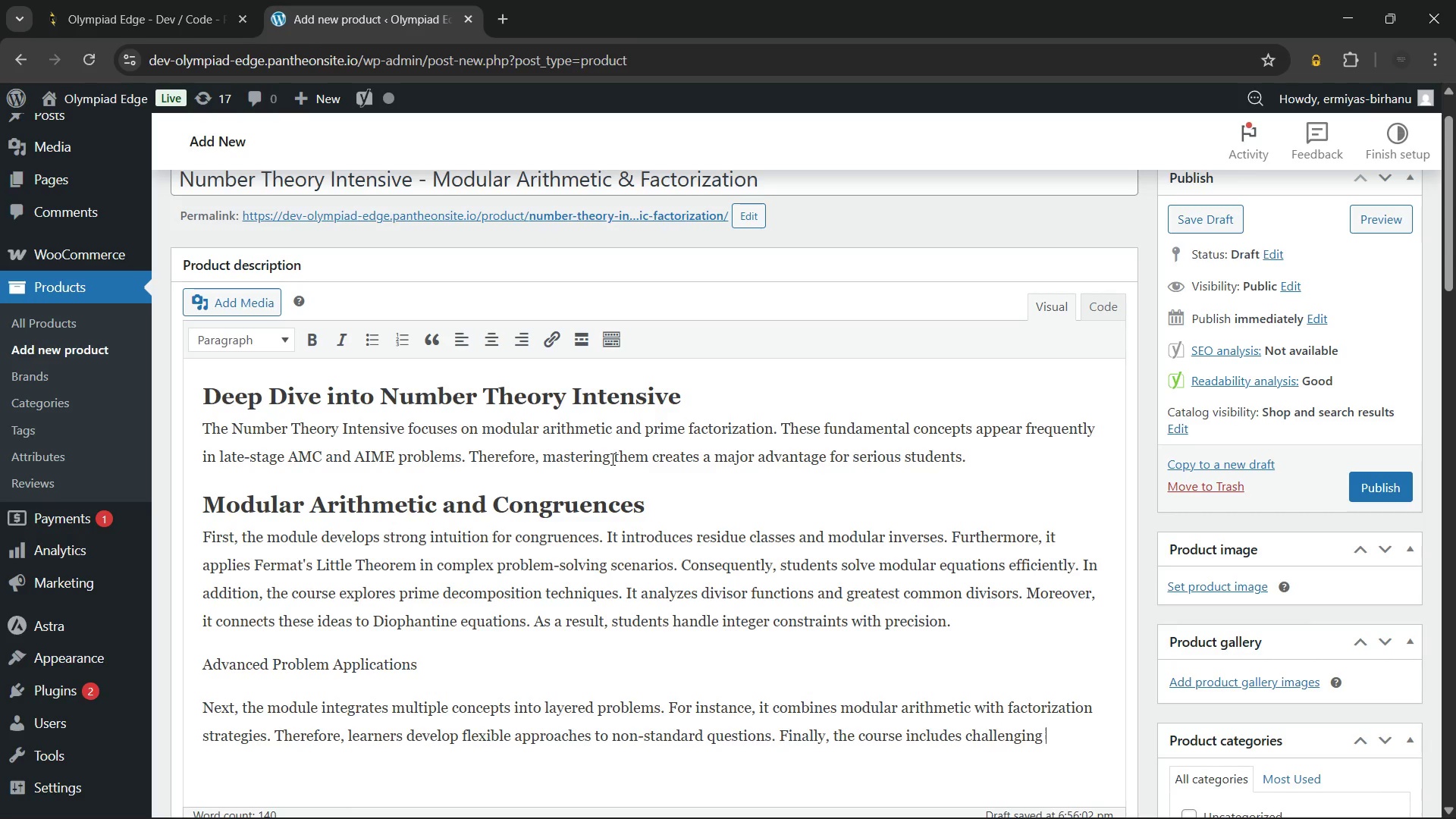 
type(exercises. Each problem reinforces theoretical)
 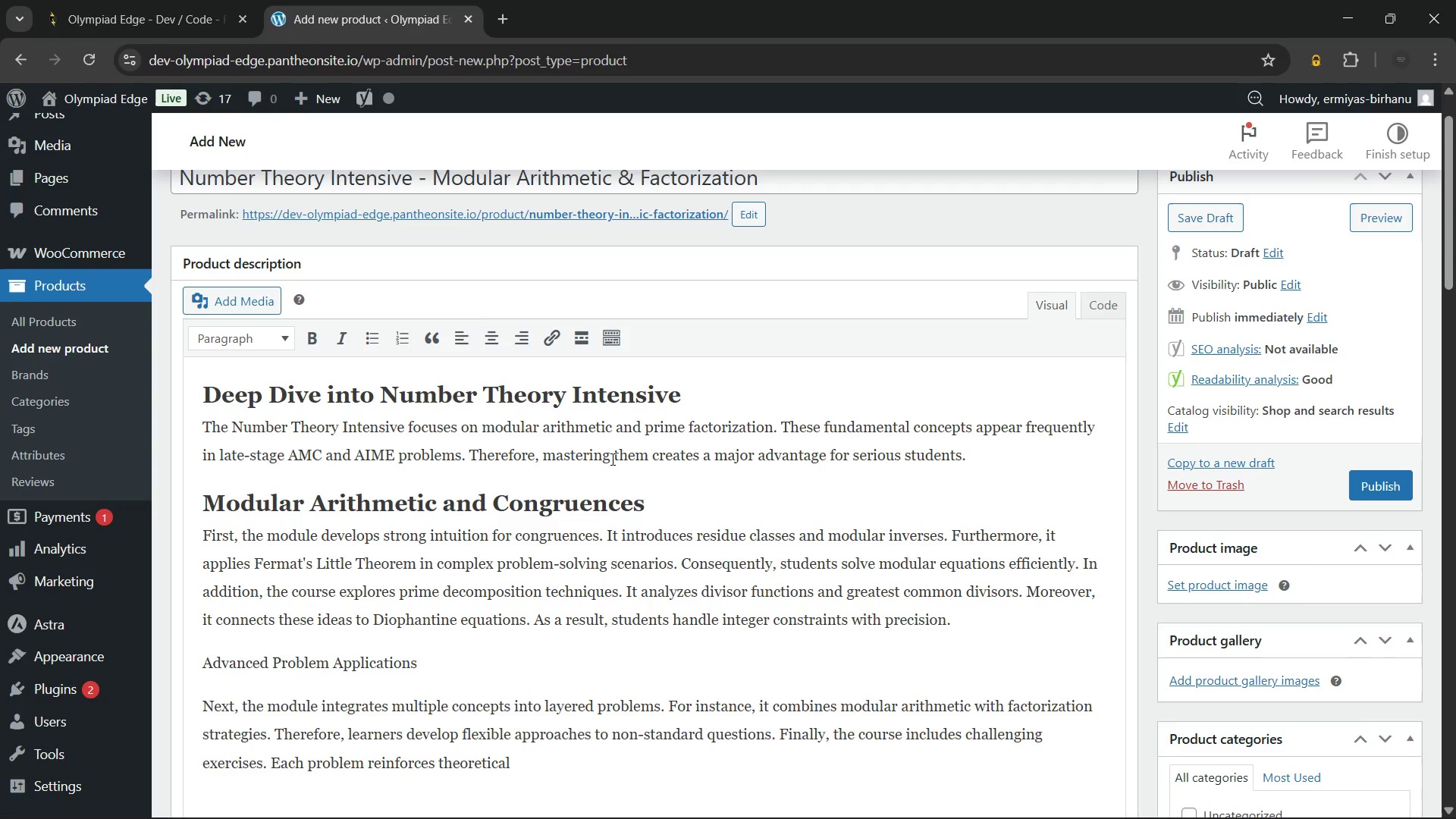 
type( understanding. C)
 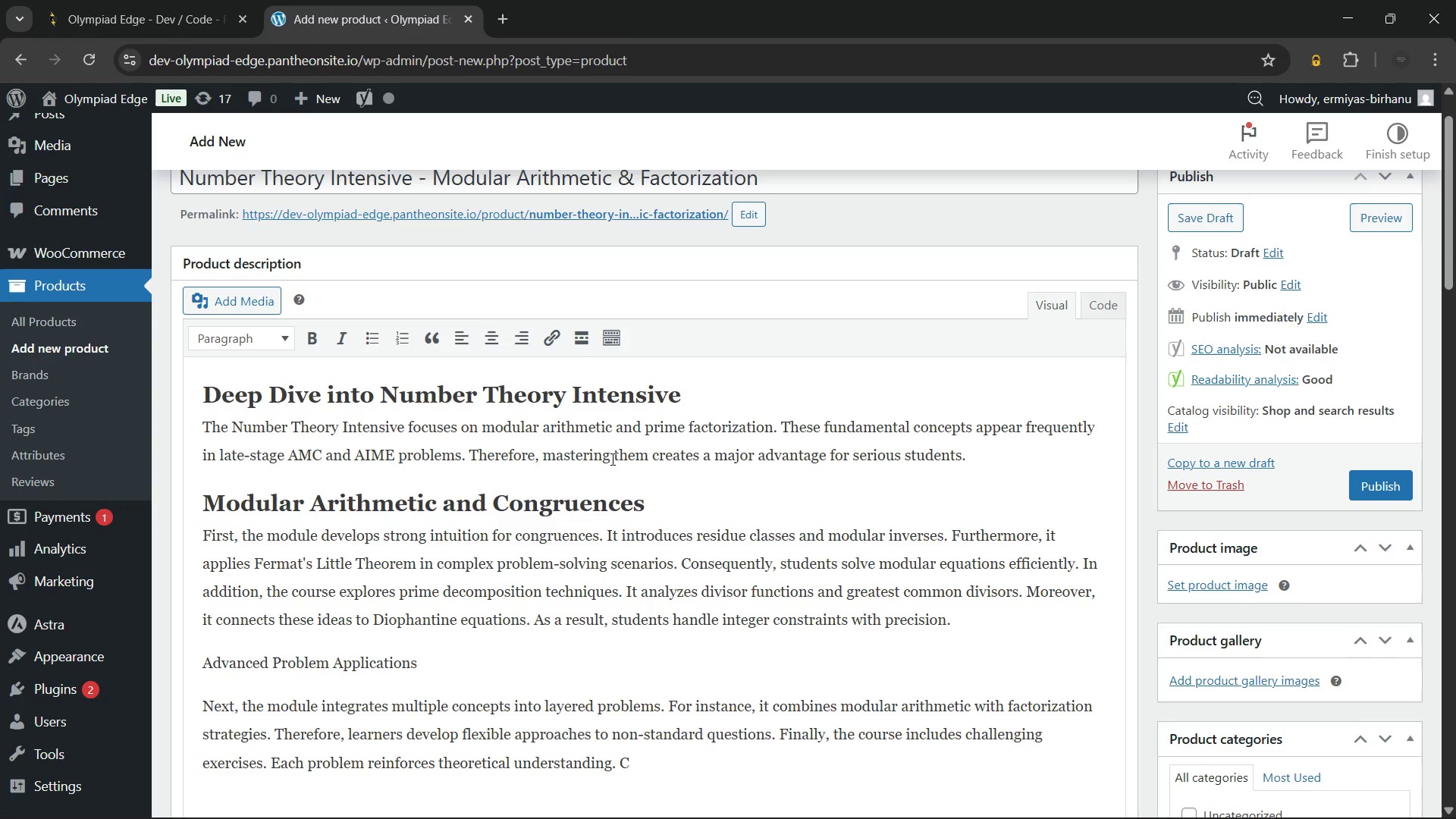 
wait(23.47)
 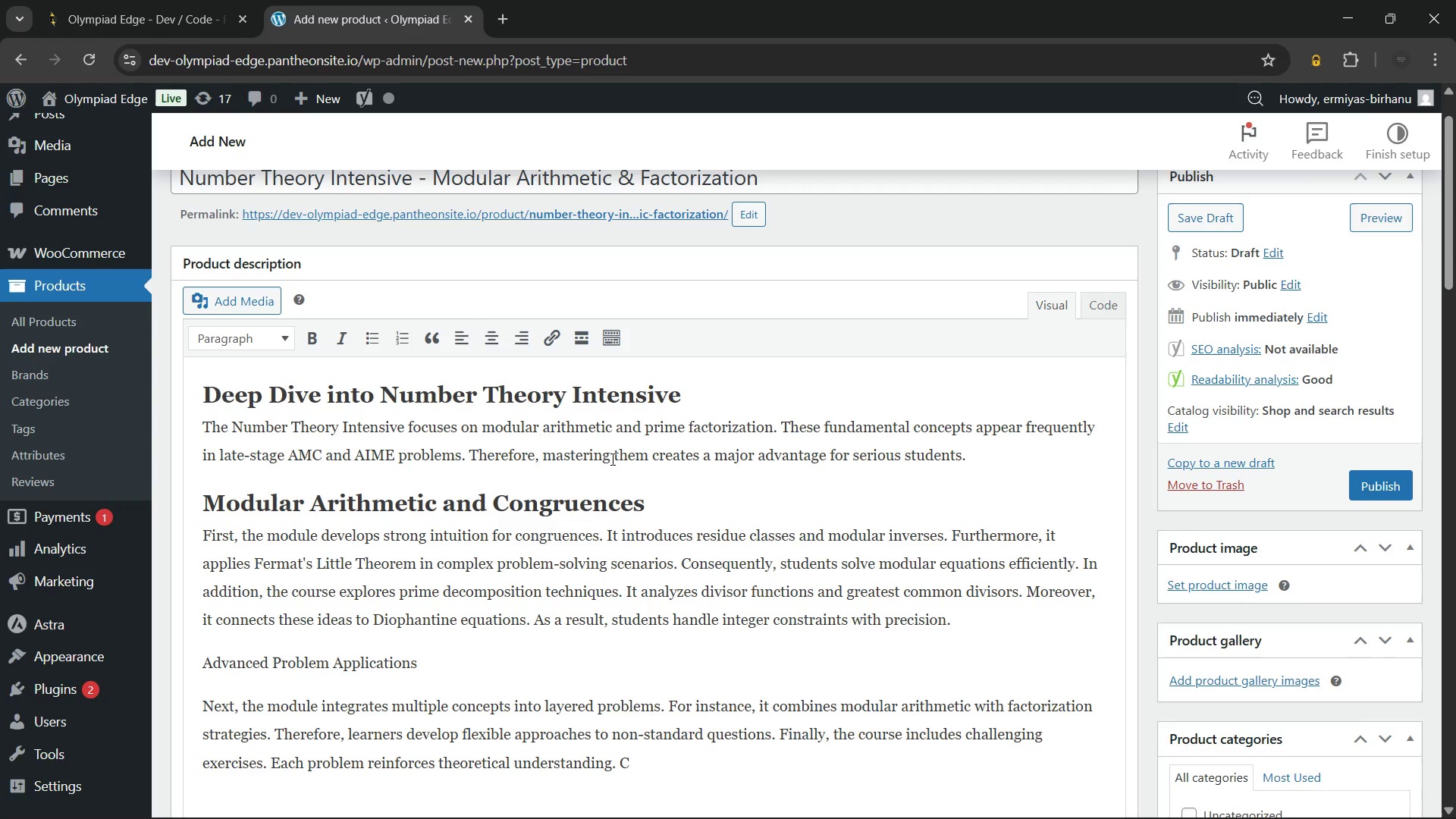 
type(onsequently, students transition from basic theory to competition)
 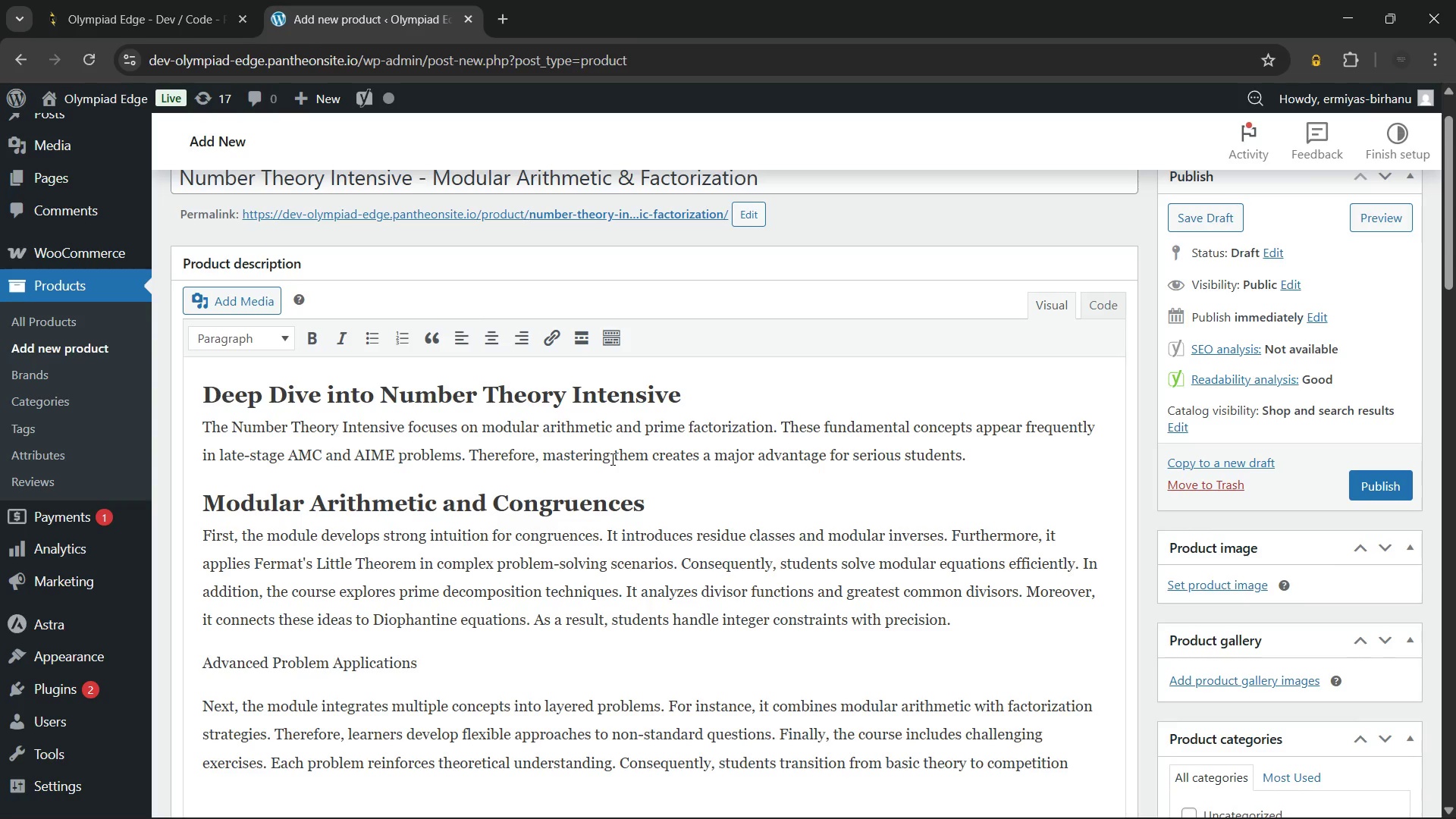 
type( readiness.)
 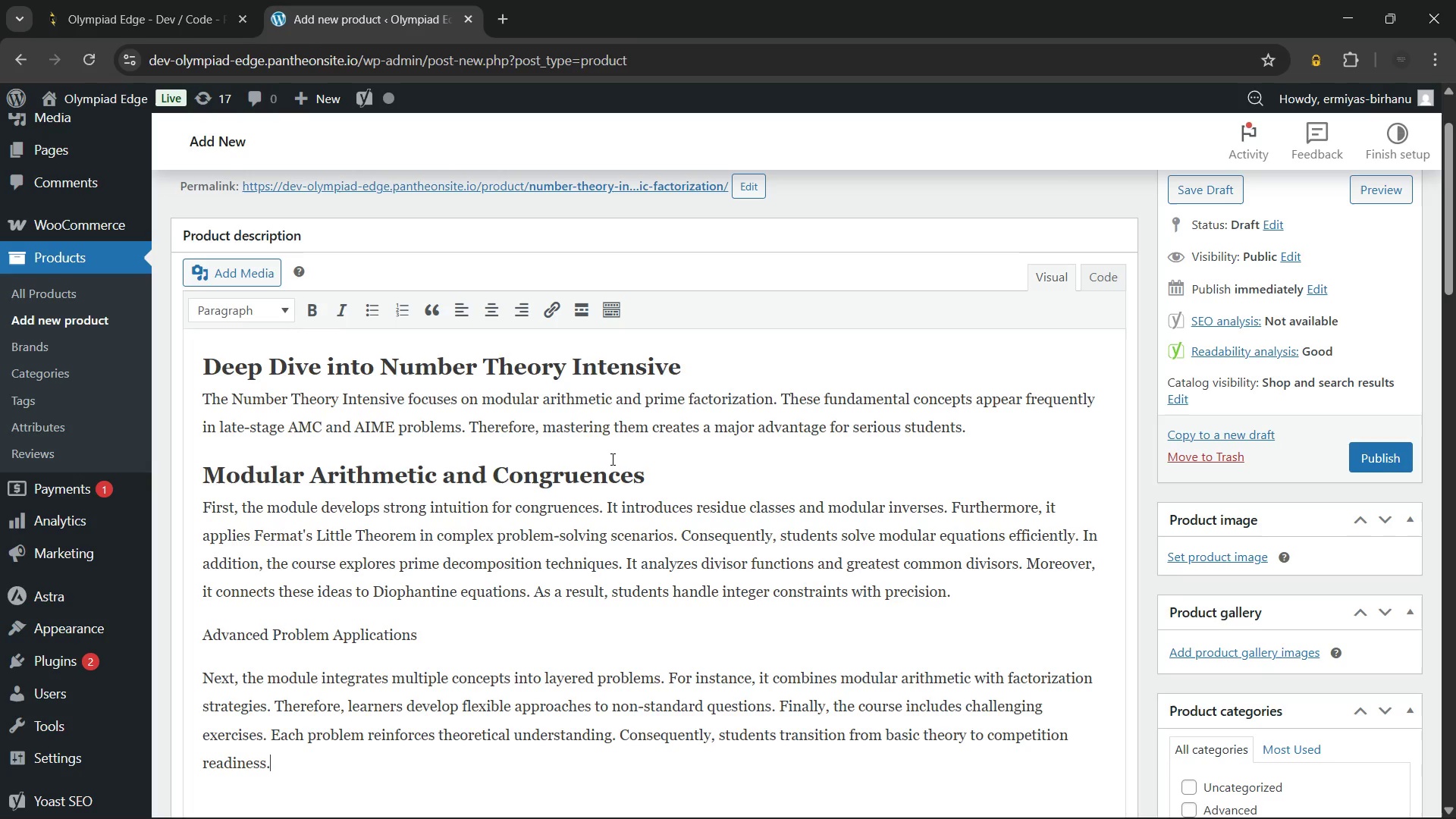 
wait(83.53)
 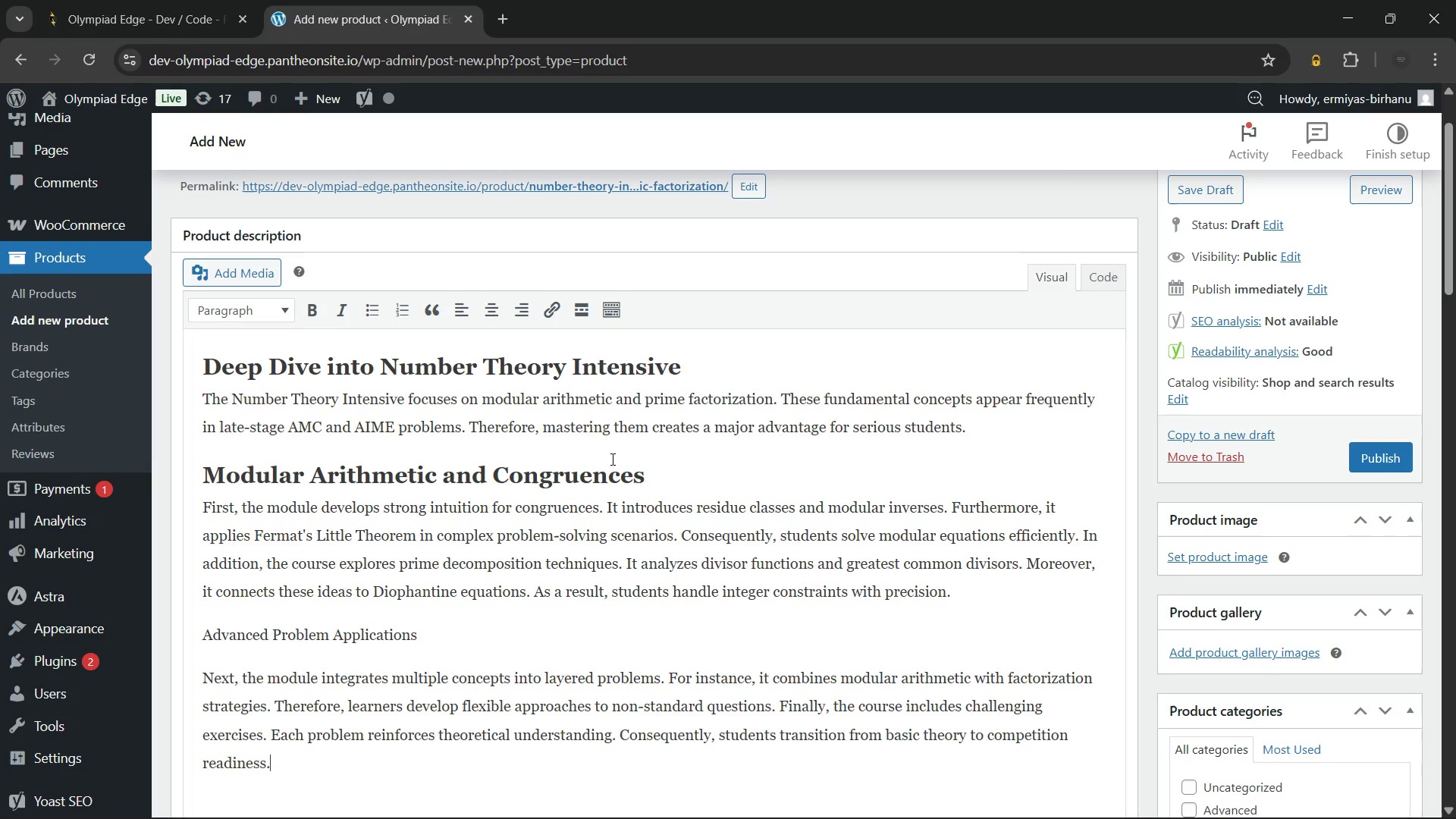 
left_click_drag(start_coordinate=[419, 639], to_coordinate=[196, 637])
 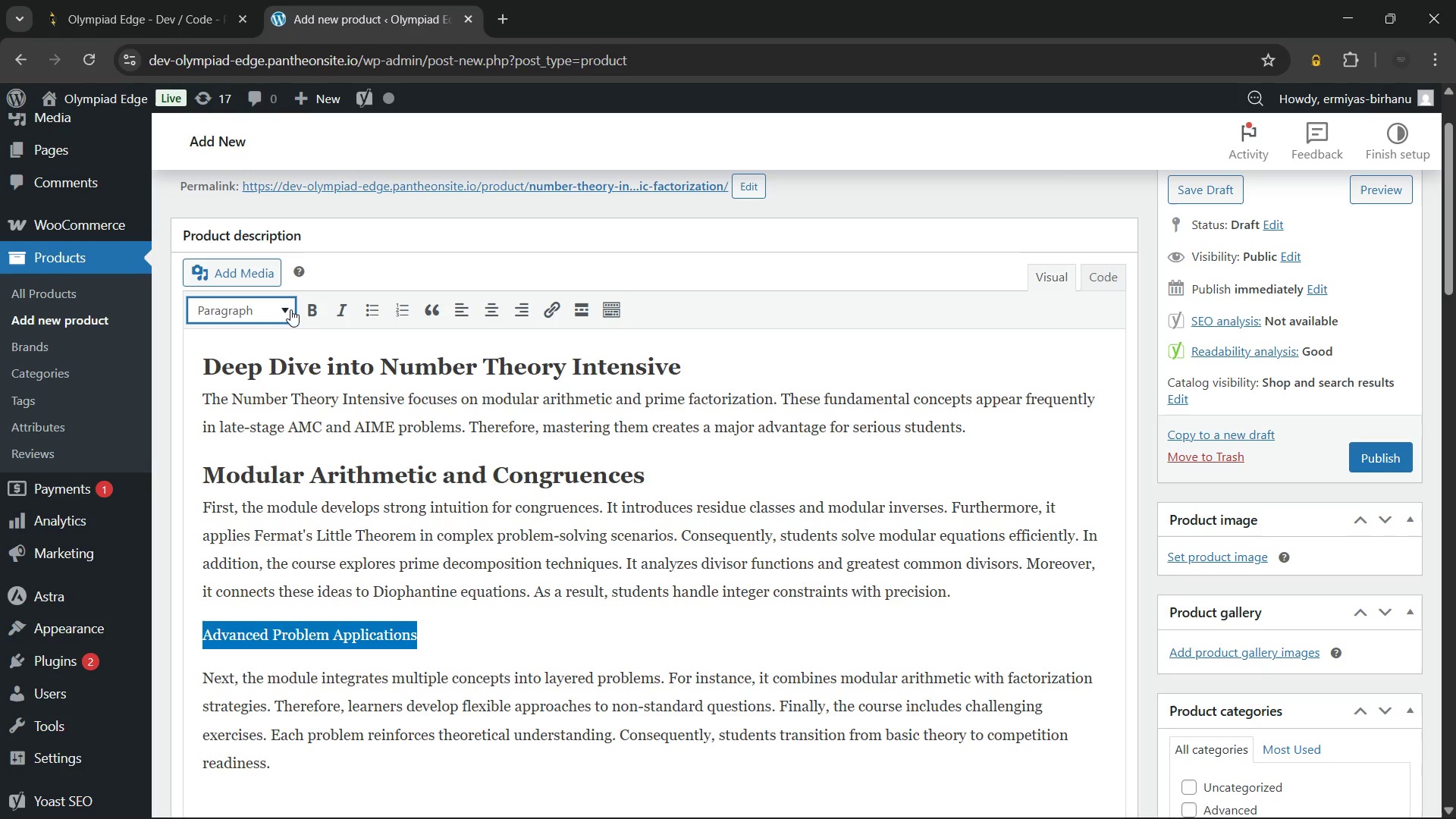 
left_click([287, 308])
 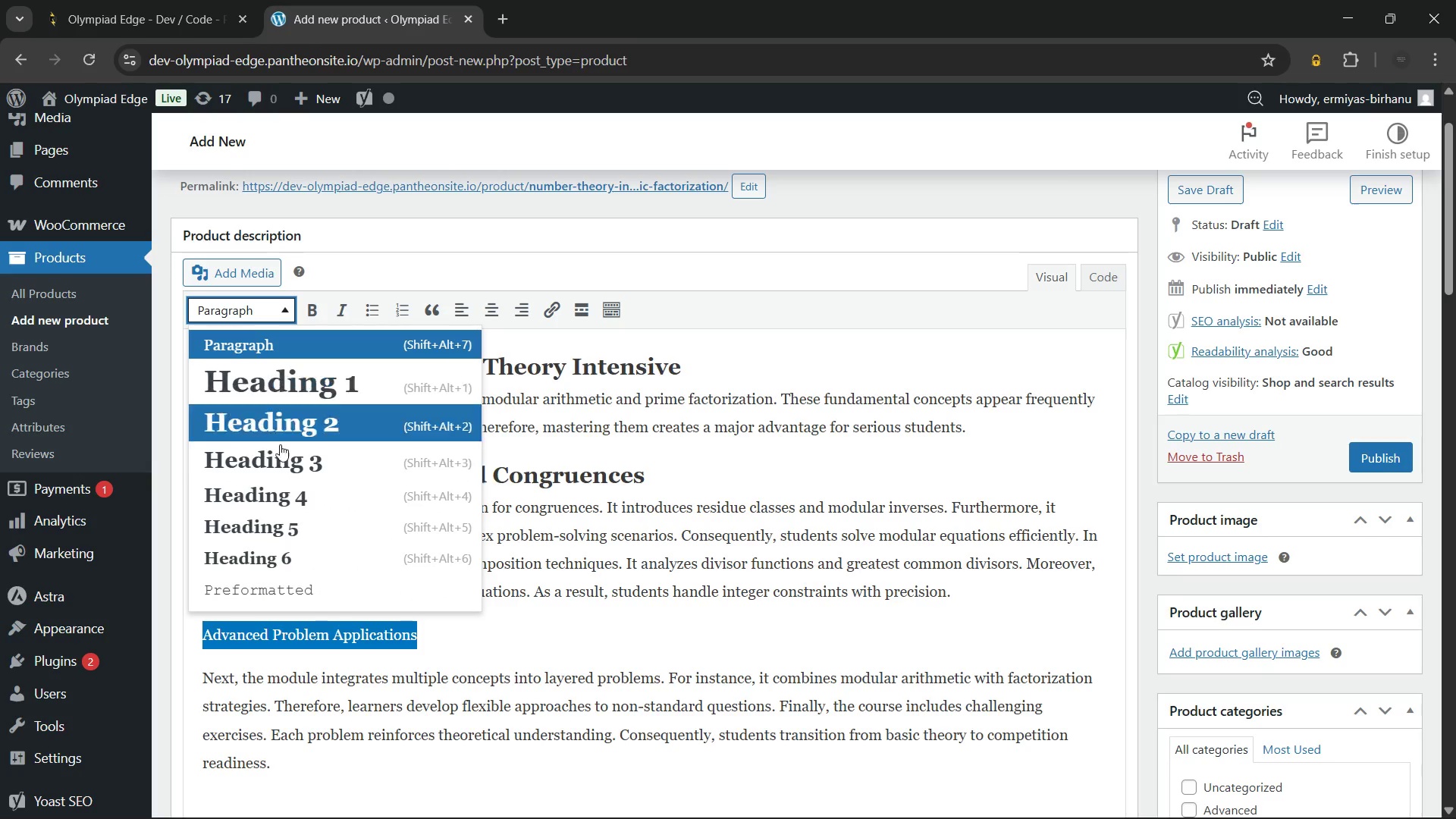 
left_click([278, 460])
 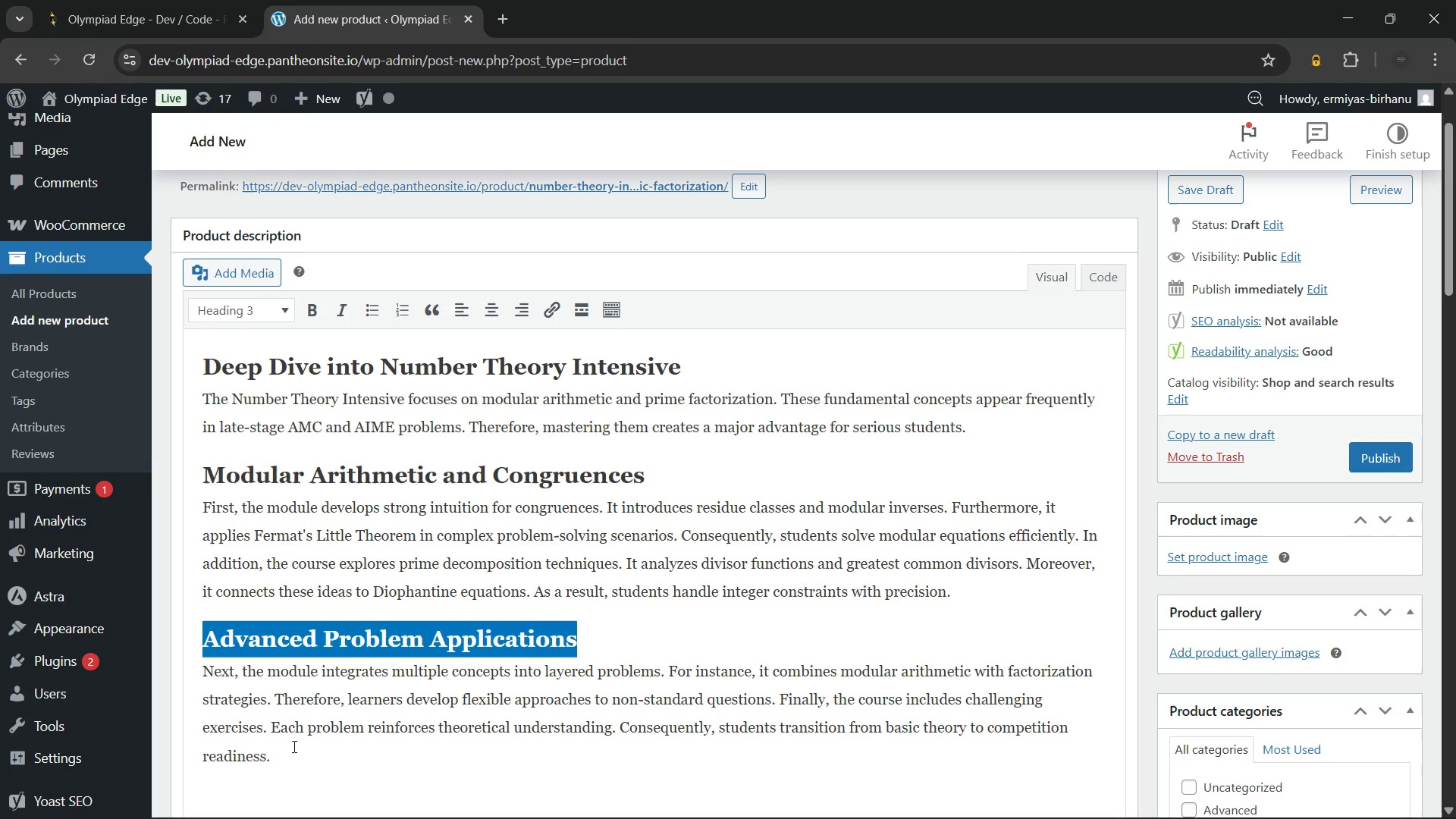 
left_click([299, 751])
 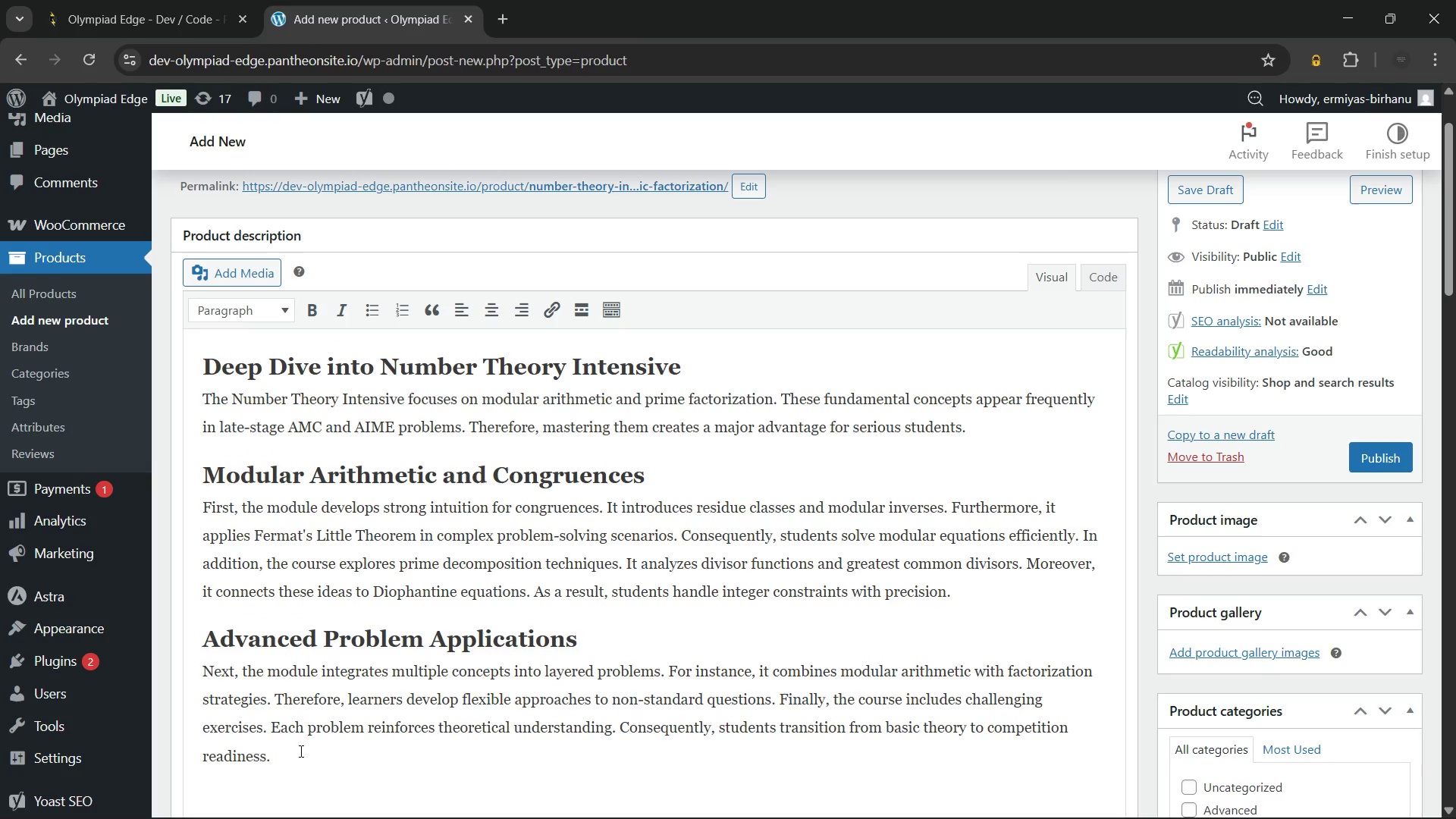 
type( By engaging)
 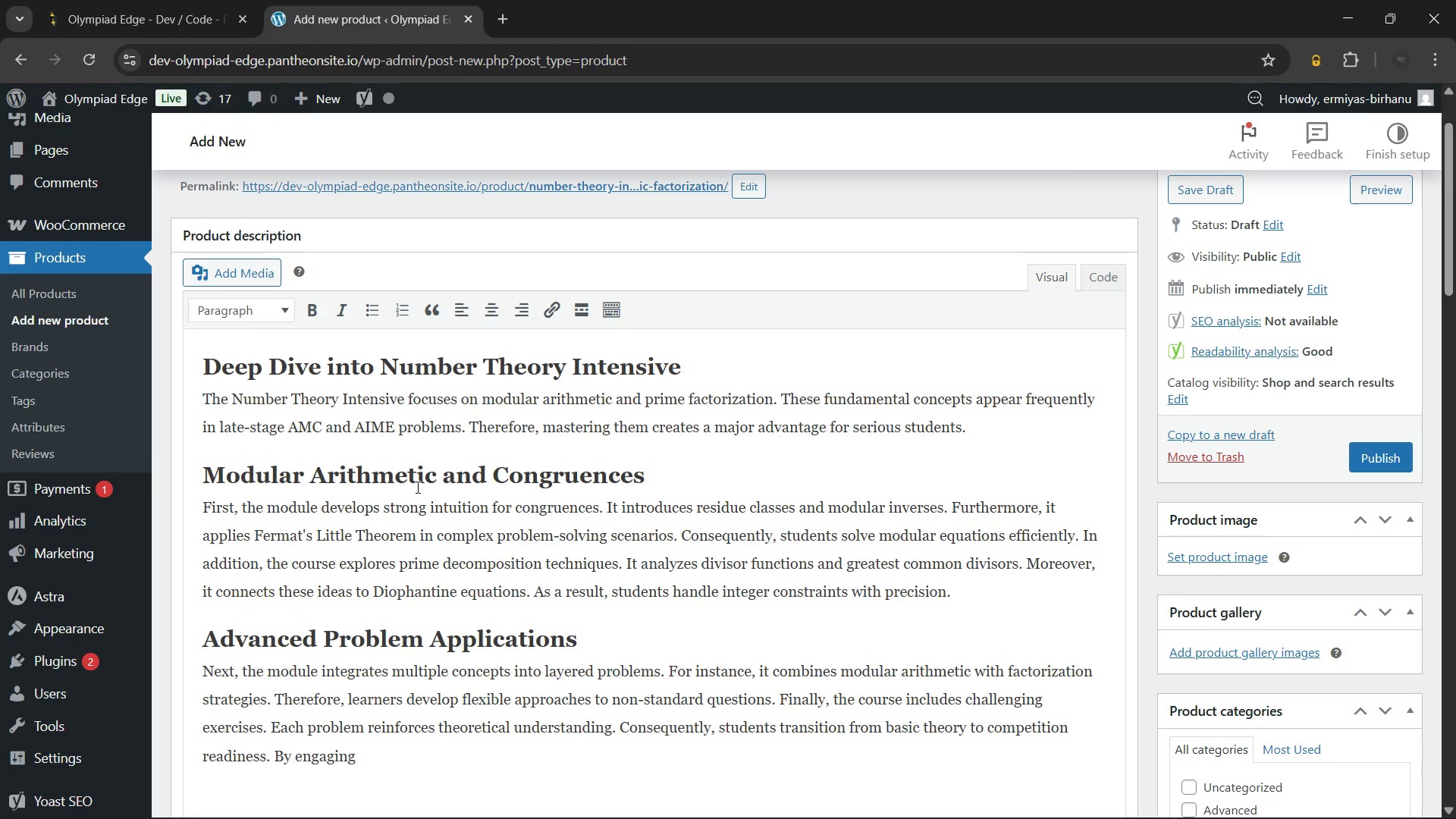 
type( with the Number Theory Intensive)
 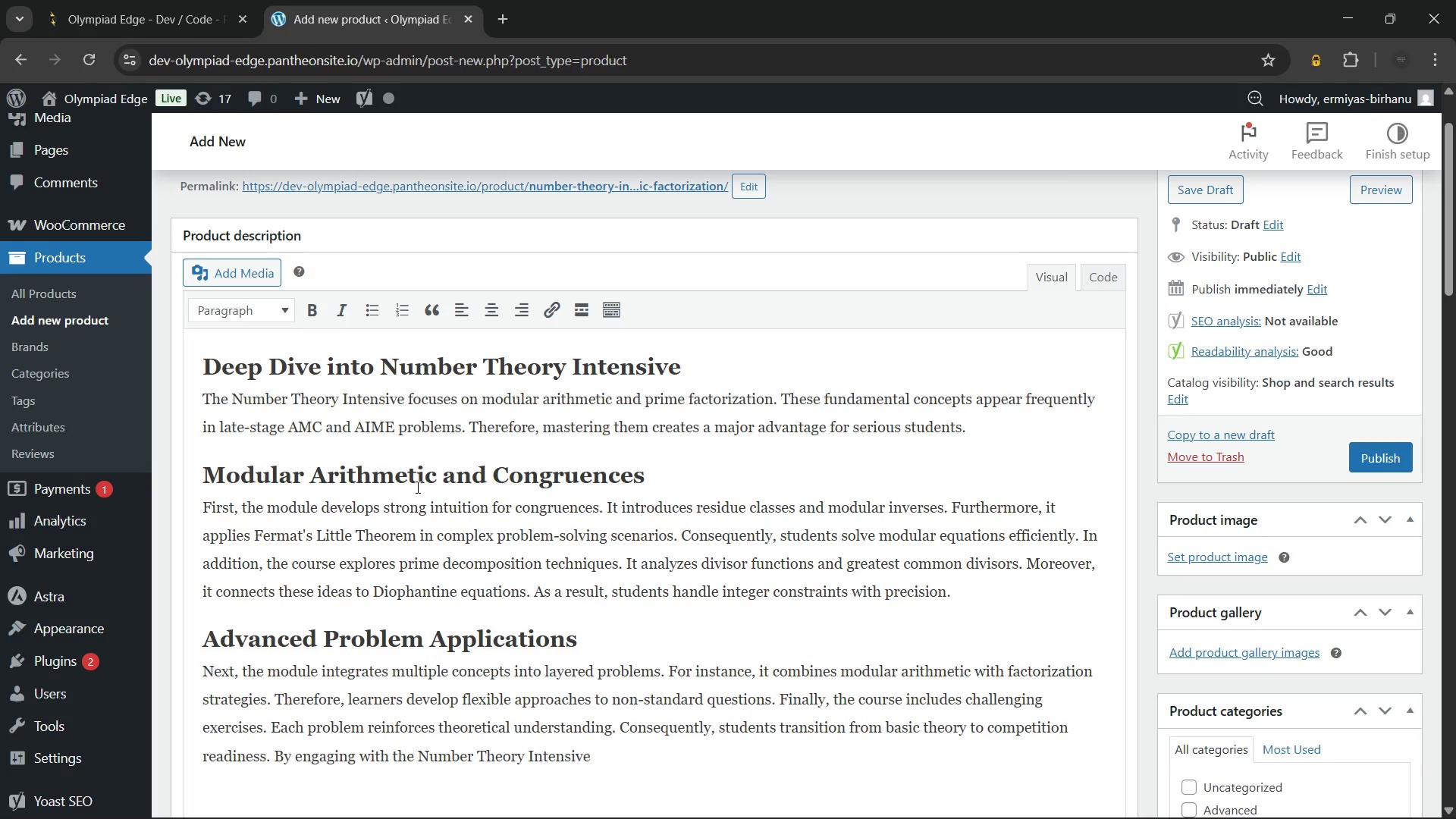 
wait(6.86)
 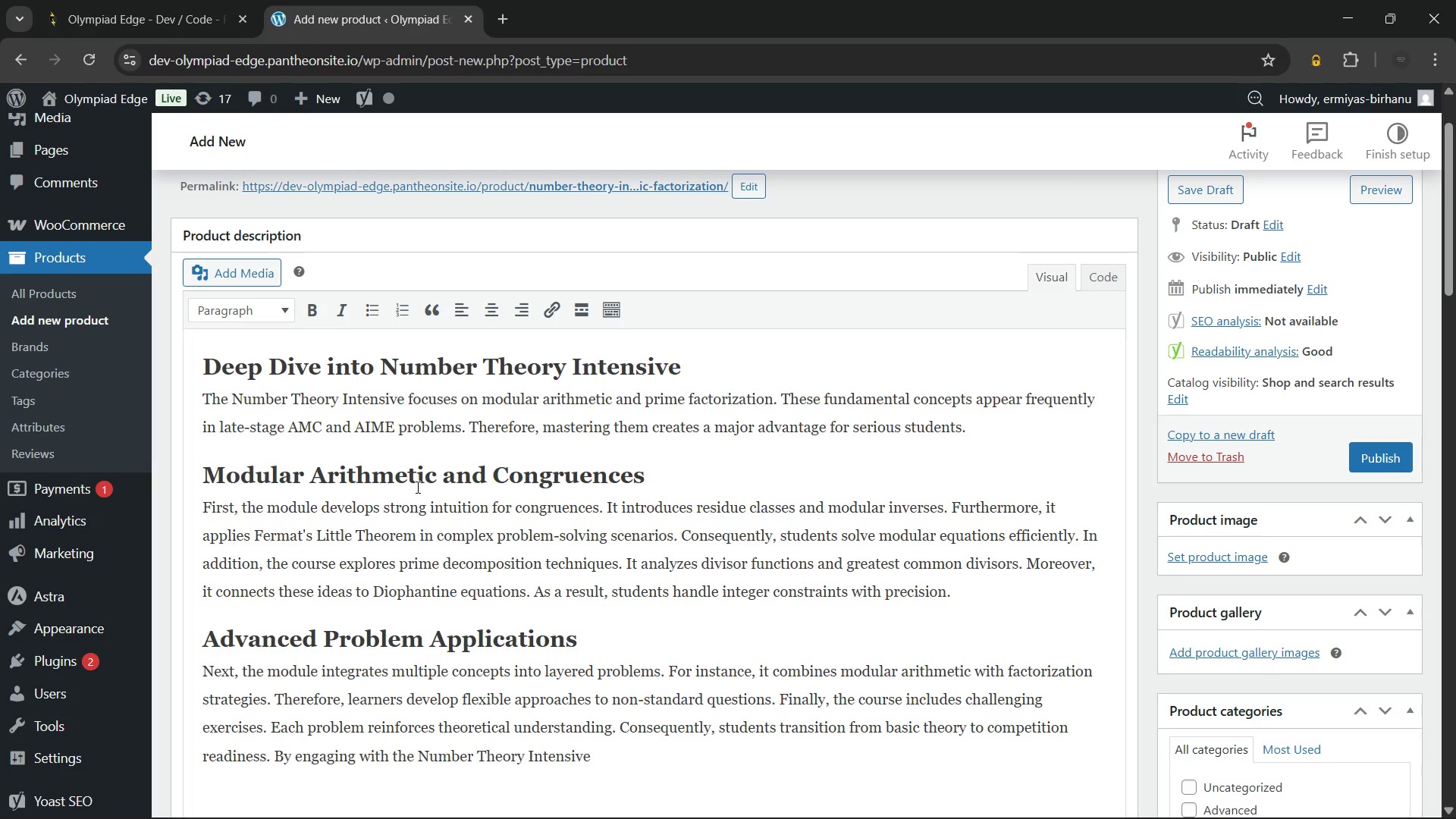 
type(, students build the rigorous foundation required for AIME success.)
 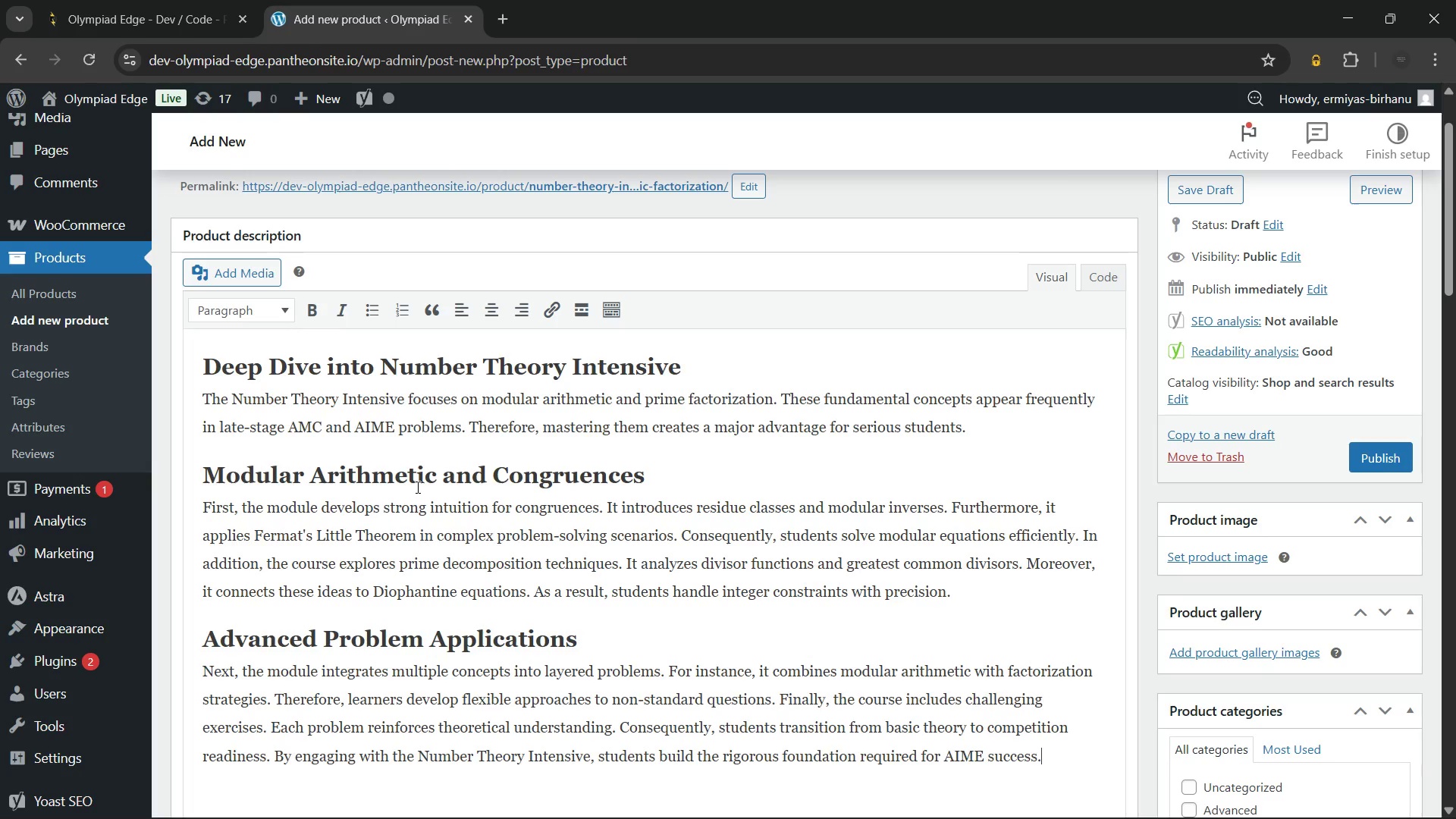 
key(Enter)
 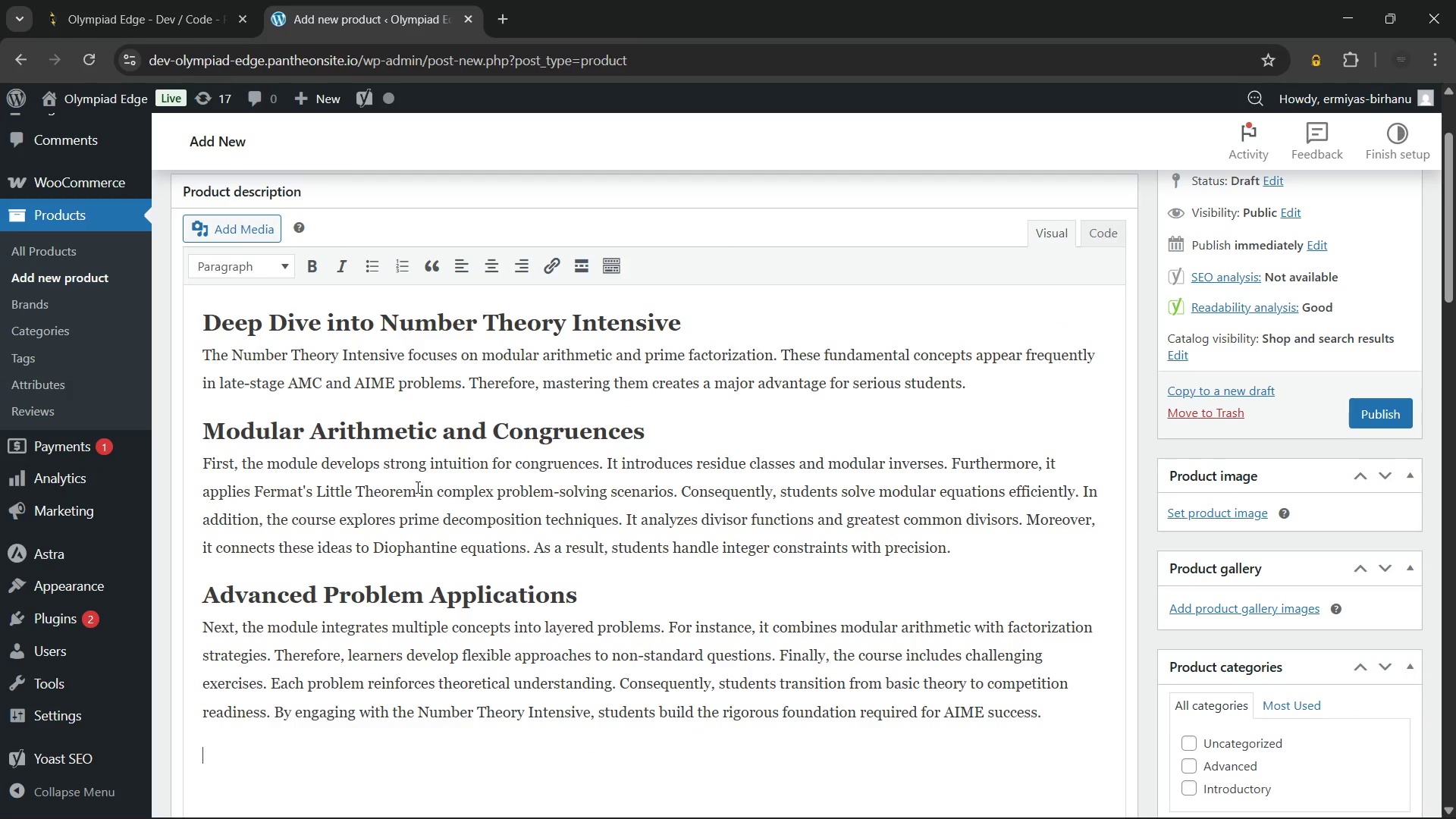 
type(Spe)
key(Backspace)
key(Backspace)
key(Backspace)
key(Backspace)
type( Specifically, the curriculum ensures that no integer-bae)
key(Backspace)
type(sed problem remains unsolvable for the student.)
 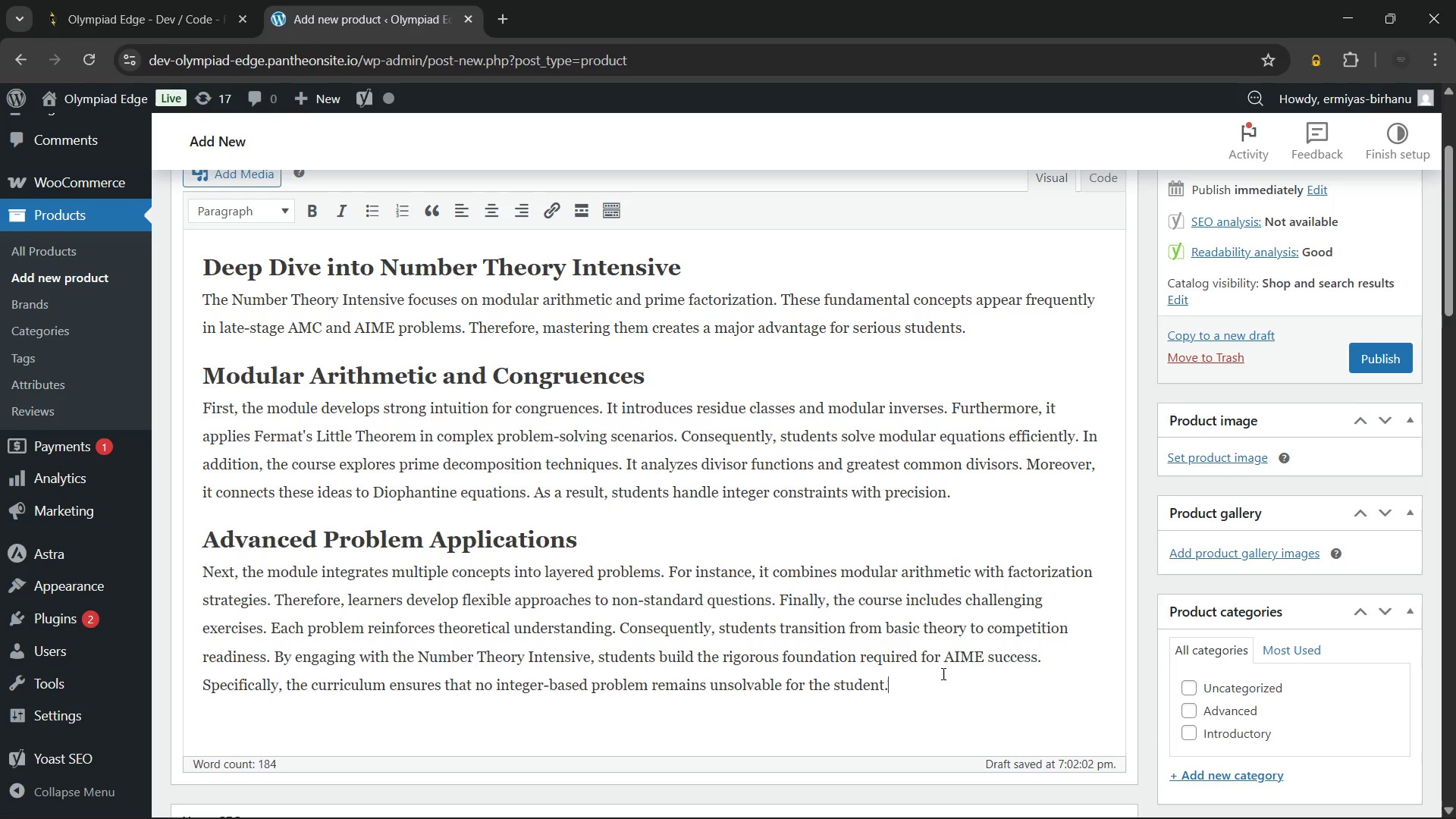 
wait(69.97)
 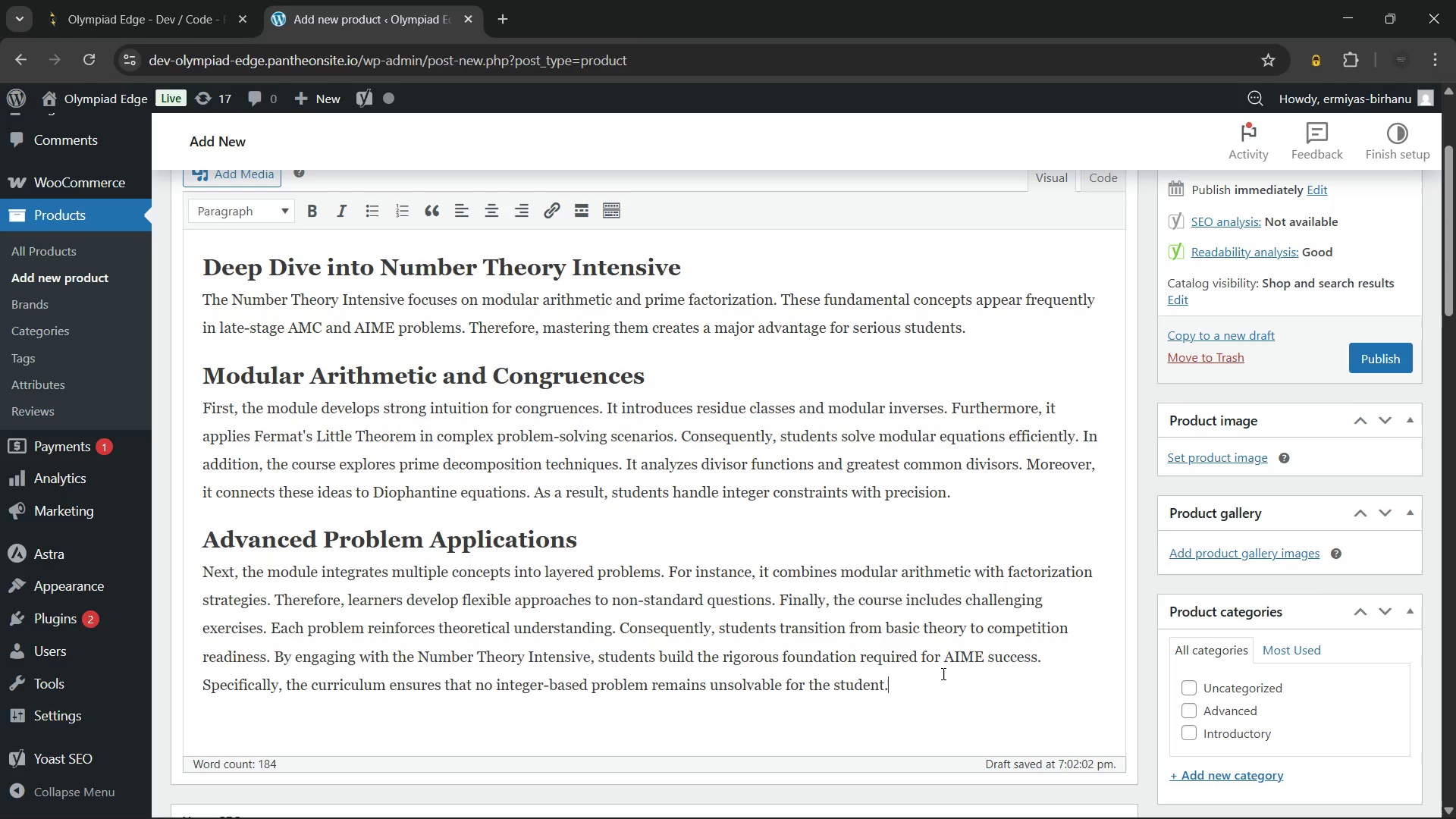 
scroll: coordinate [942, 673], scroll_direction: up, amount: 2.0
 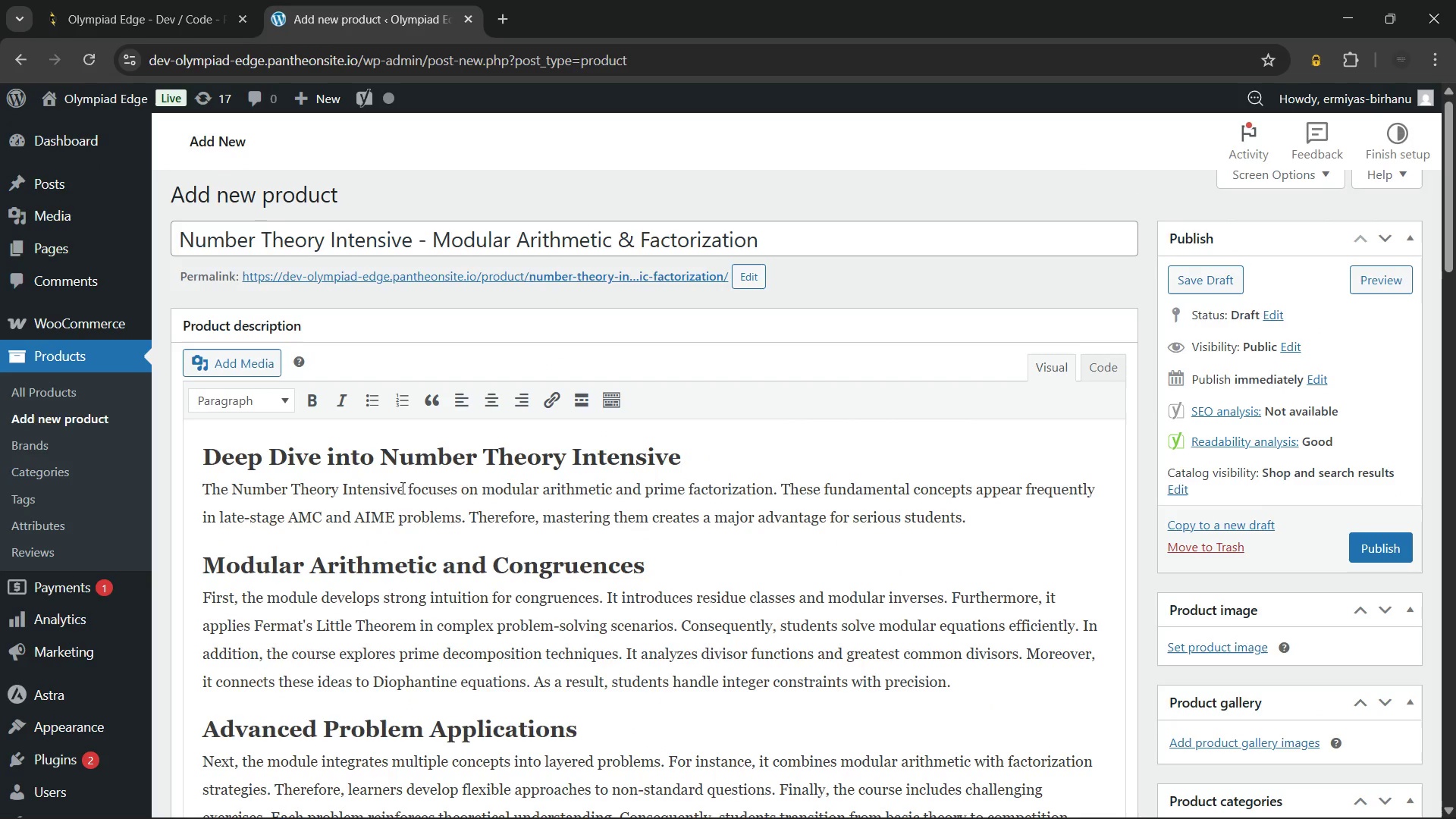 
left_click_drag(start_coordinate=[405, 487], to_coordinate=[235, 488])
 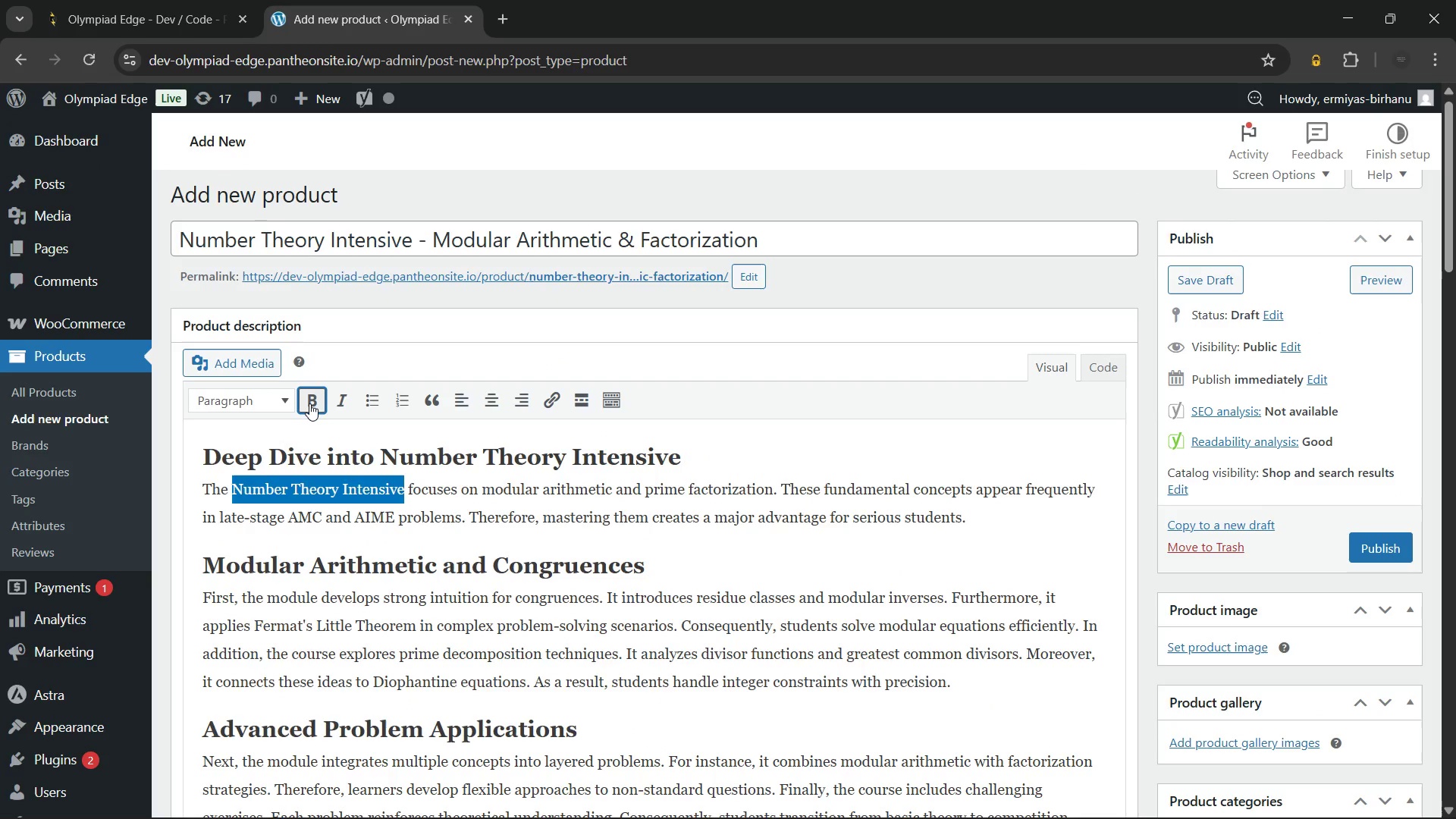 
left_click([309, 403])
 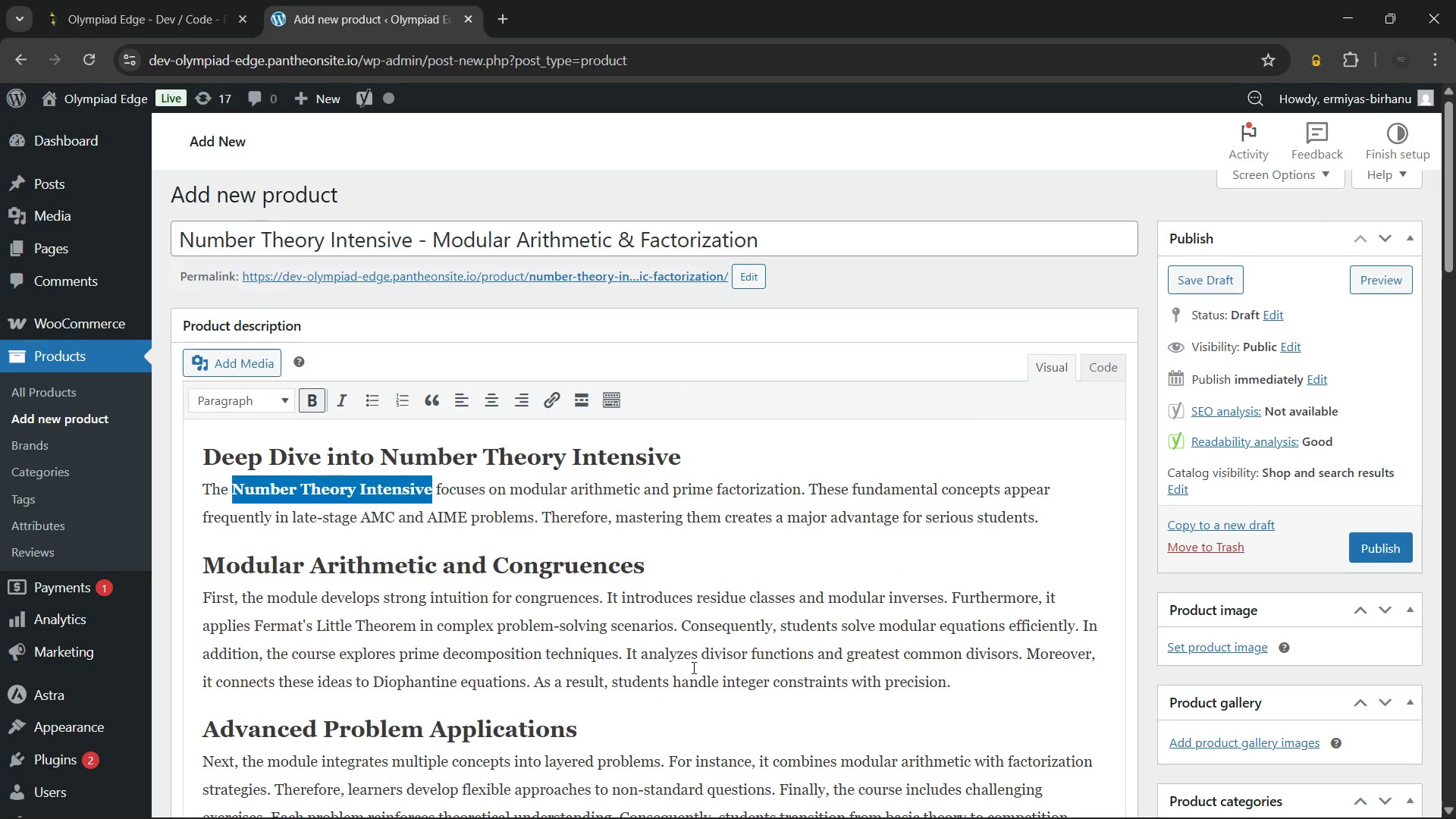 
left_click([701, 661])
 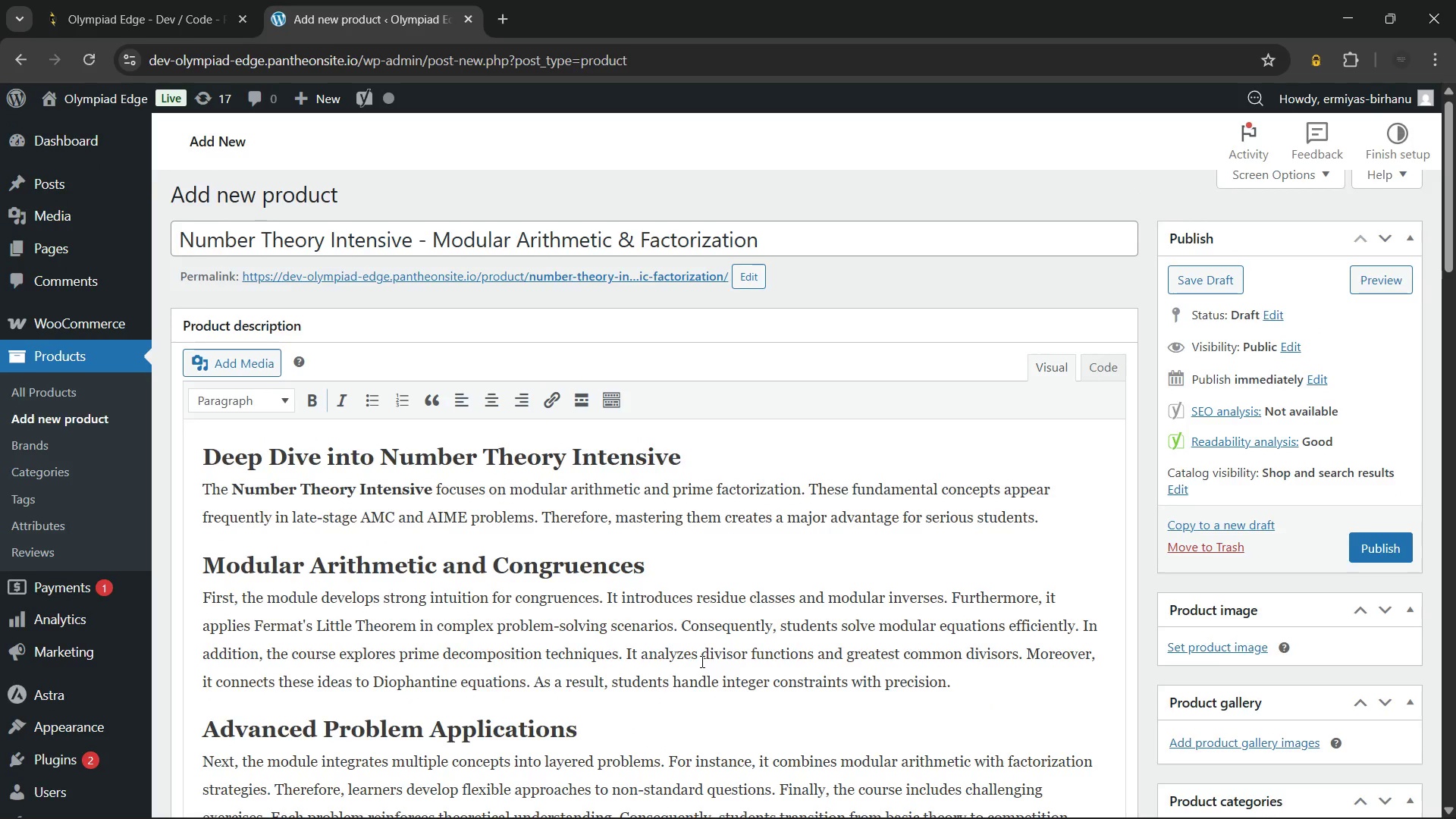 
scroll: coordinate [701, 661], scroll_direction: none, amount: 0.0
 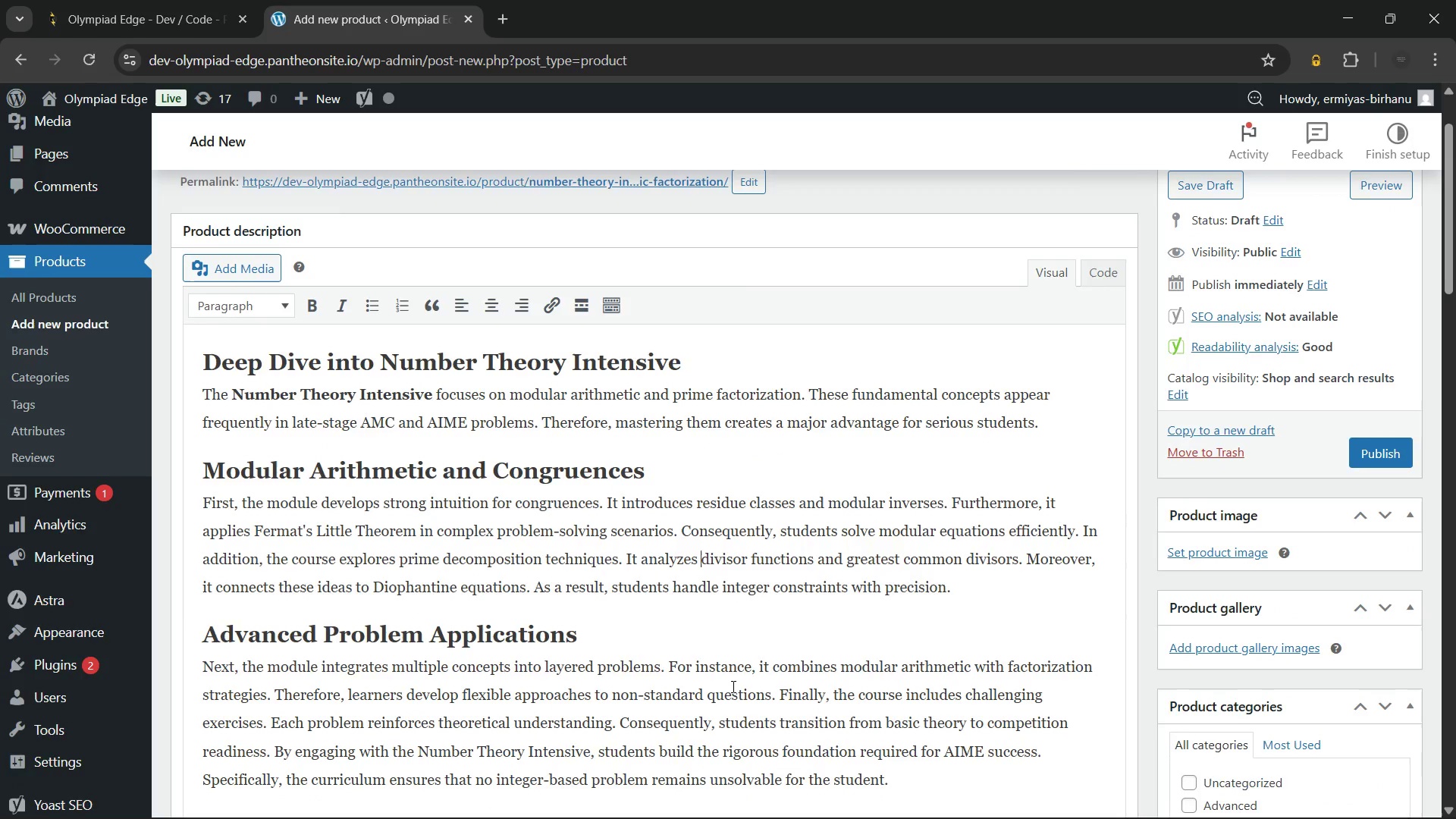 
scroll: coordinate [732, 686], scroll_direction: down, amount: 1.0
 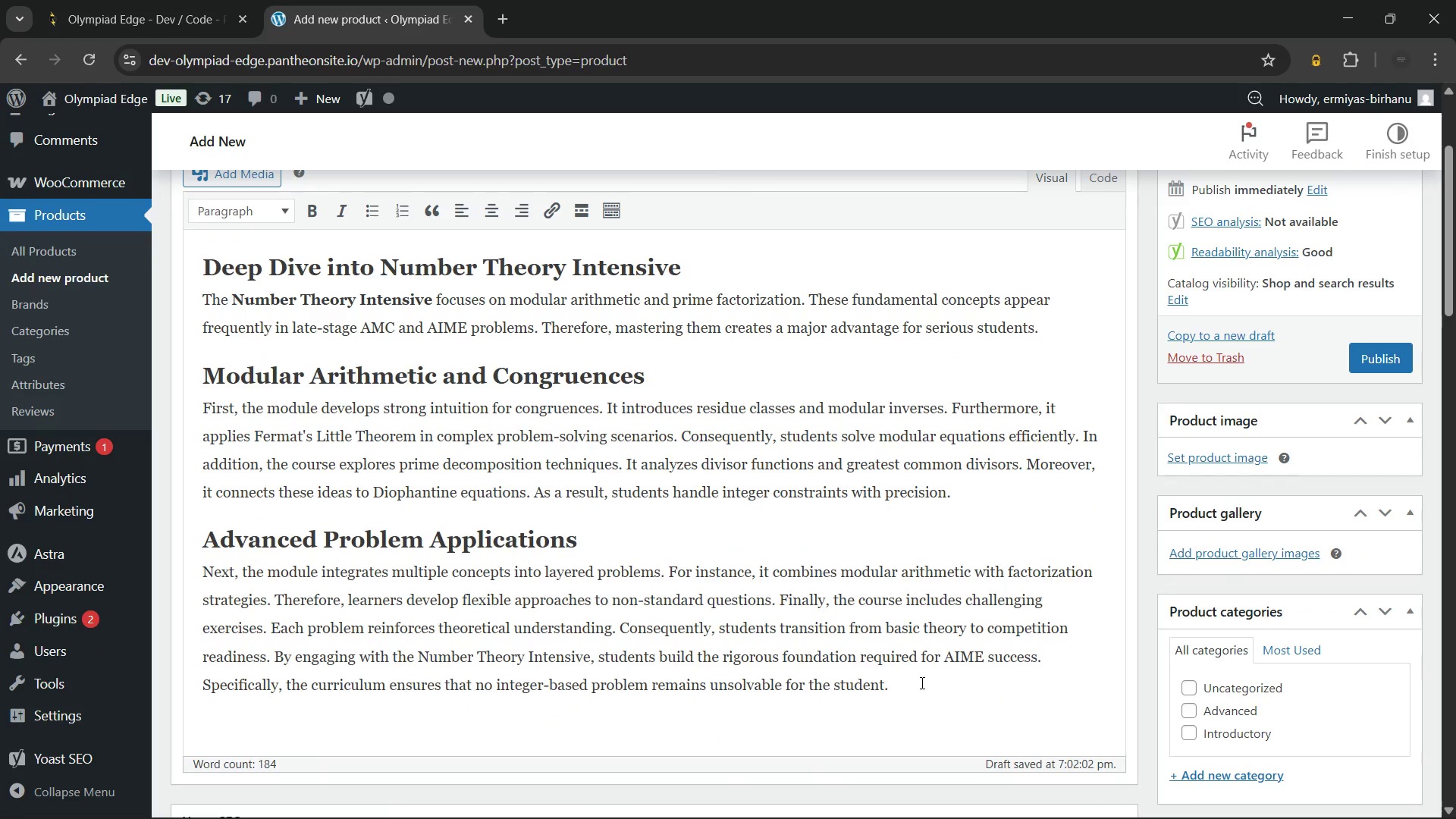 
left_click([922, 682])
 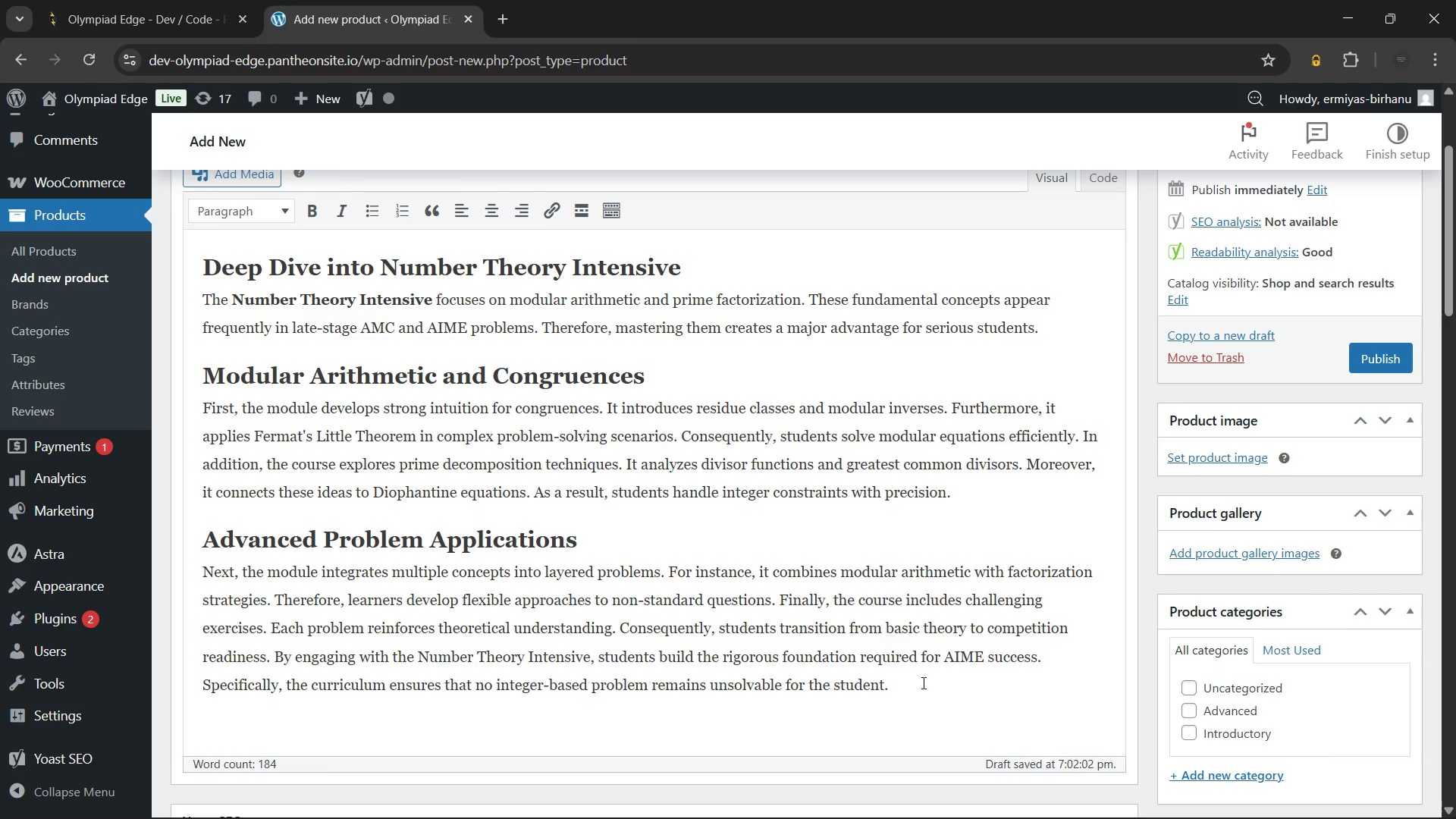 
scroll: coordinate [922, 682], scroll_direction: none, amount: 0.0
 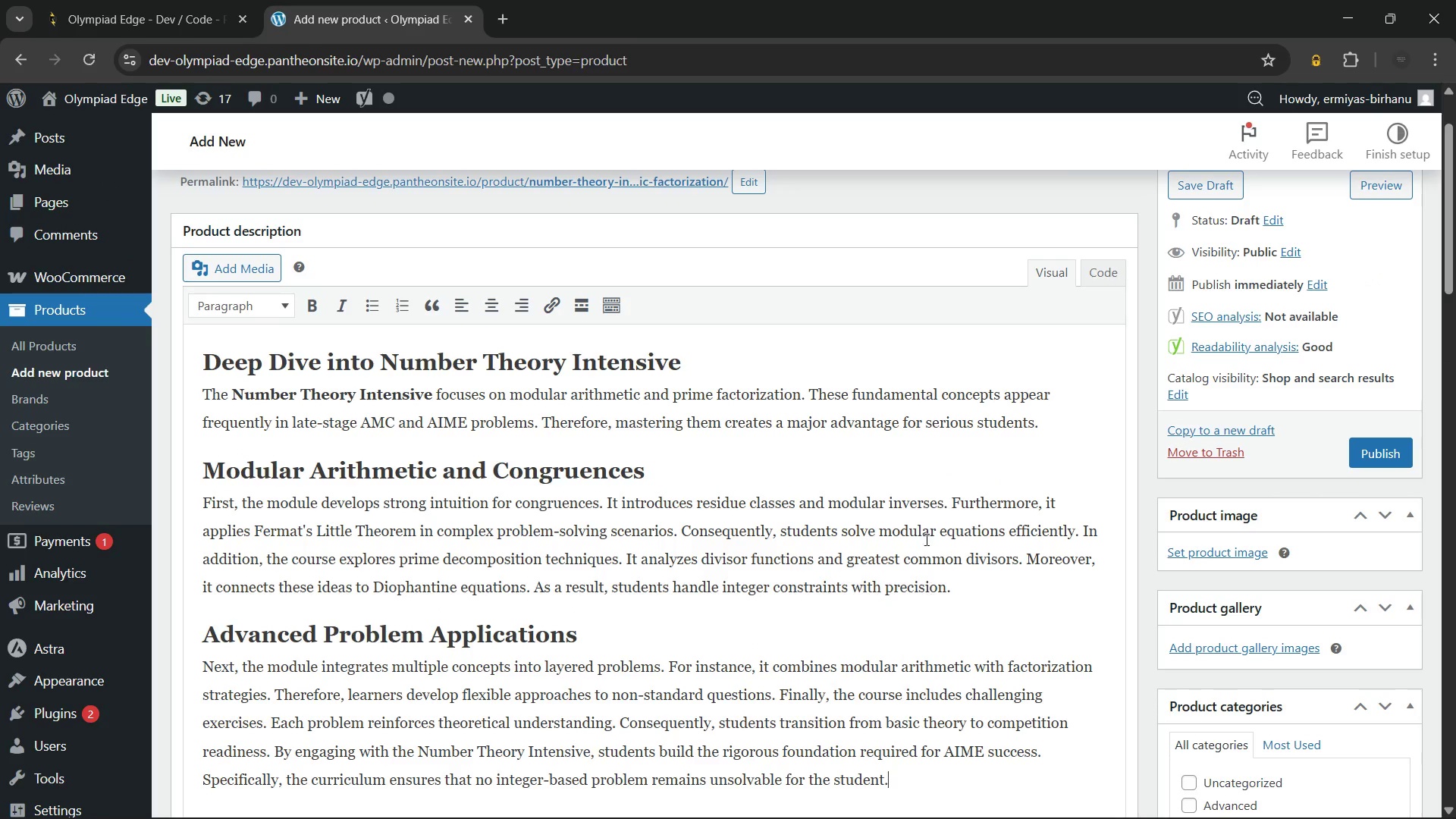 
scroll: coordinate [965, 549], scroll_direction: up, amount: 1.0
 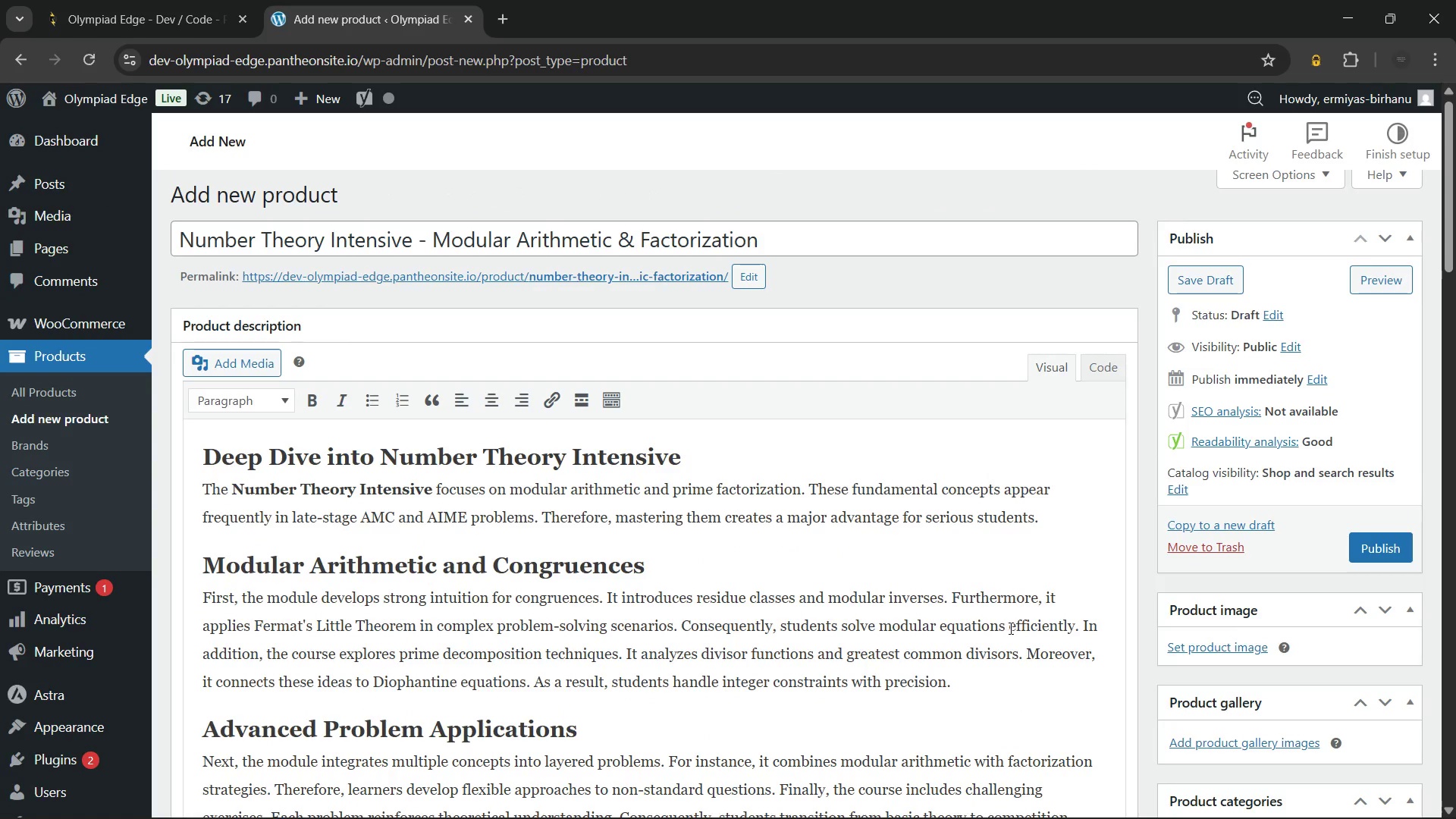 
scroll: coordinate [1009, 628], scroll_direction: none, amount: 0.0
 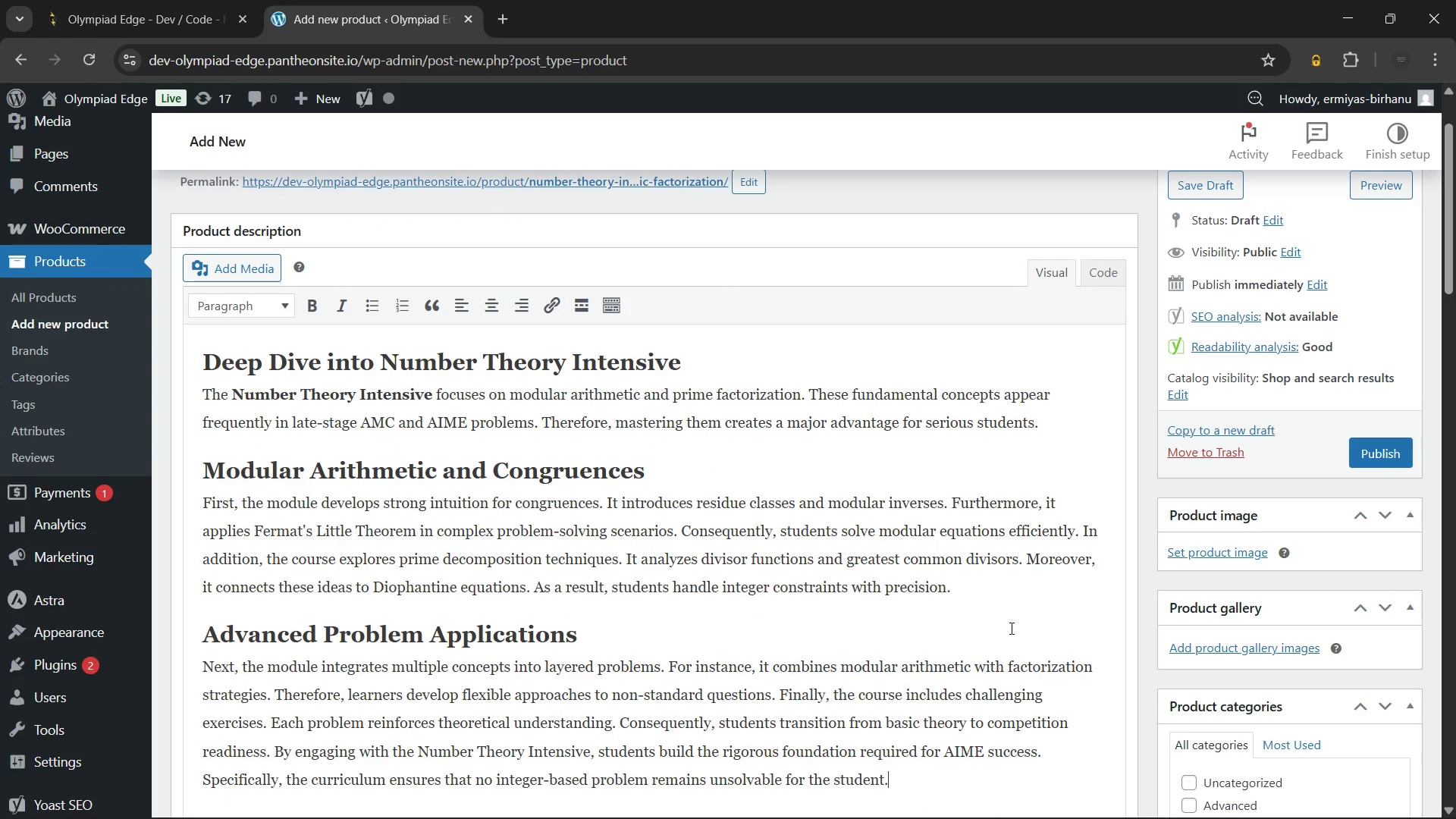 
wait(6.17)
 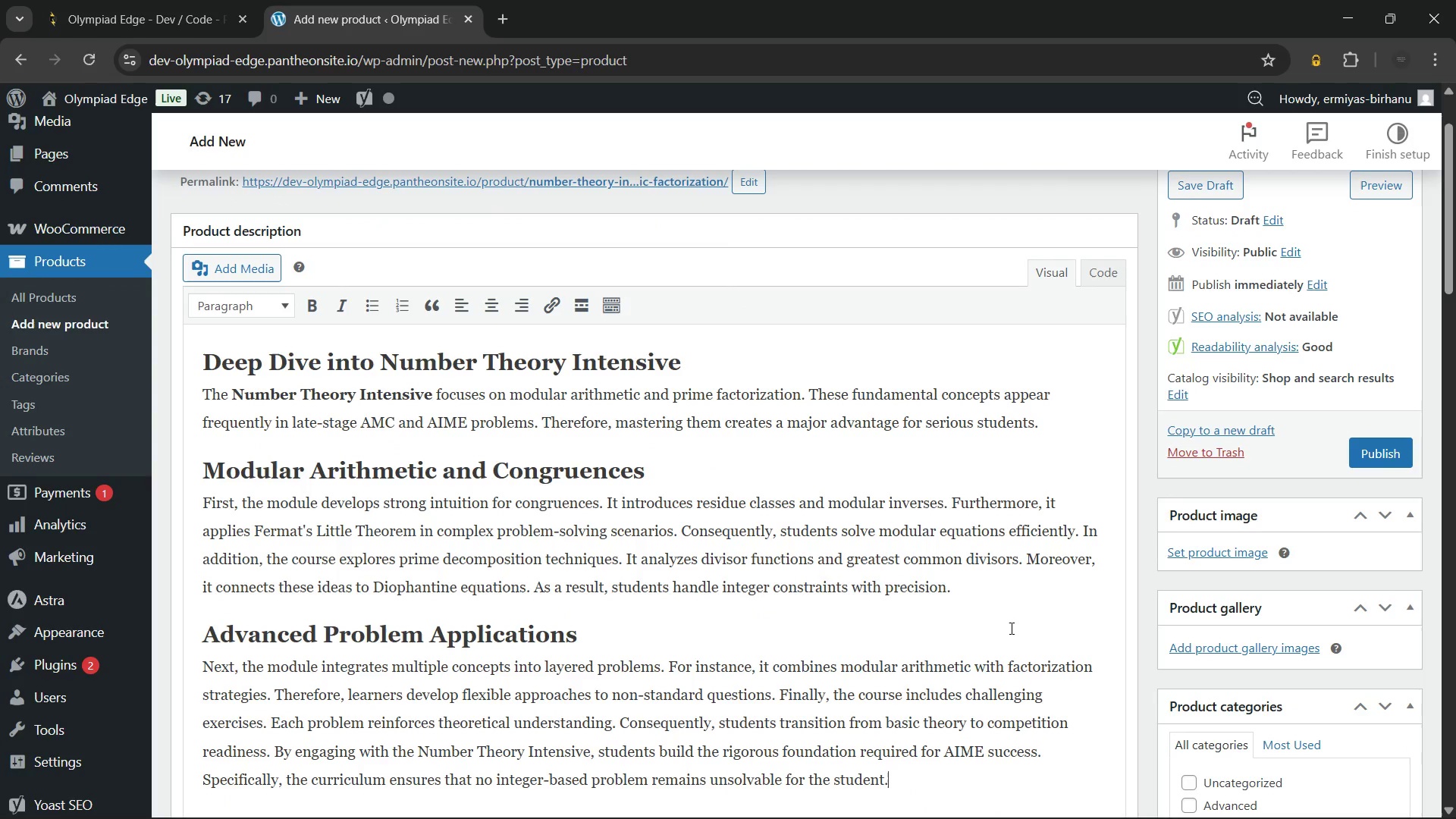 
scroll: coordinate [1266, 595], scroll_direction: down, amount: 1.0
 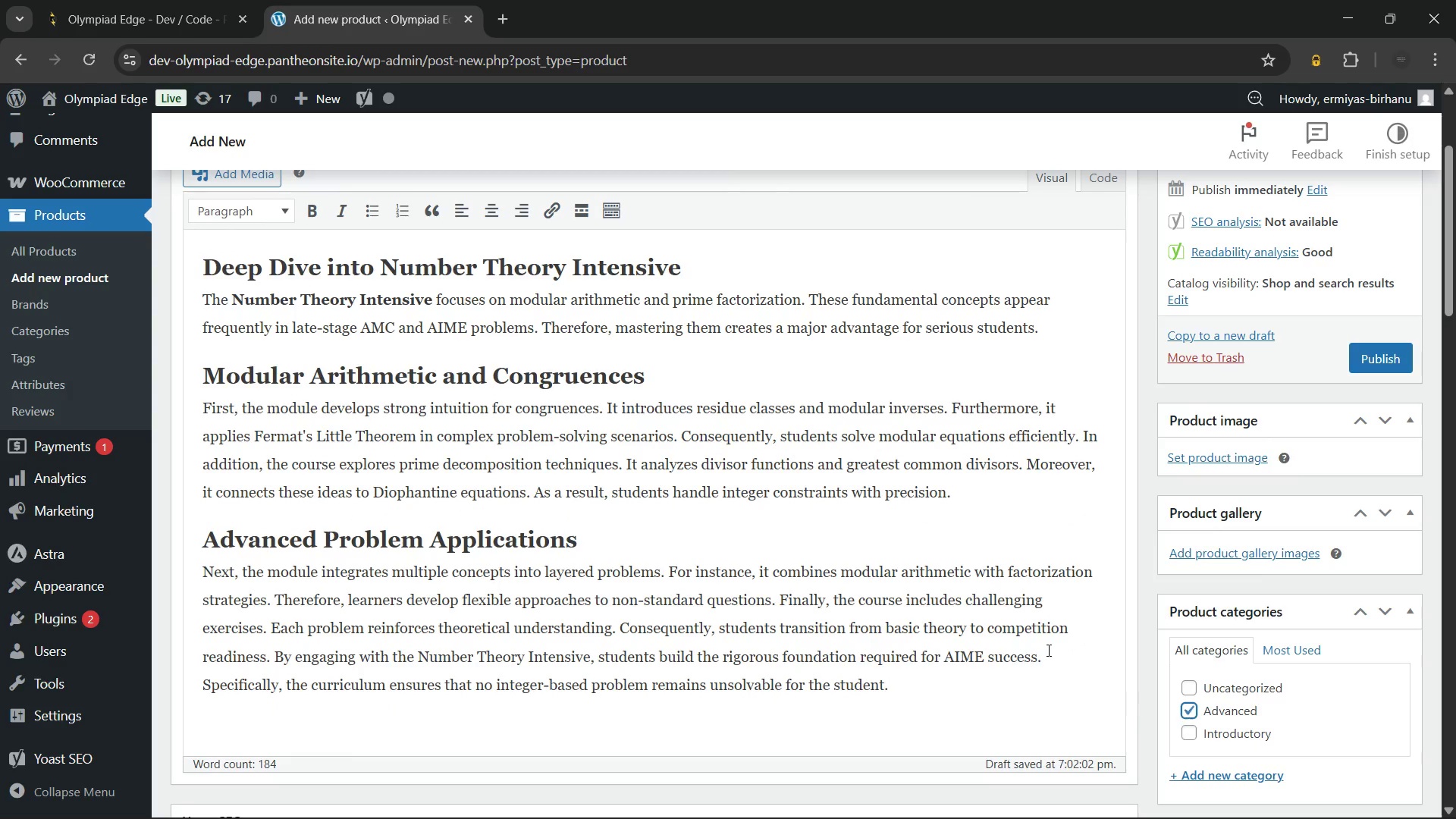 
double_click([1023, 601])
 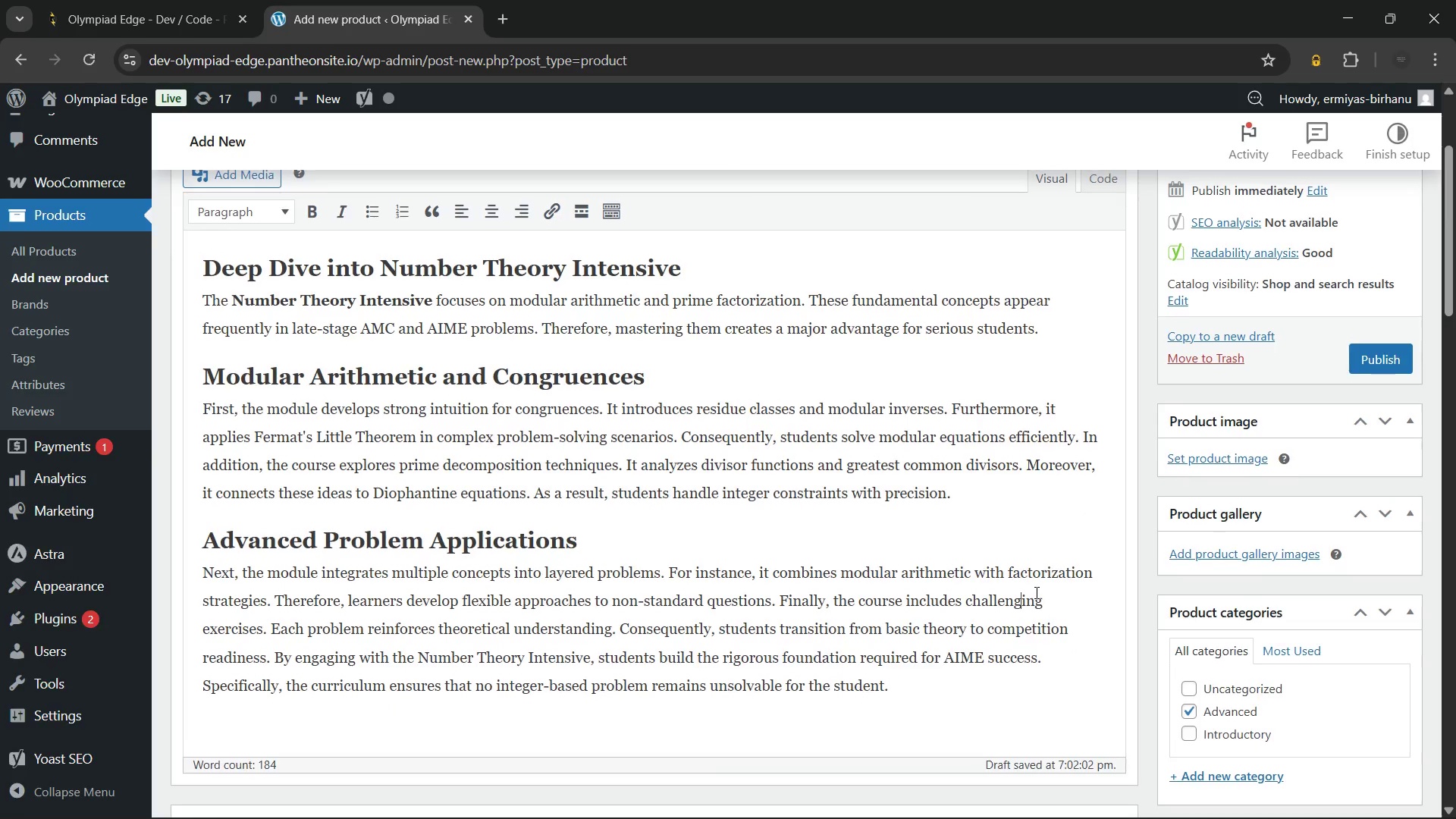 
scroll: coordinate [1035, 592], scroll_direction: none, amount: 0.0
 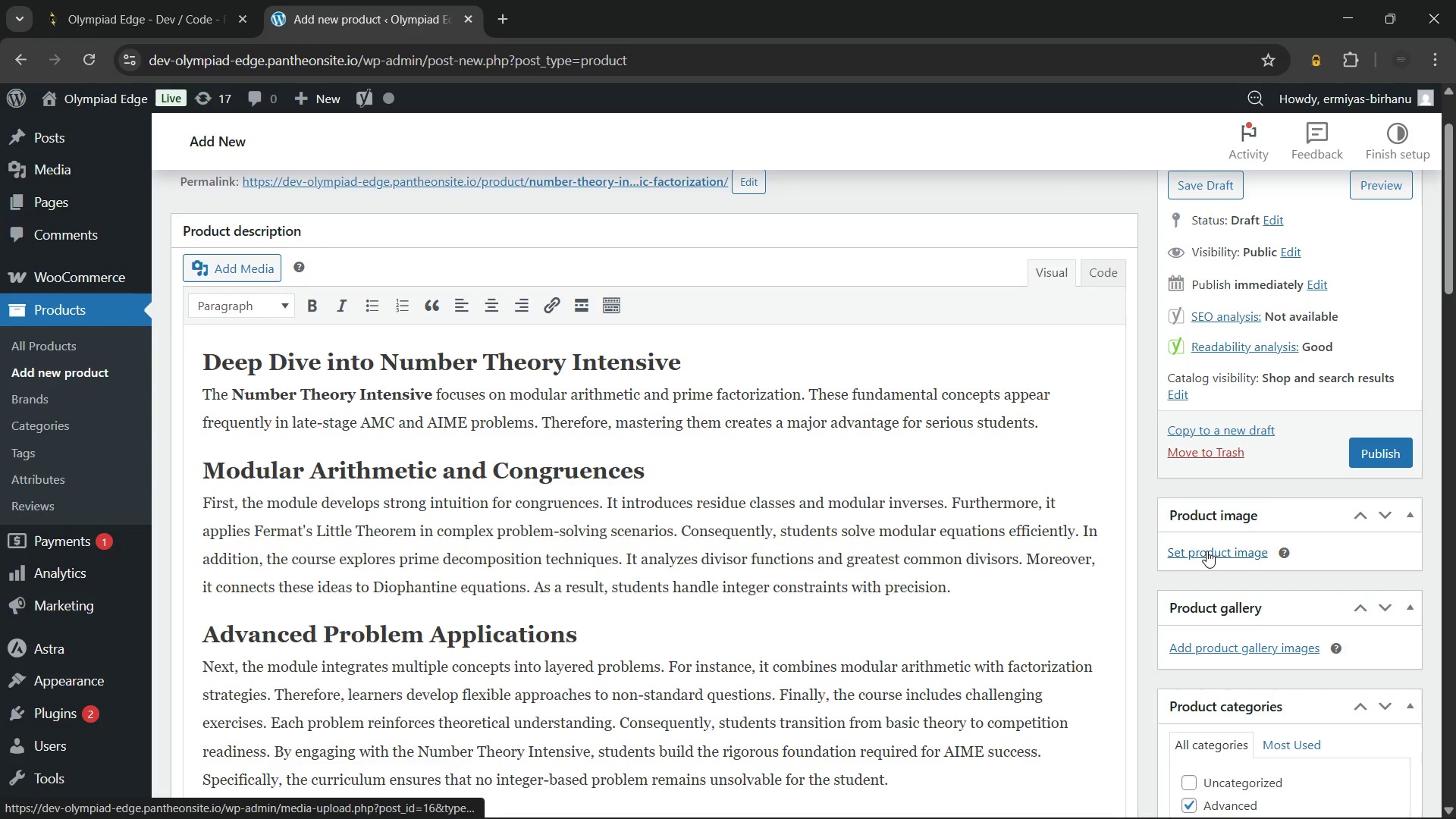 
left_click([1207, 551])
 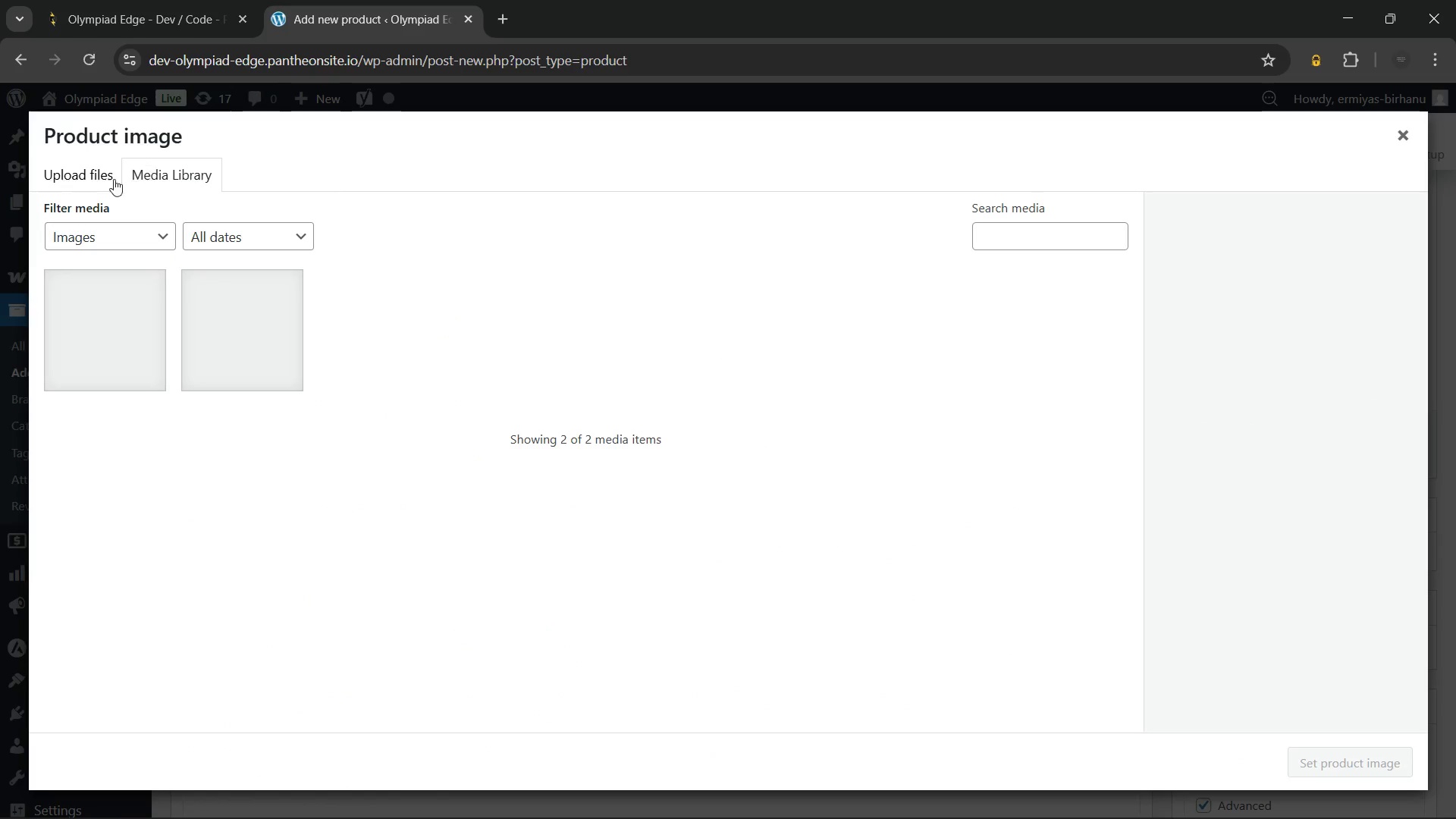 
left_click([65, 168])
 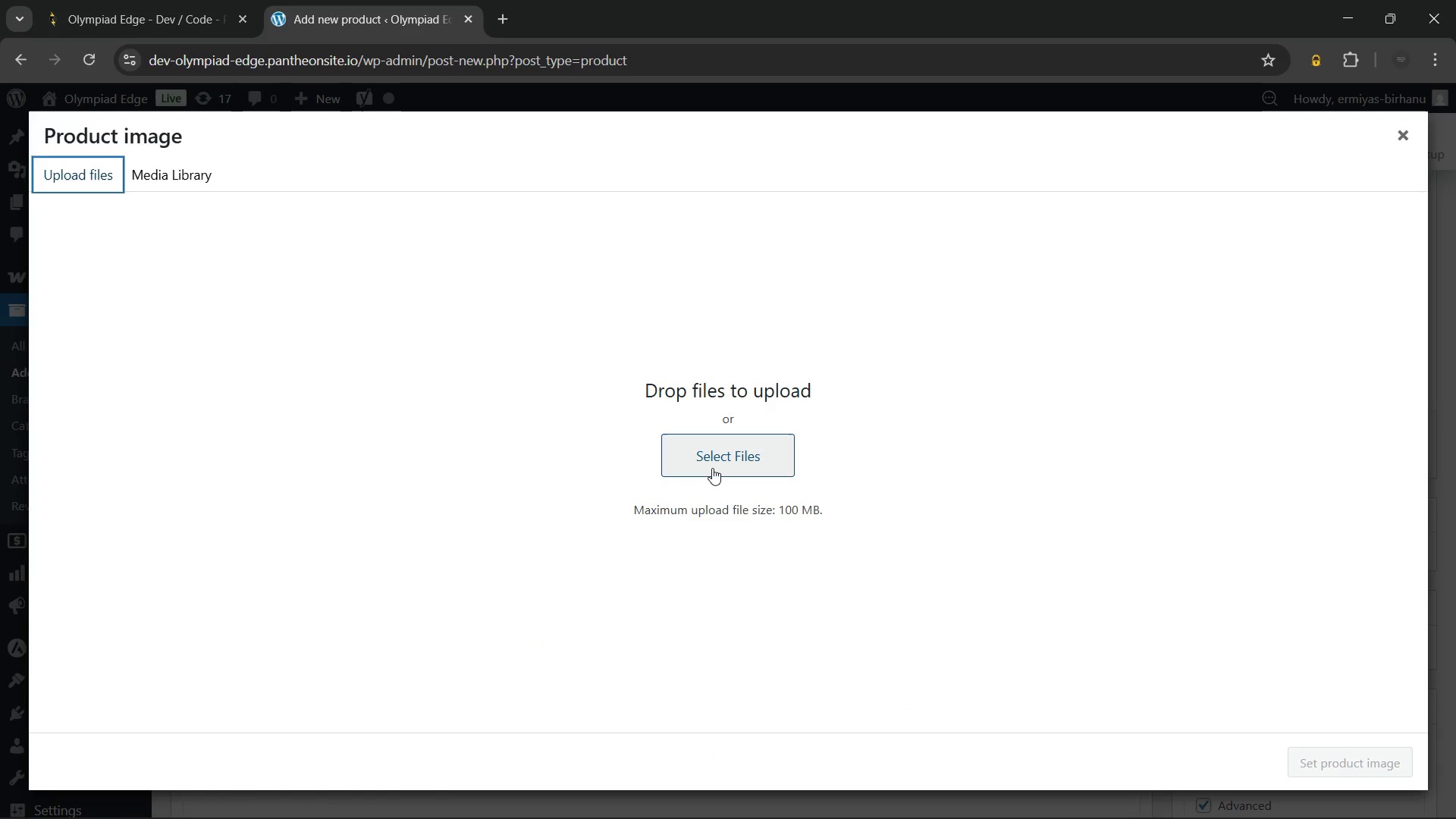 
left_click([720, 467])
 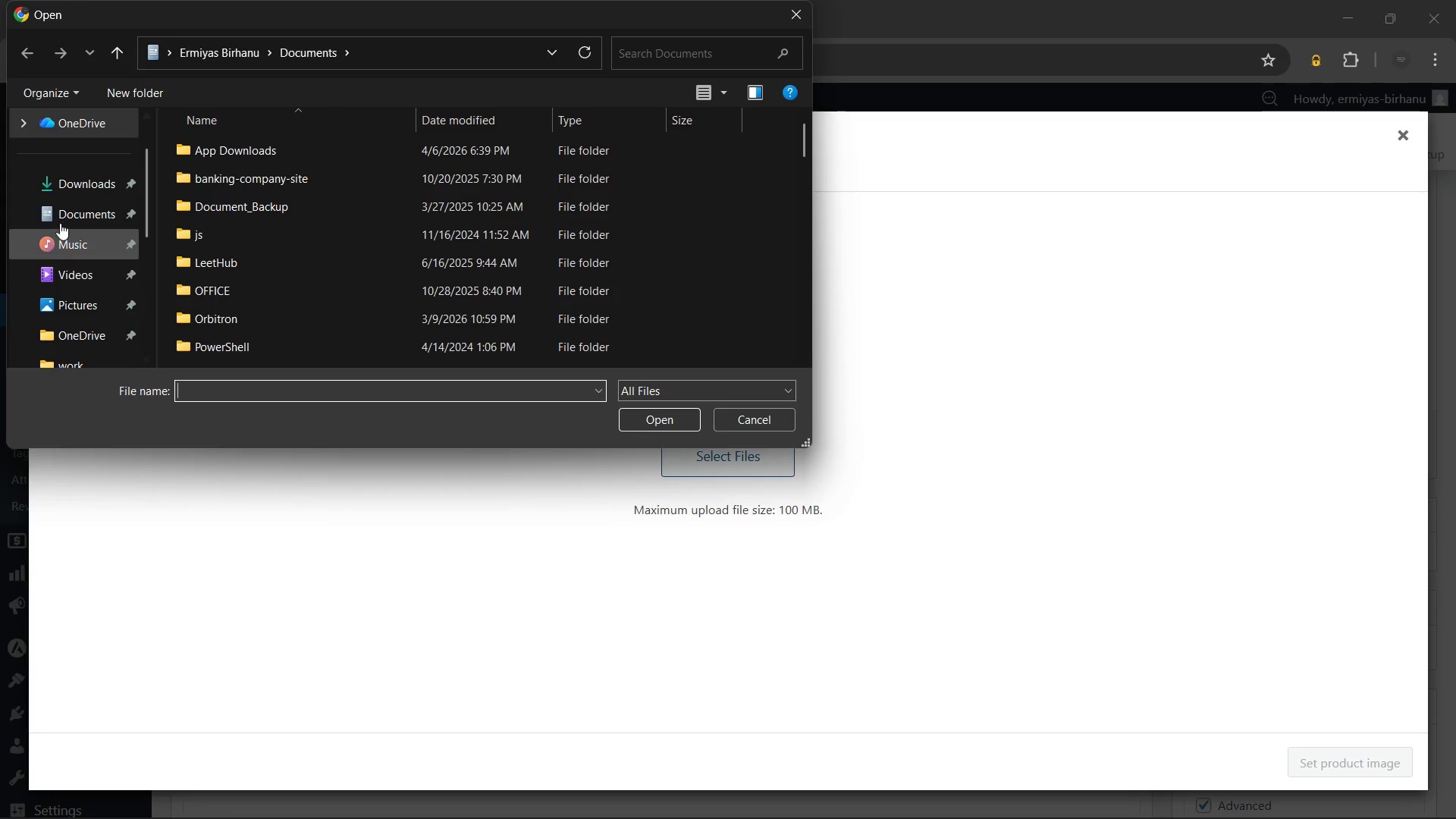 
left_click([64, 184])
 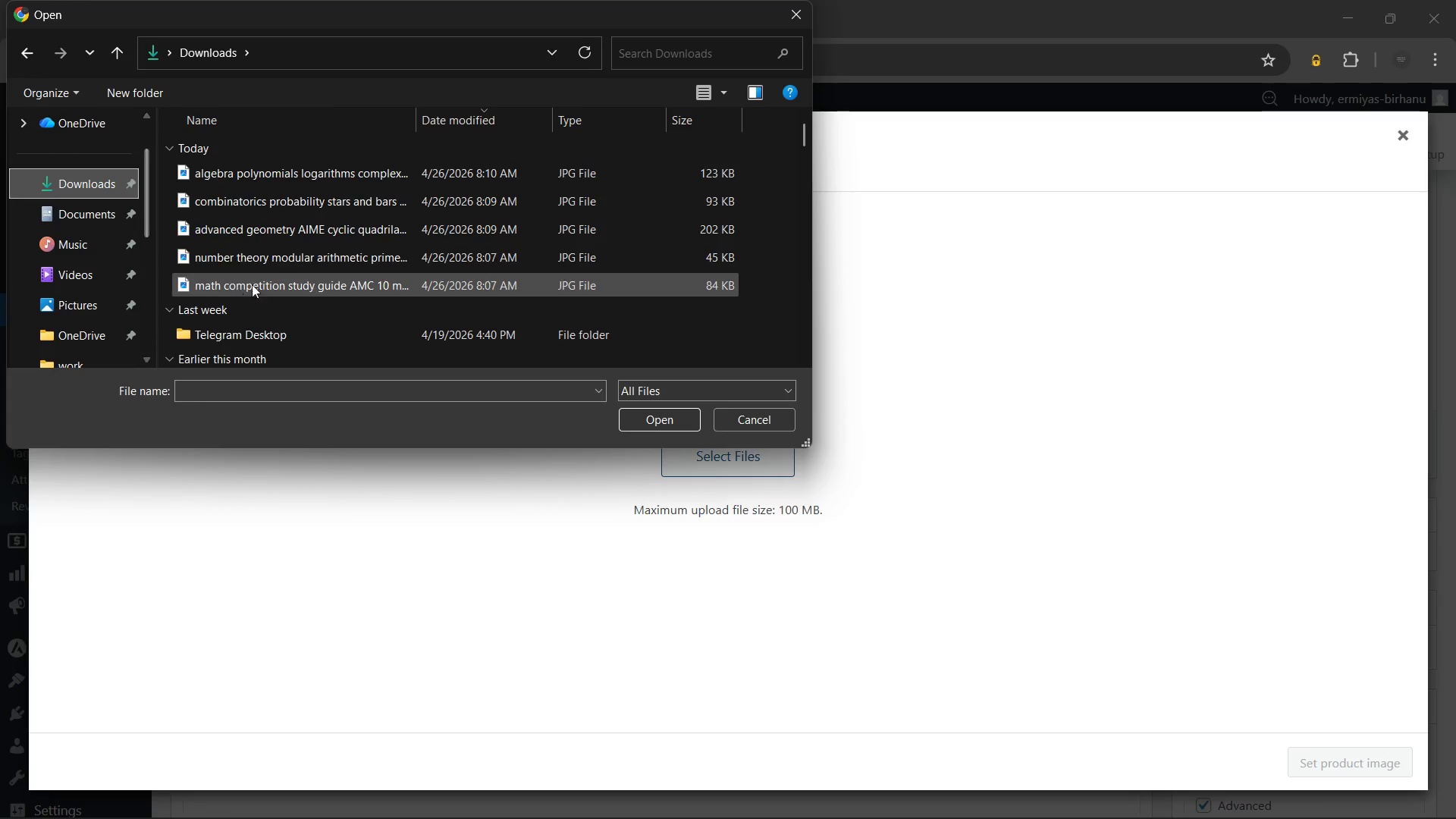 
left_click([269, 256])
 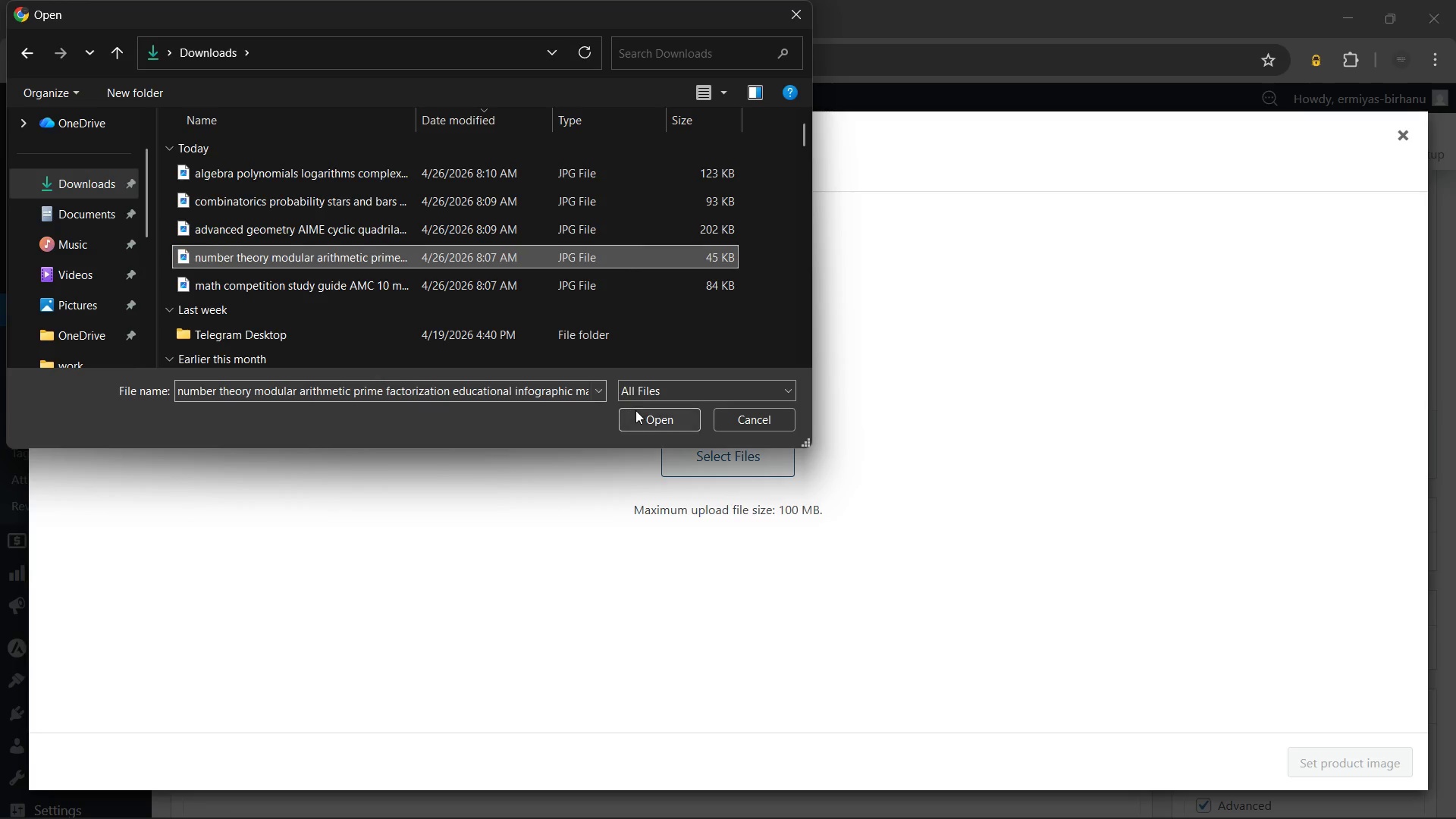 
left_click([636, 411])
 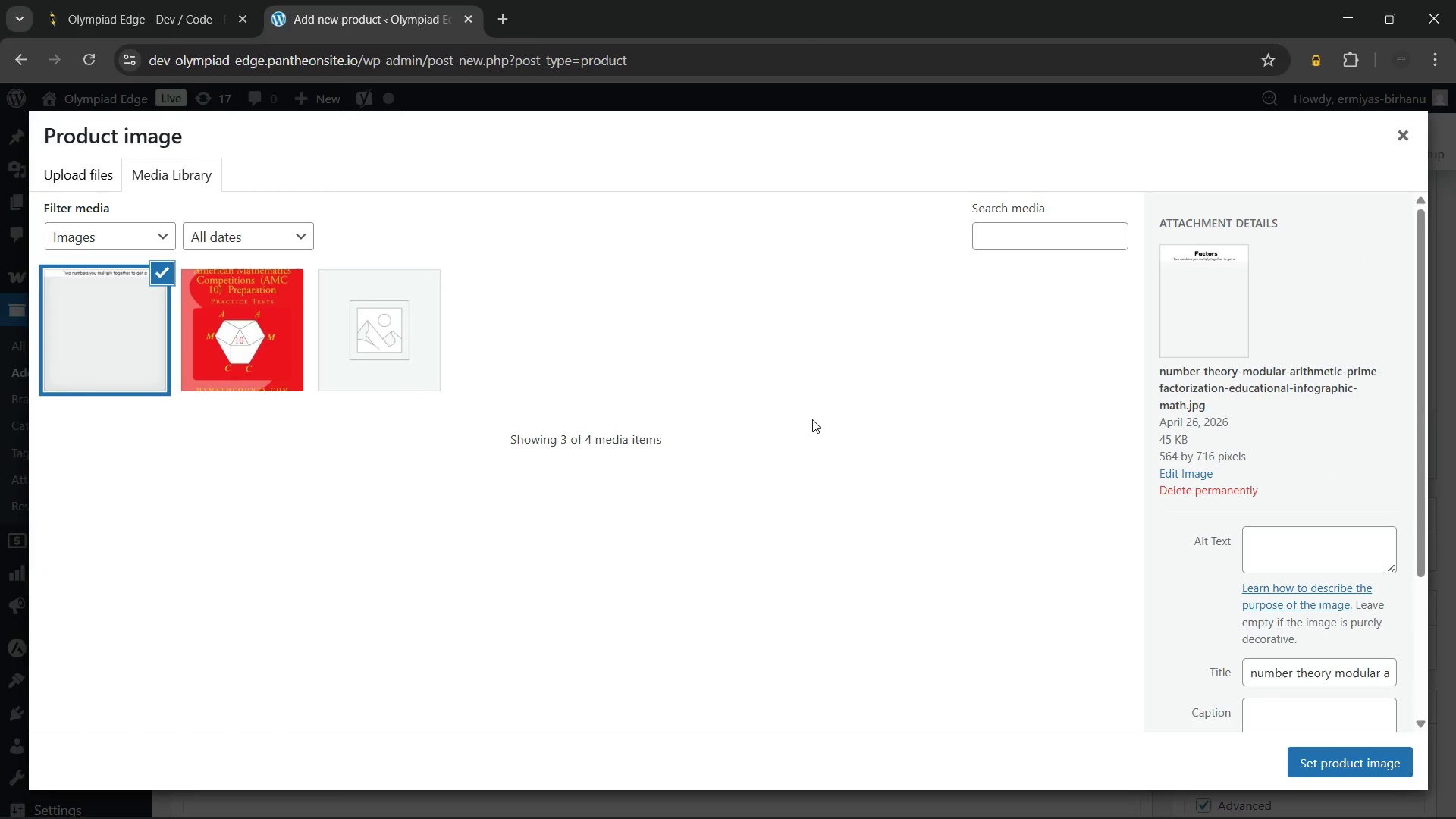 
wait(7.5)
 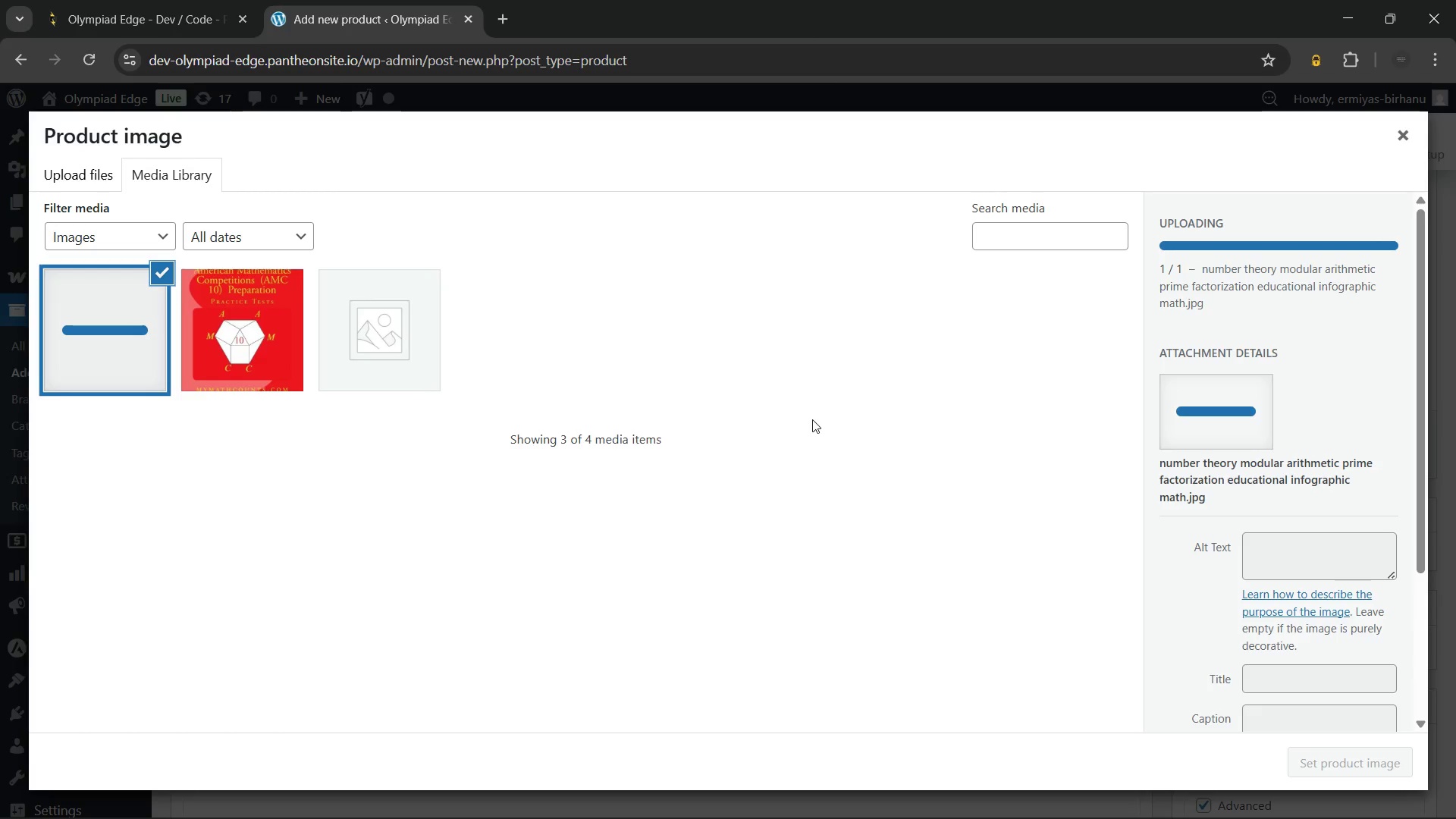 
left_click([1270, 542])
 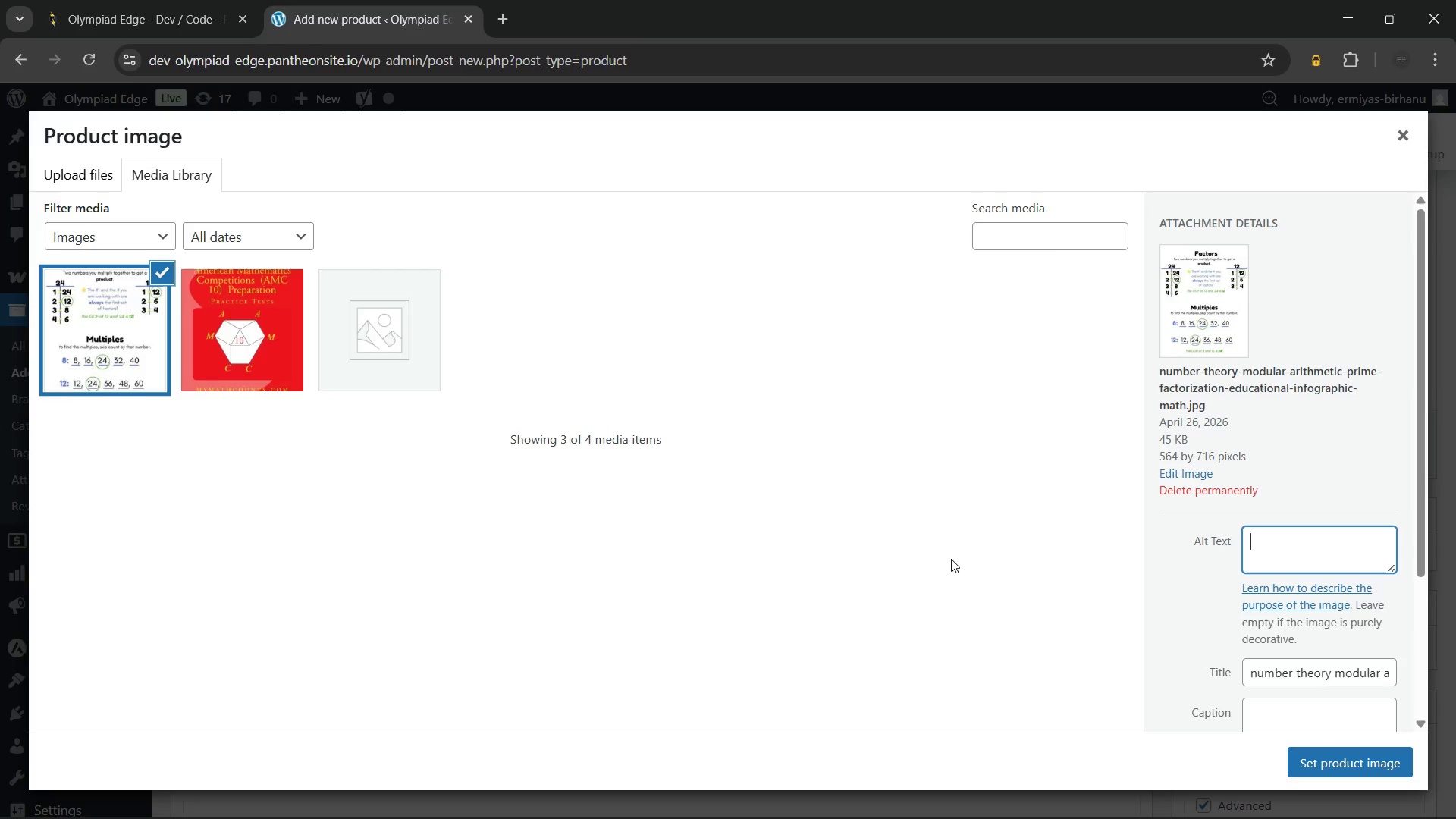 
wait(7.03)
 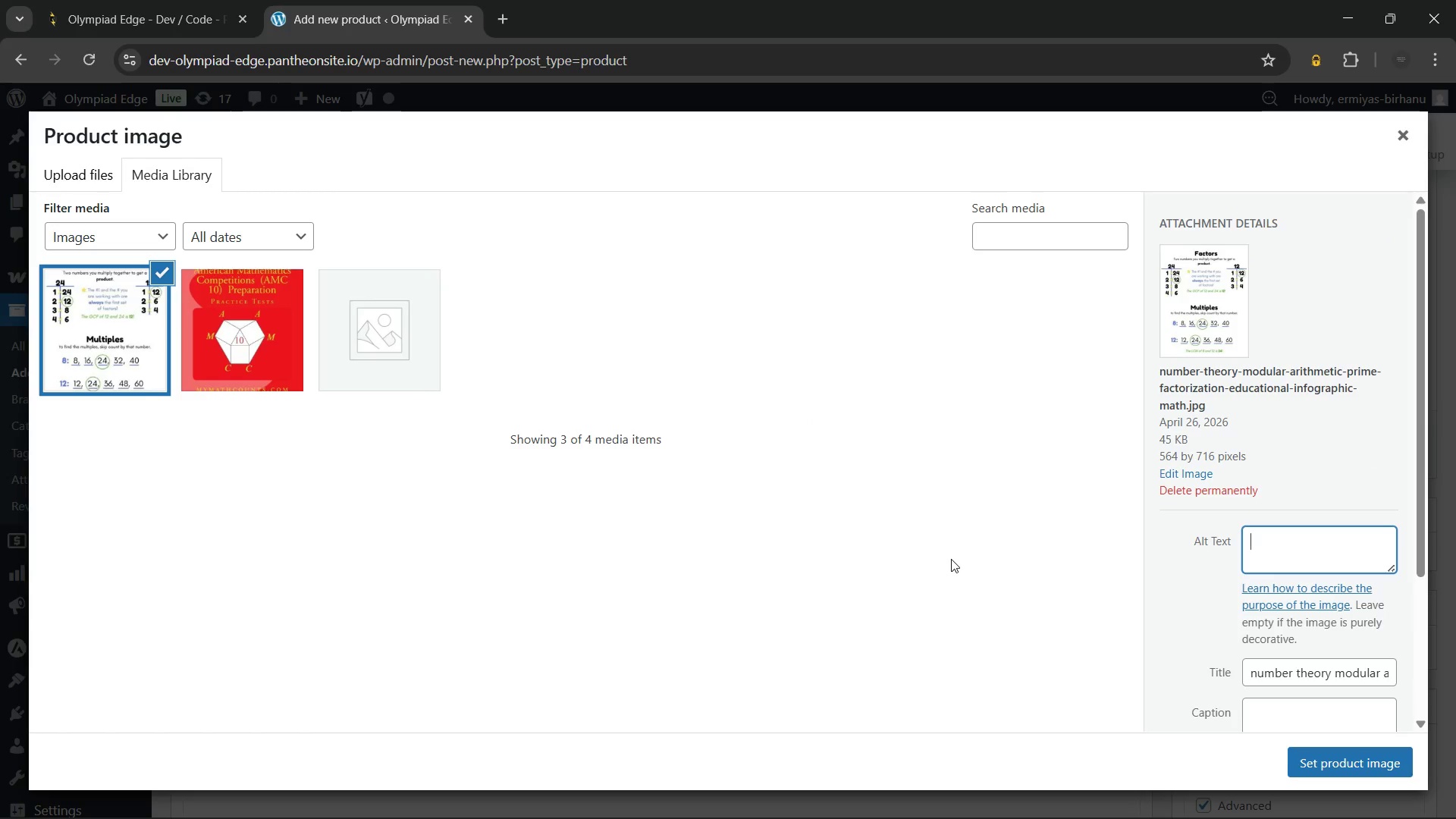 
type(Number Theory)
 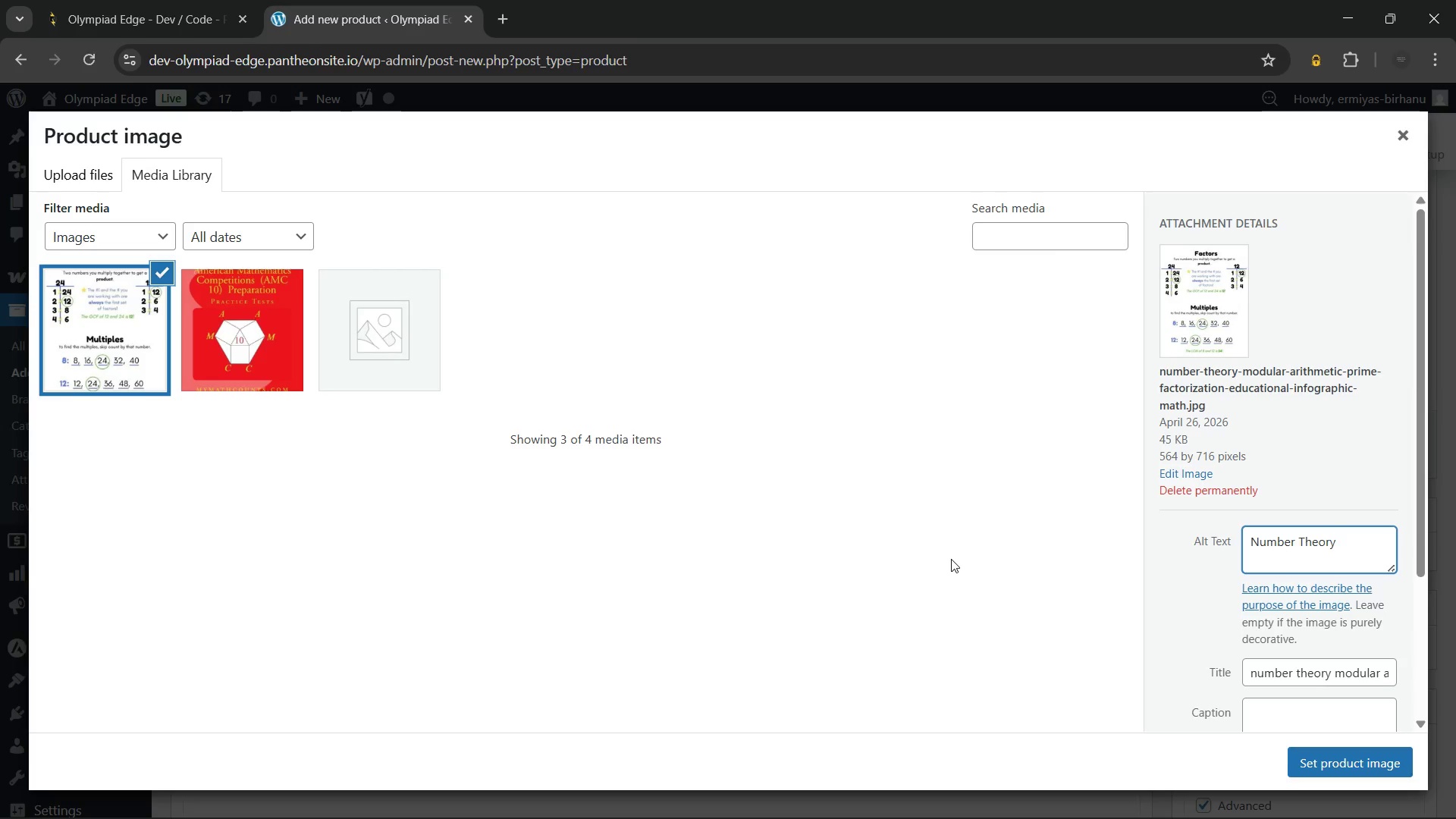 
type( Intensive modular arithmetic and prime factorization problem solving.)
key(Backspace)
 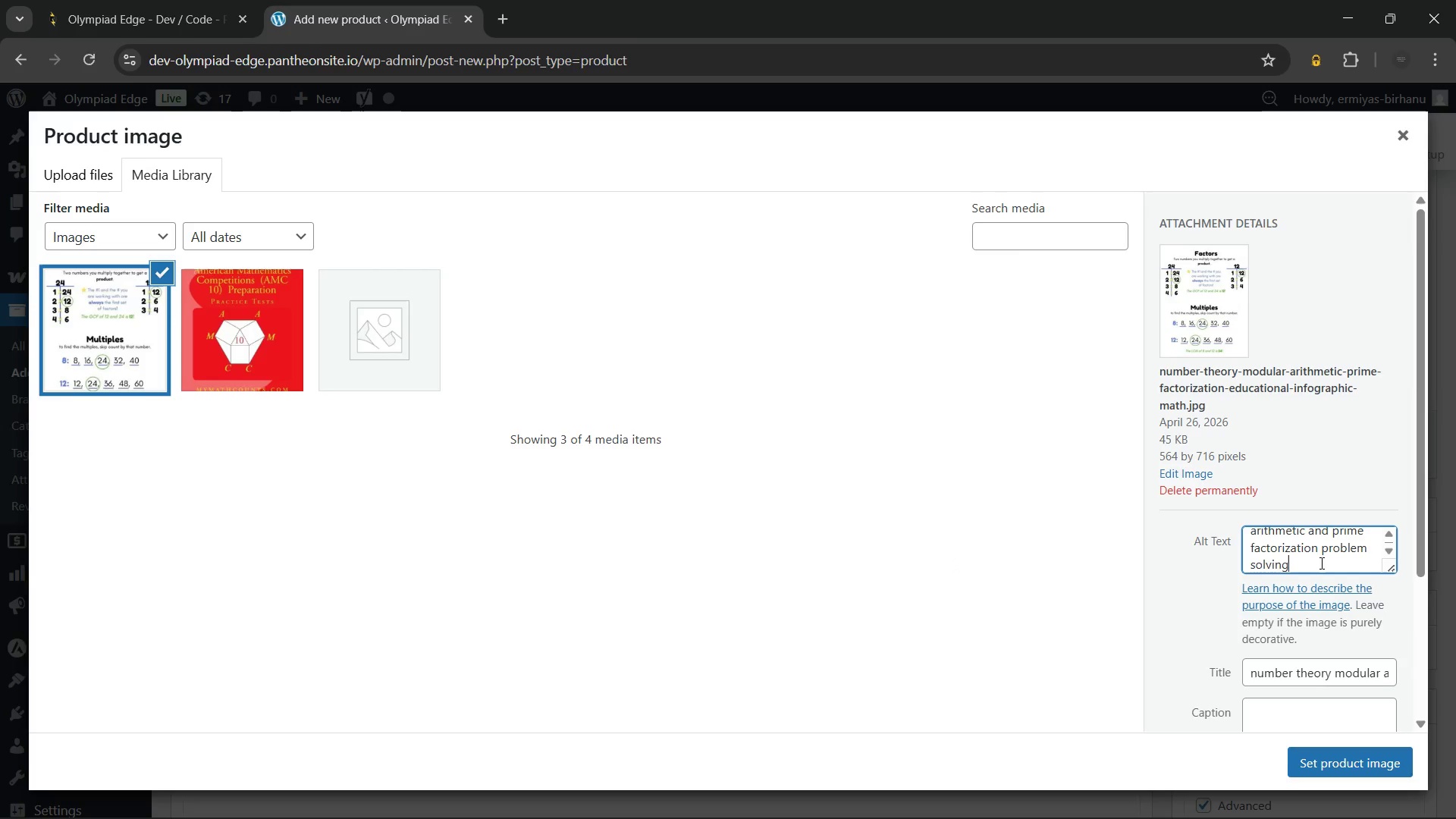 
scroll: coordinate [1320, 563], scroll_direction: up, amount: 1.0
 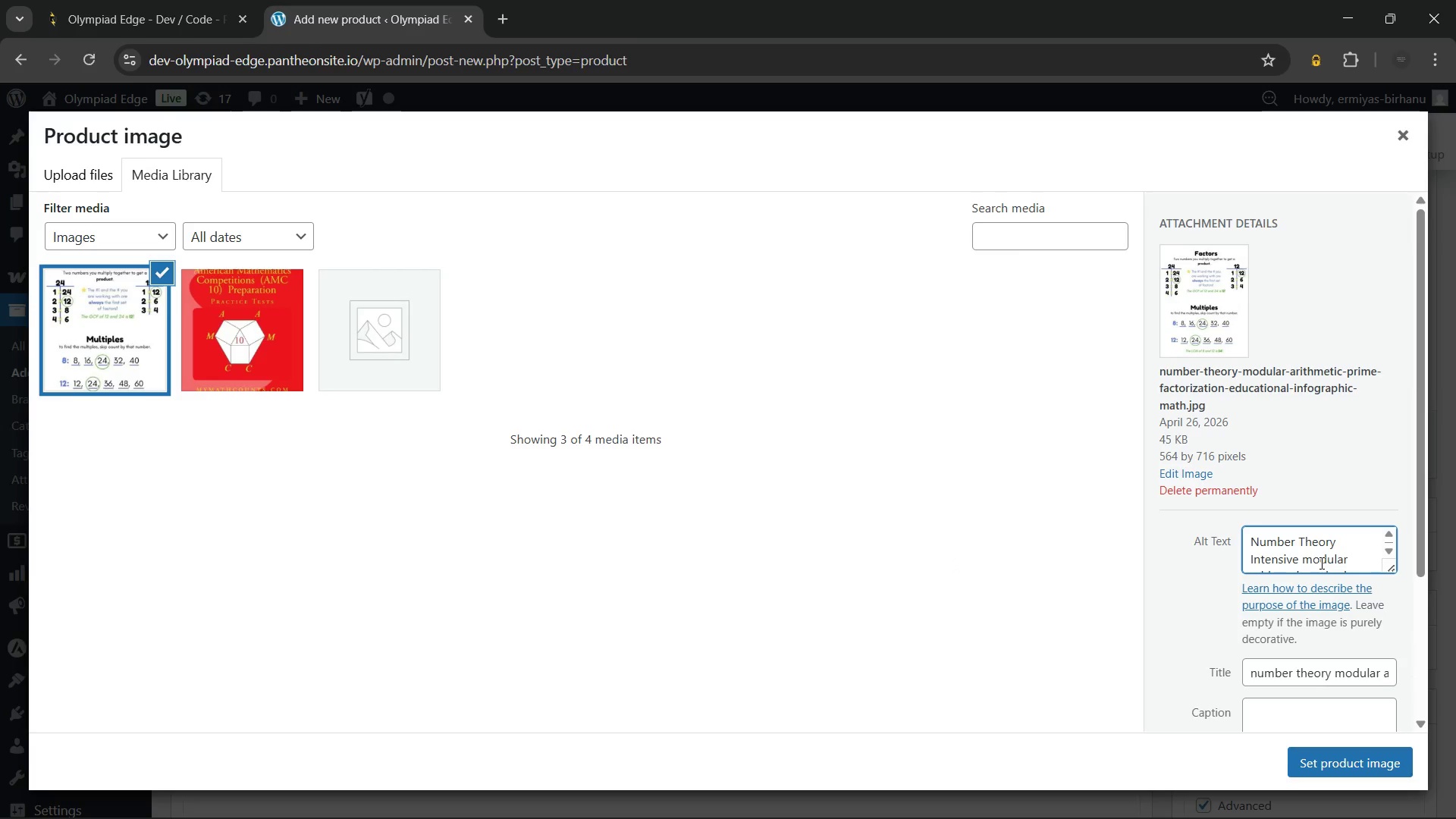 
scroll: coordinate [1320, 563], scroll_direction: none, amount: 0.0
 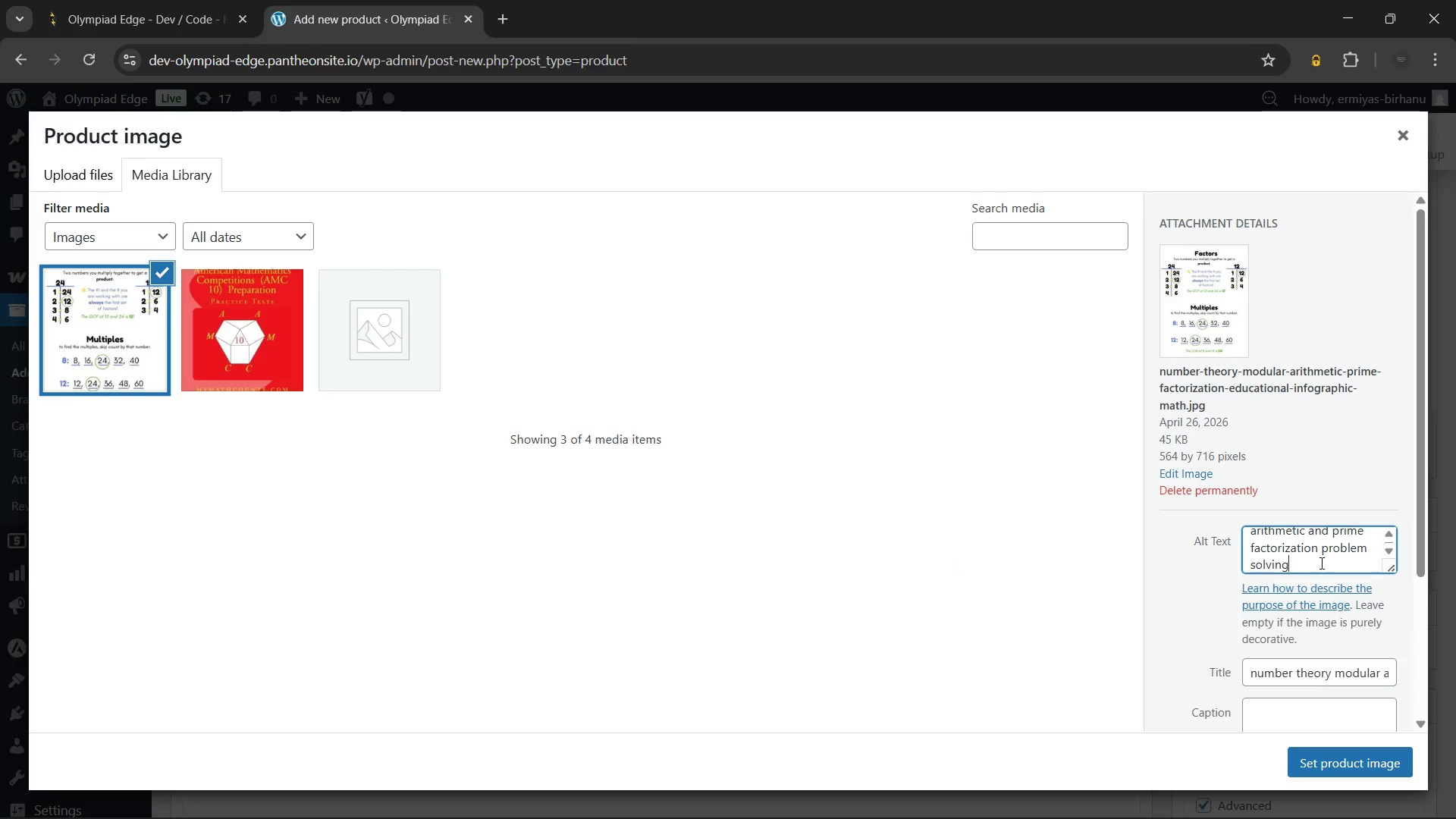 
scroll: coordinate [1320, 563], scroll_direction: up, amount: 1.0
 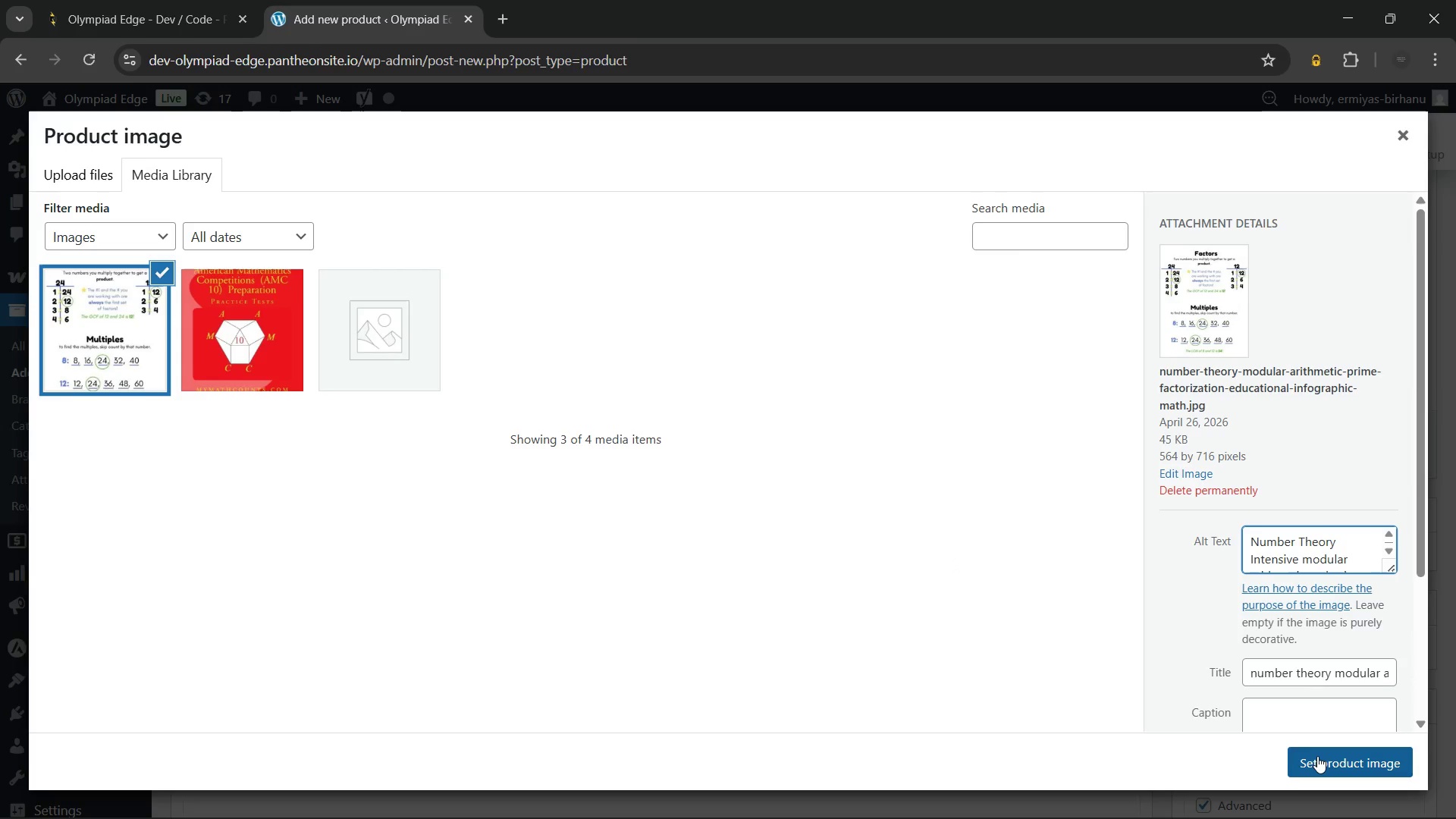 
left_click([1317, 756])
 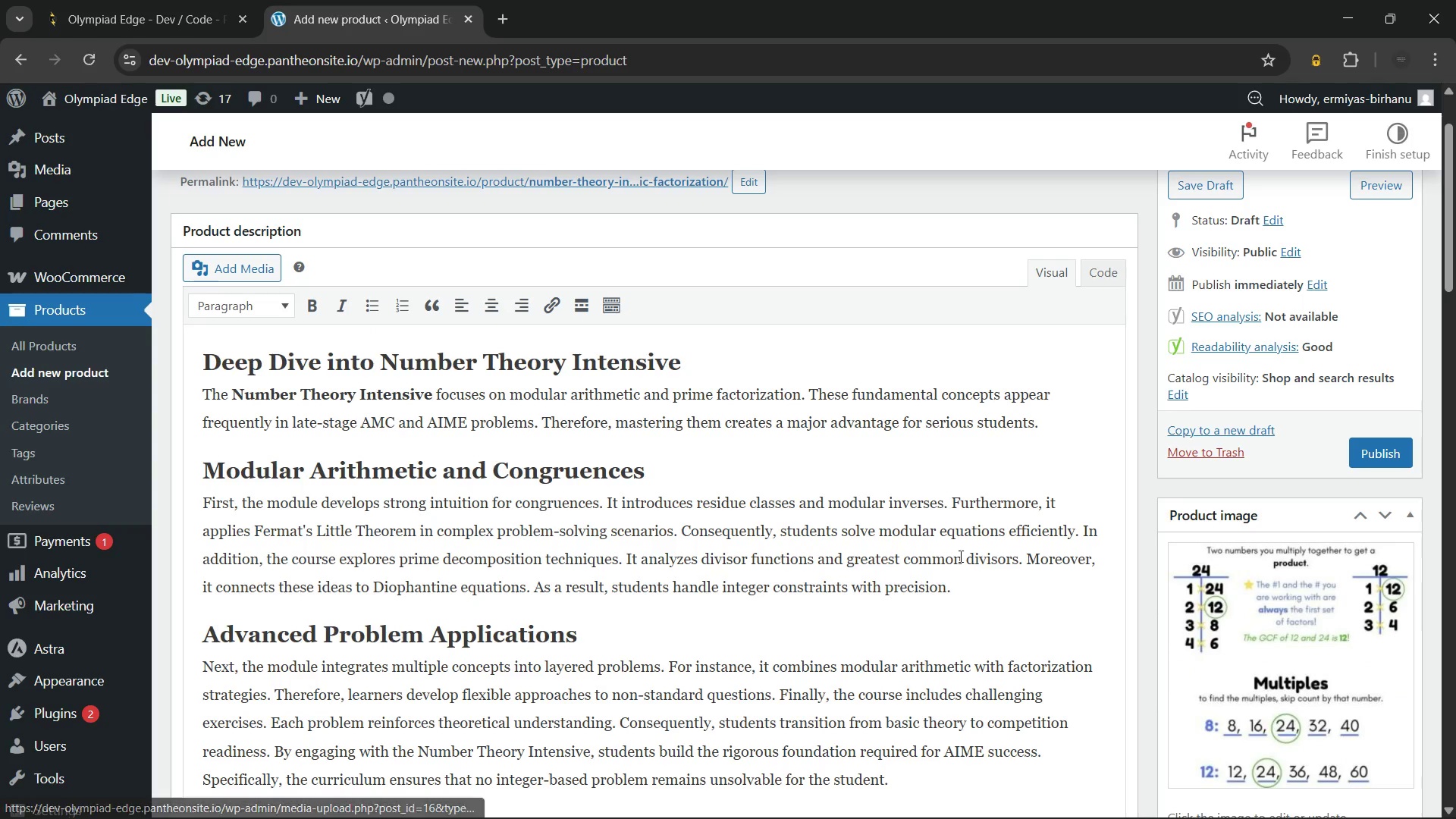 
scroll: coordinate [934, 521], scroll_direction: none, amount: 0.0
 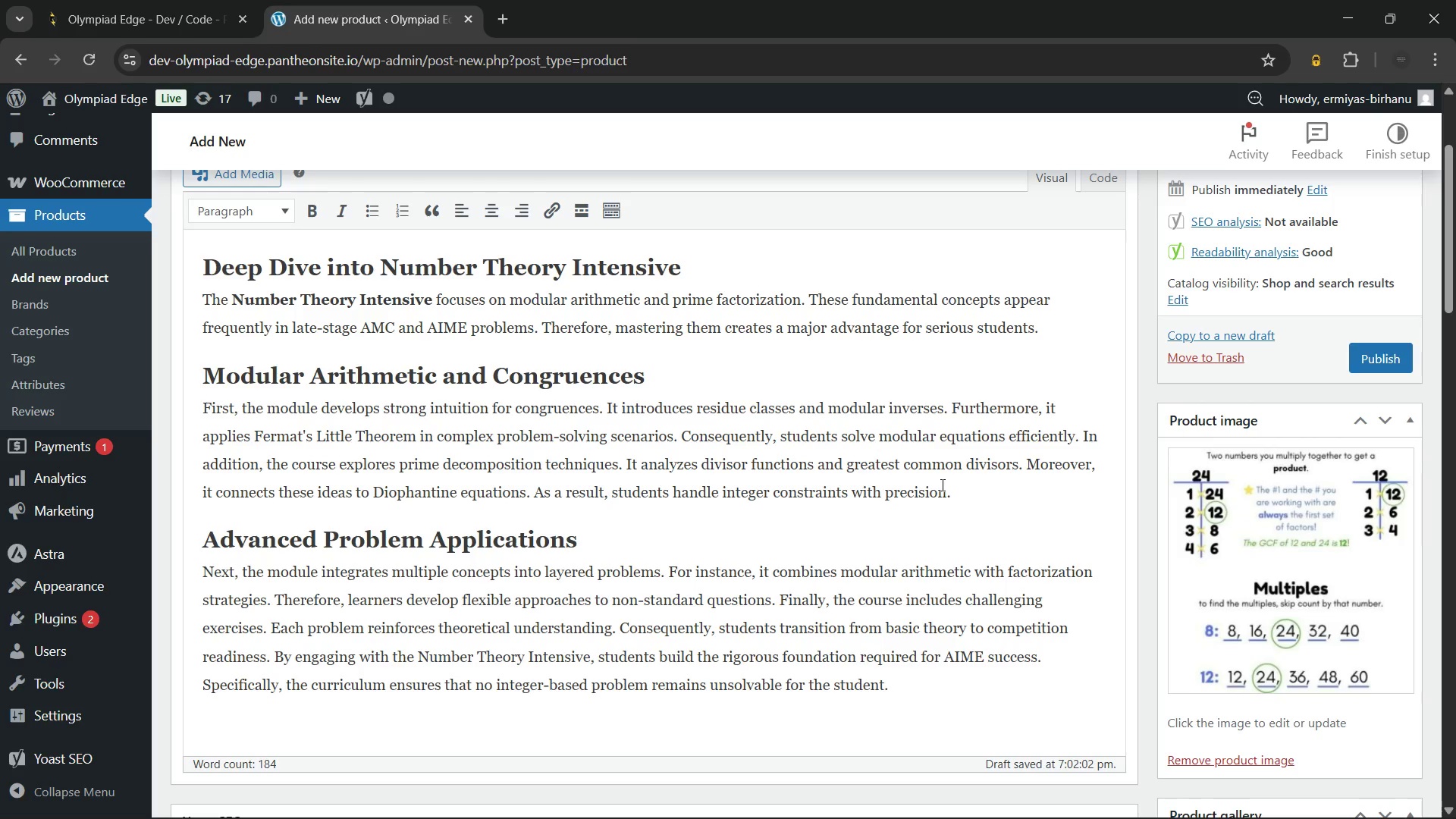 
left_click([941, 485])
 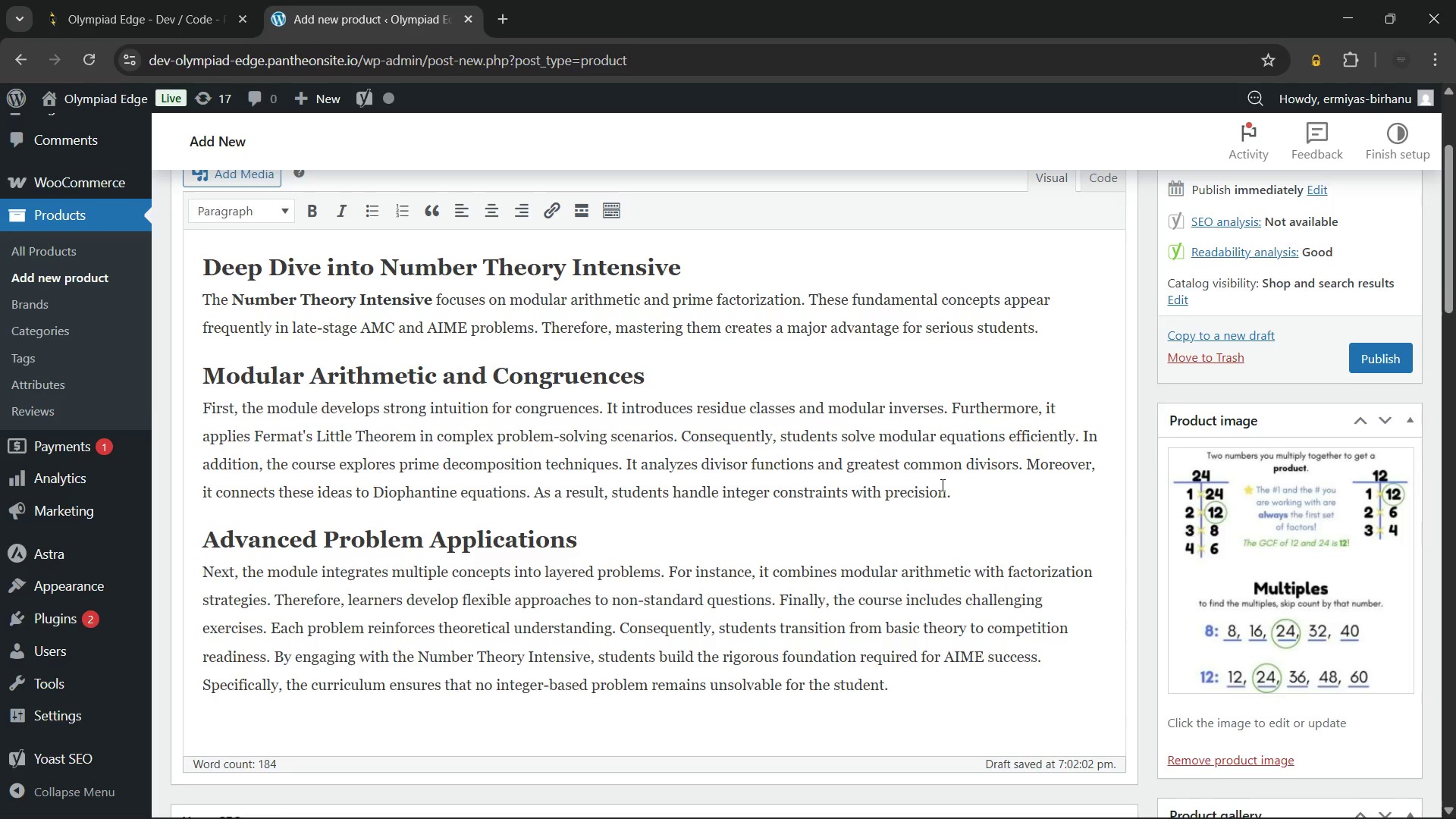 
scroll: coordinate [941, 485], scroll_direction: down, amount: 4.0
 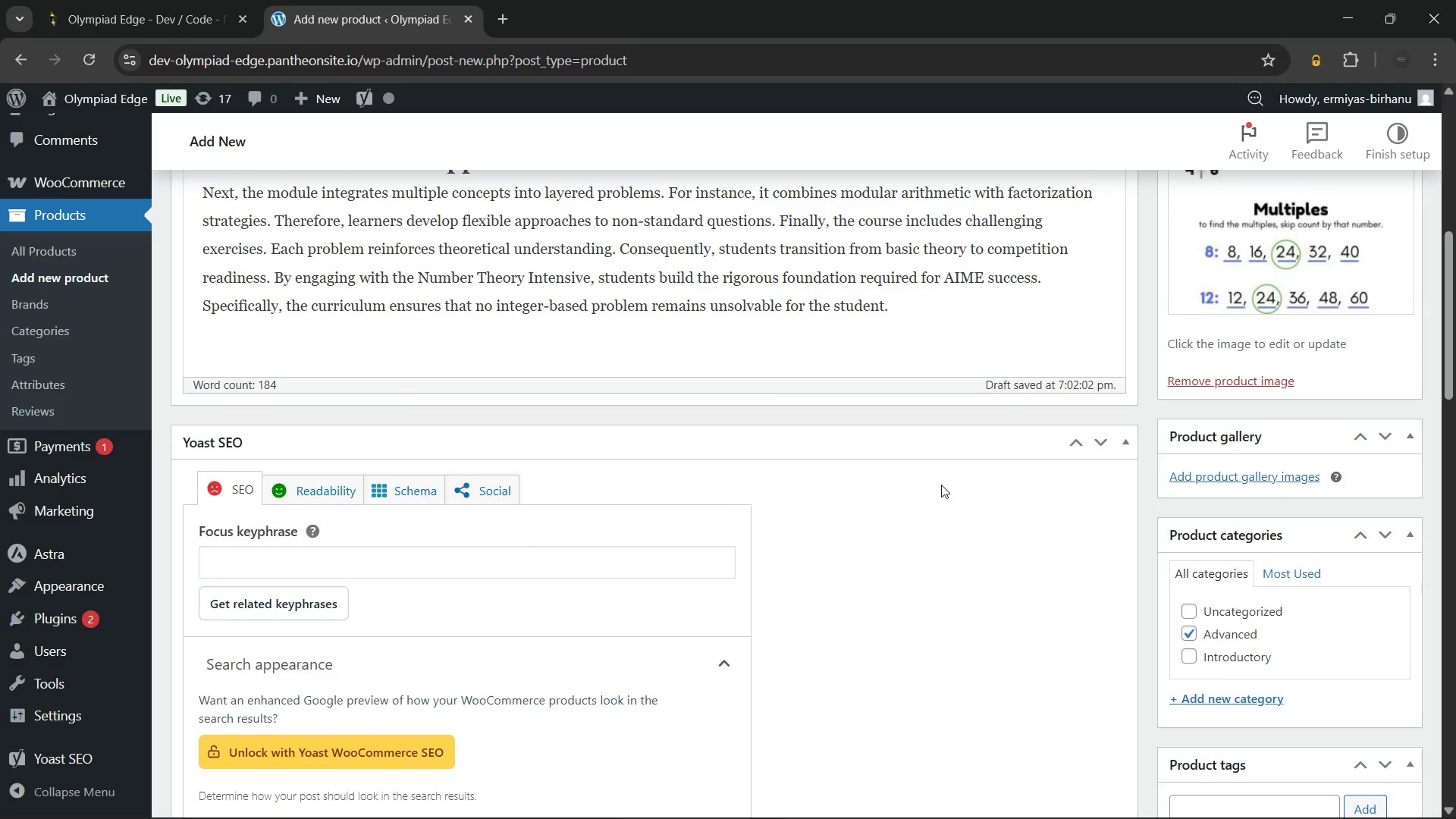 
scroll: coordinate [941, 480], scroll_direction: up, amount: 1.0
 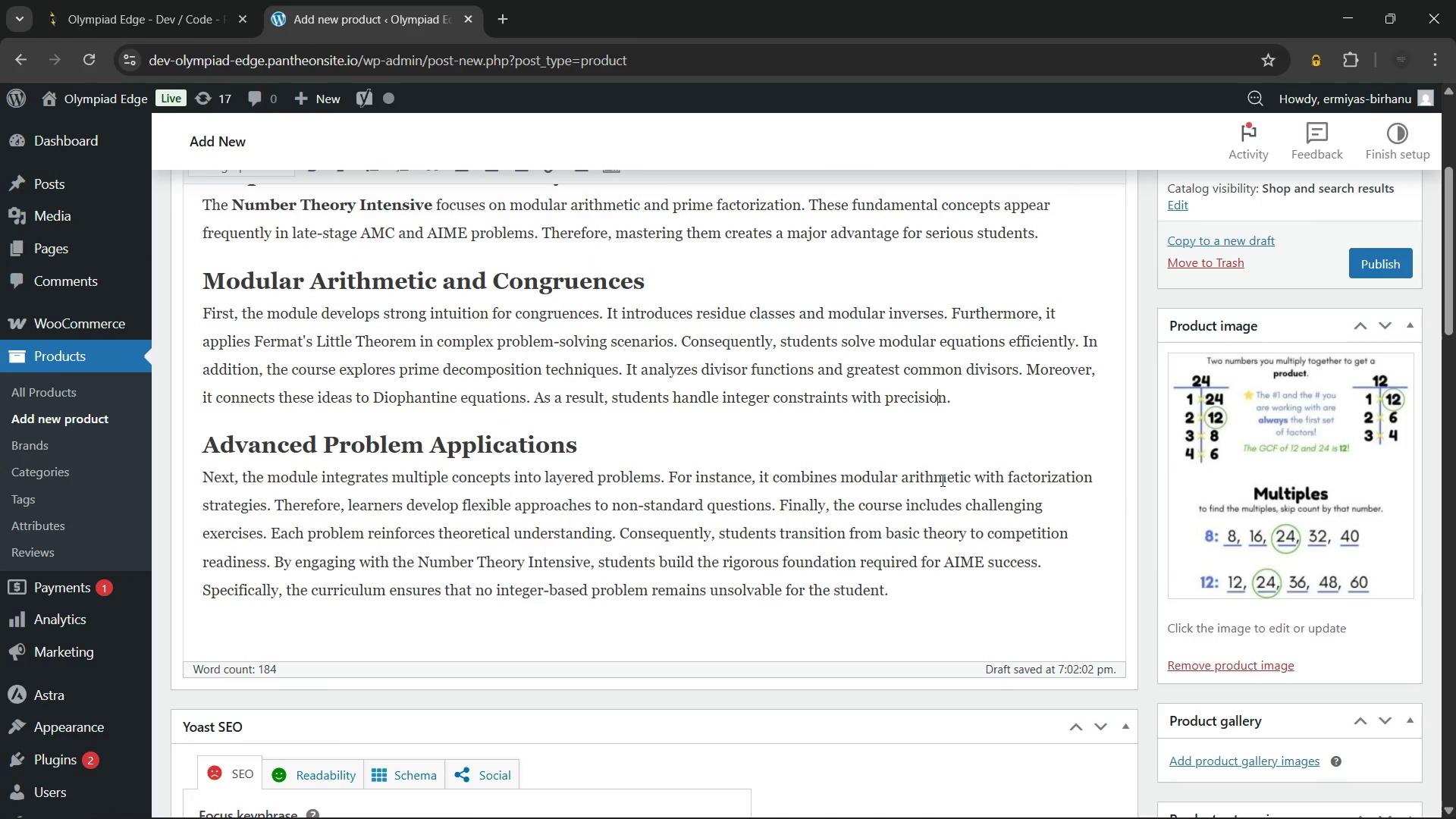 
wait(7.69)
 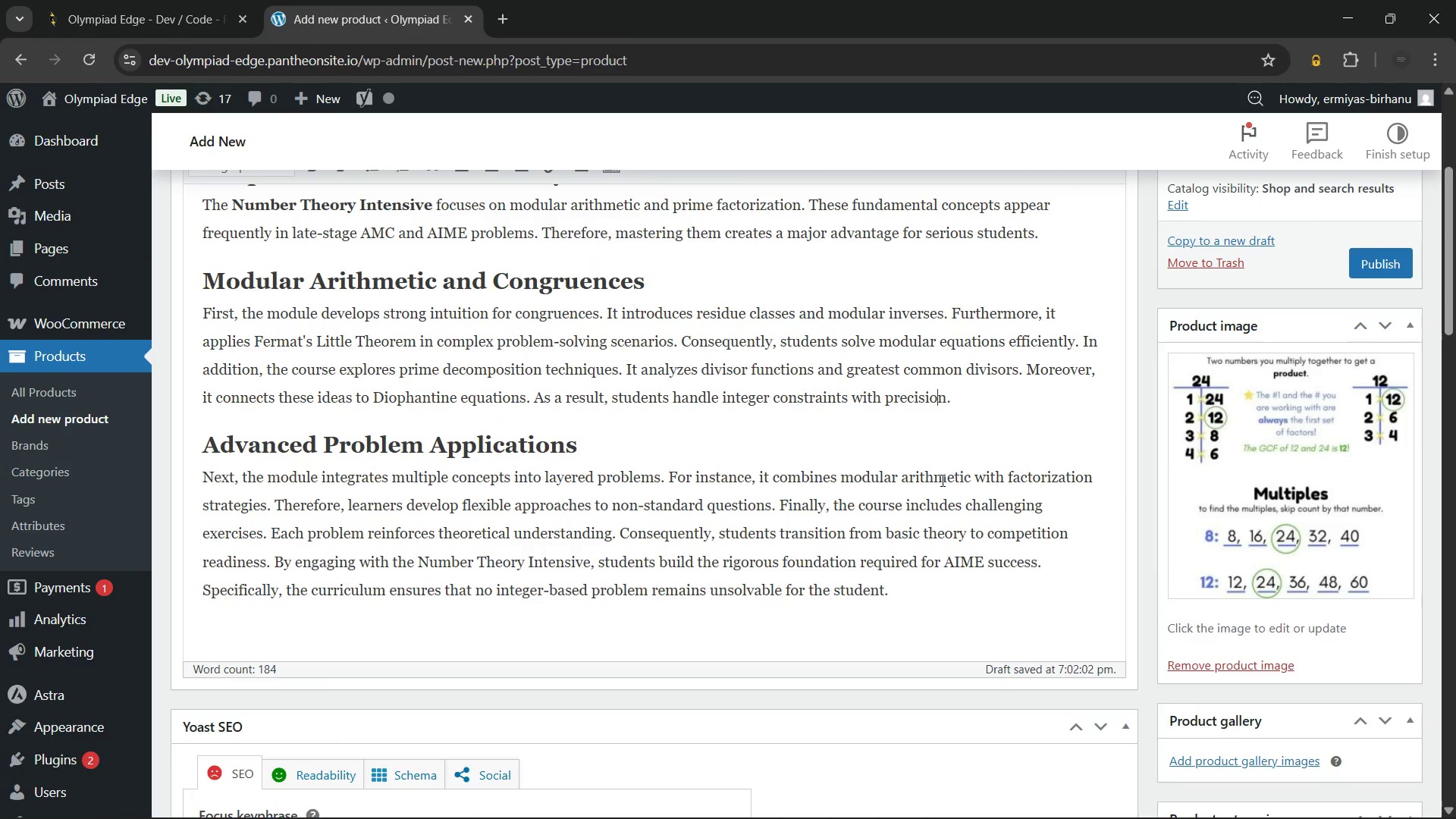 
scroll: coordinate [839, 448], scroll_direction: up, amount: 1.0
 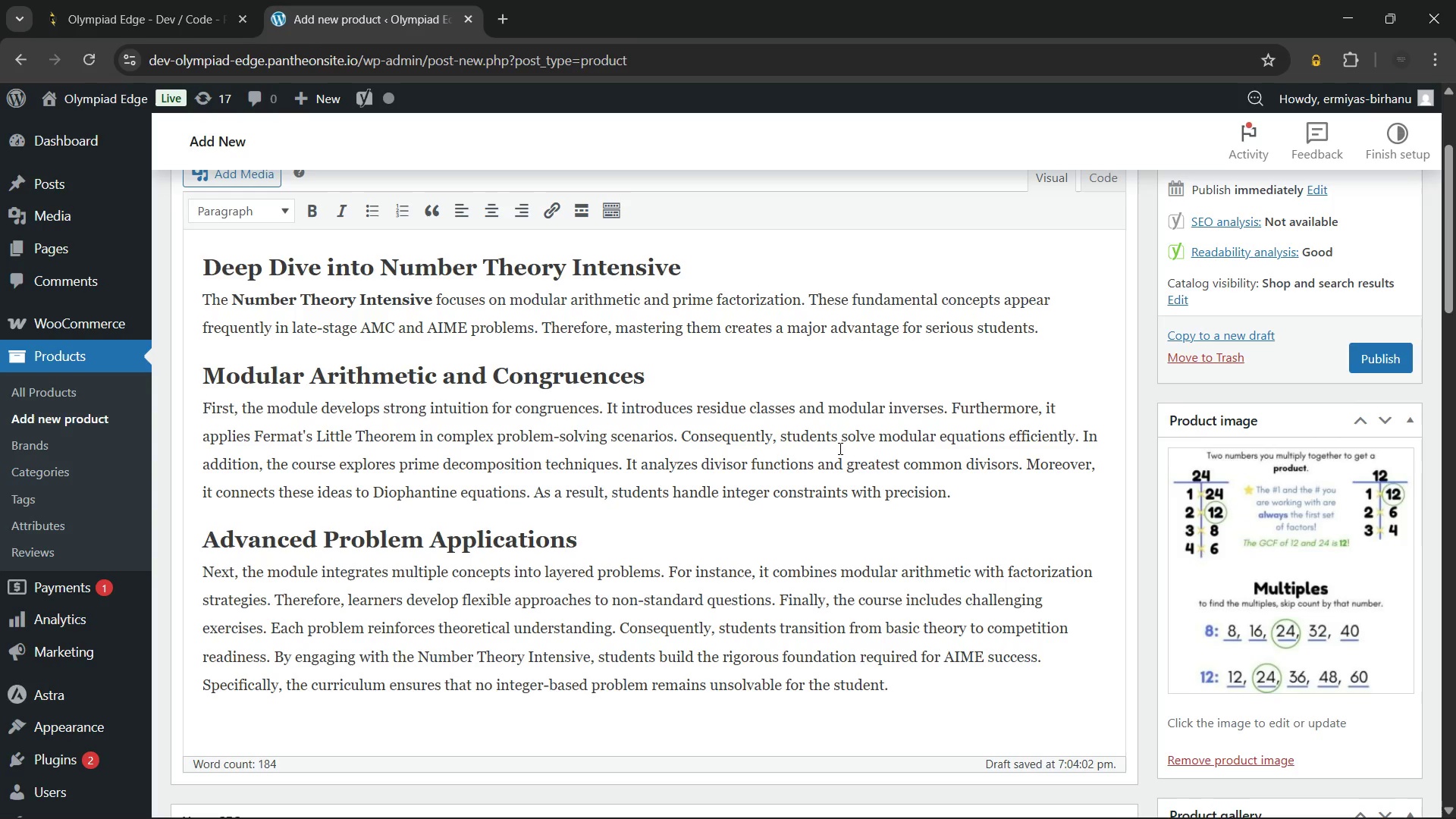 
wait(25.44)
 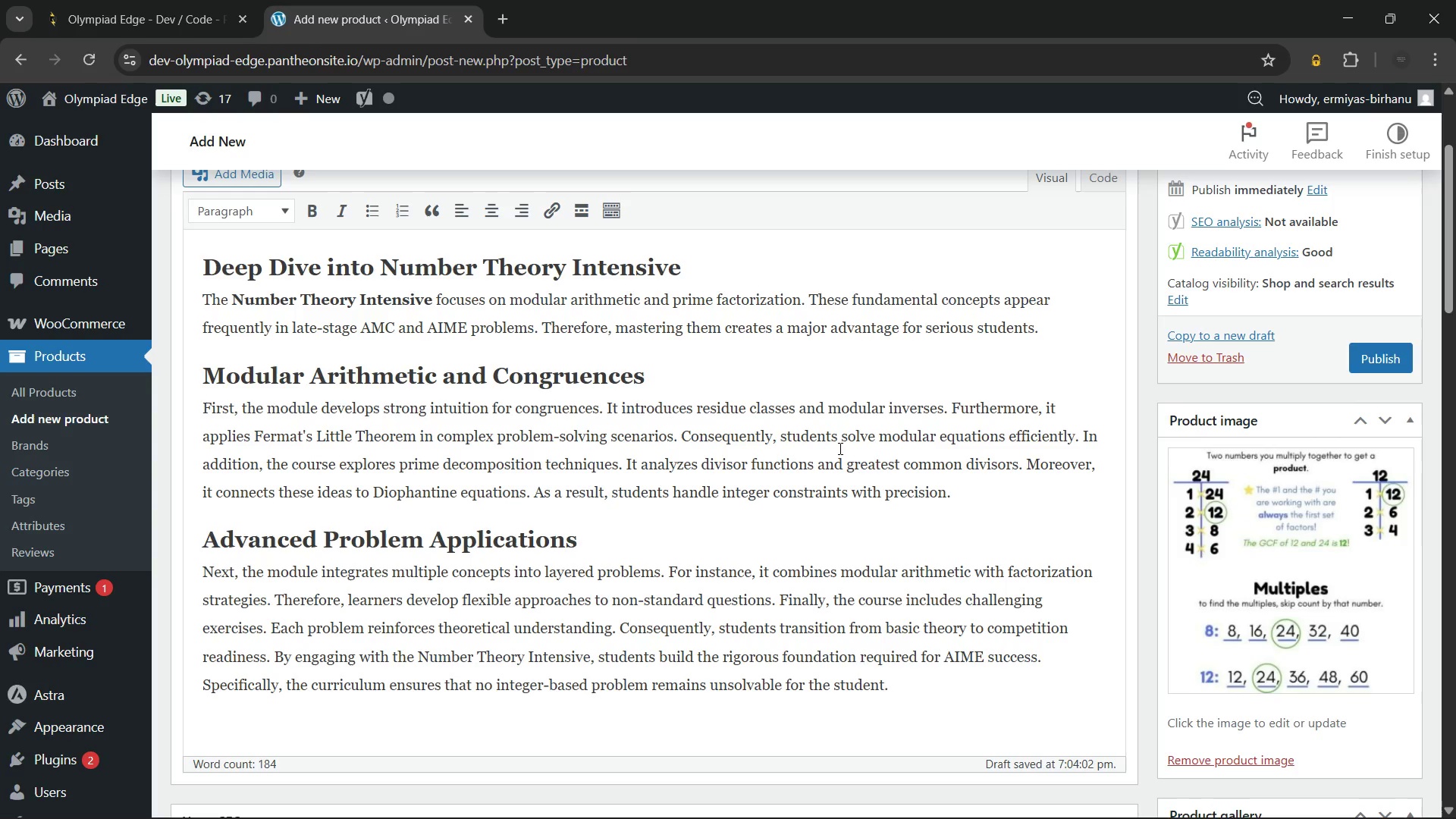 
left_click([912, 680])
 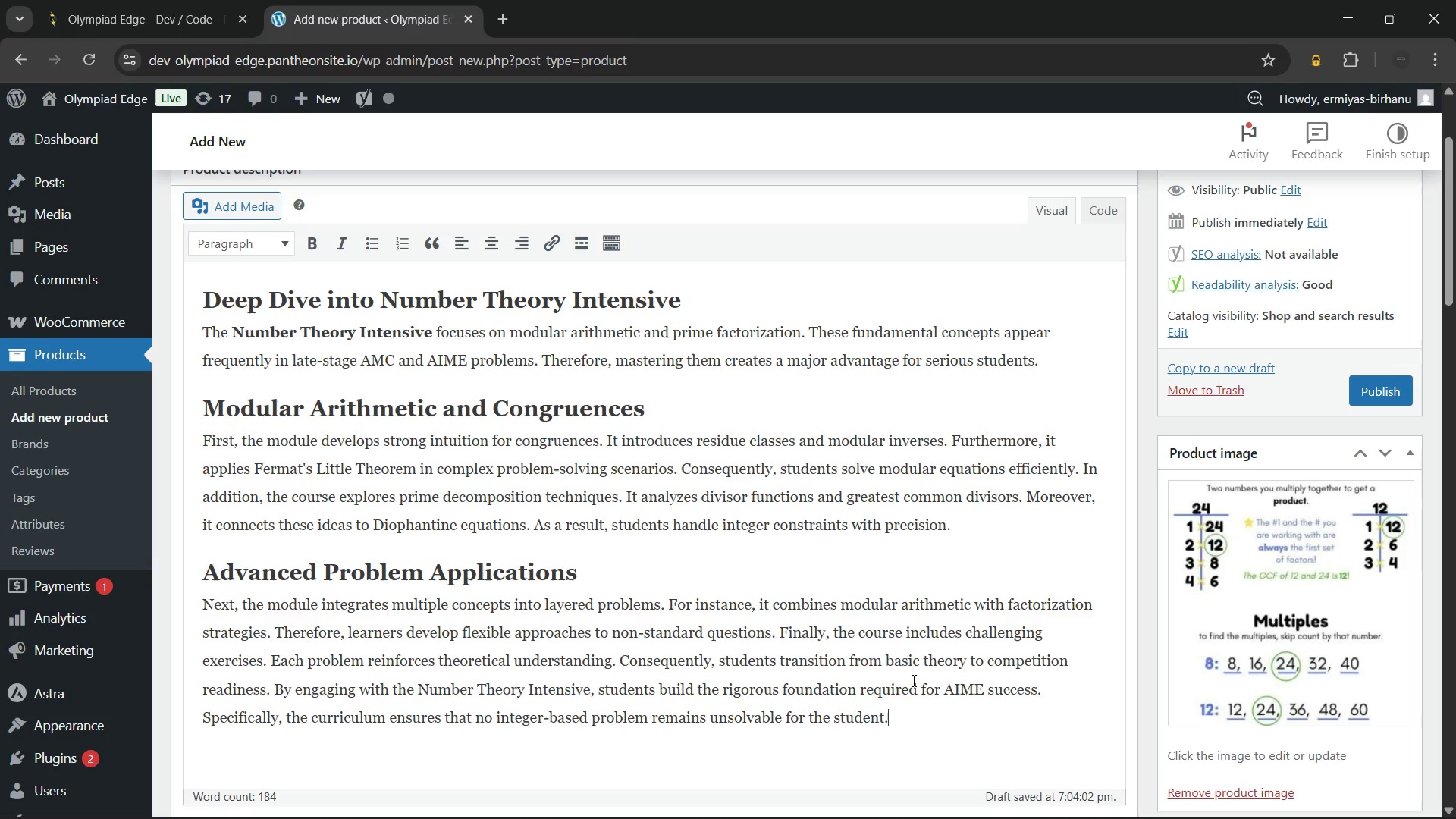 
wait(47.56)
 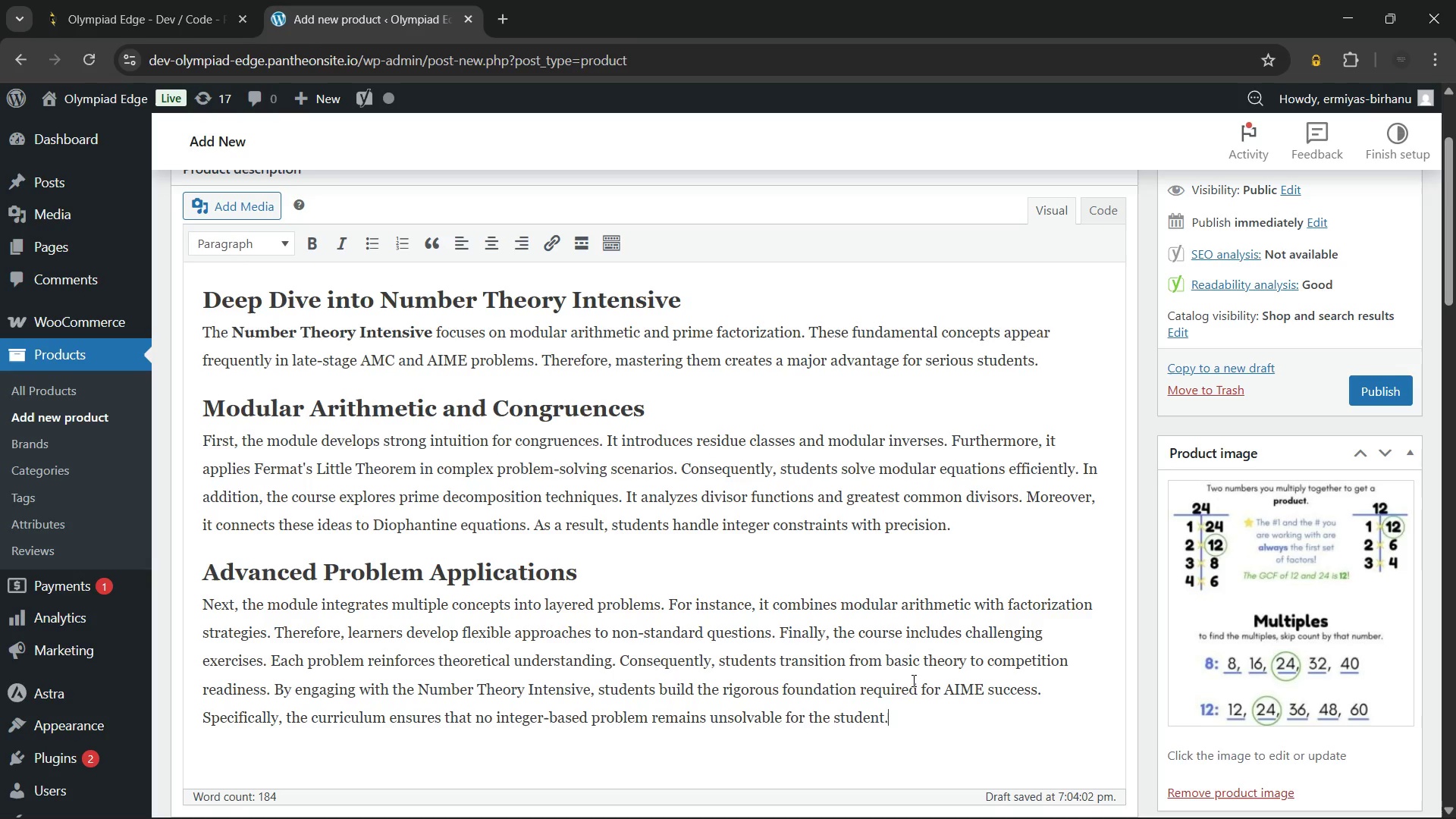 
left_click([325, 462])
 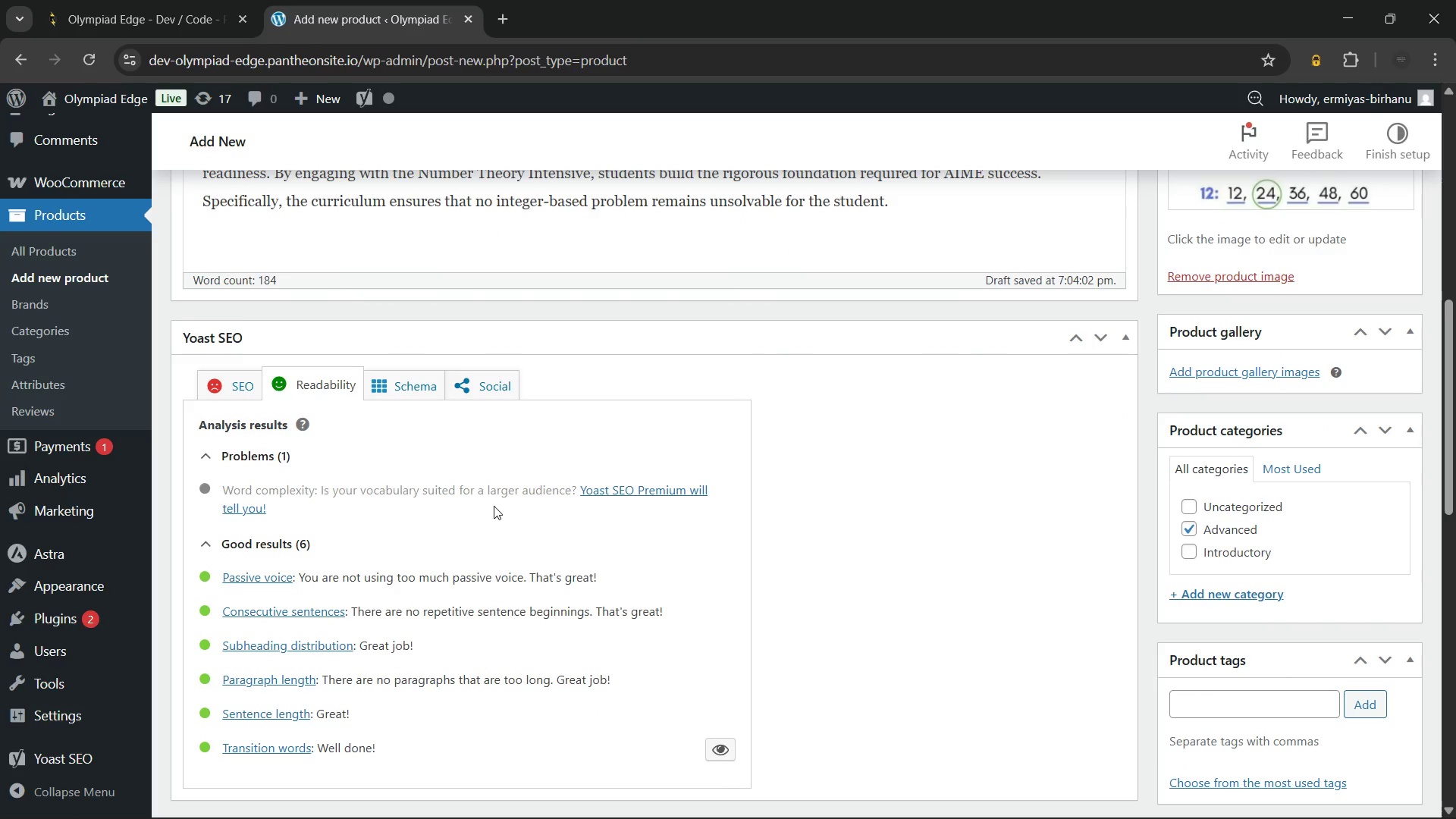 
wait(34.42)
 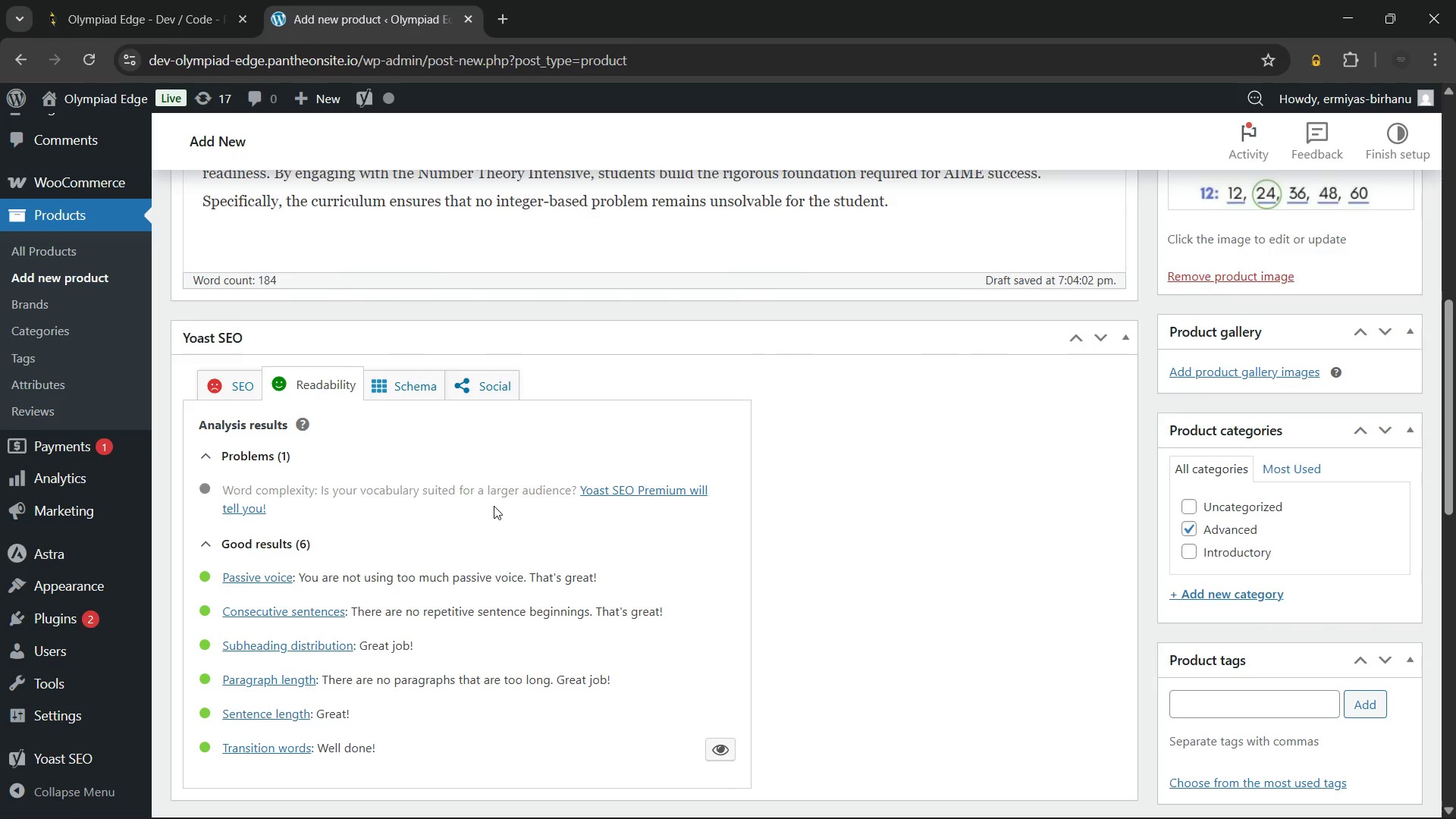 
scroll: coordinate [482, 489], scroll_direction: up, amount: 4.0
 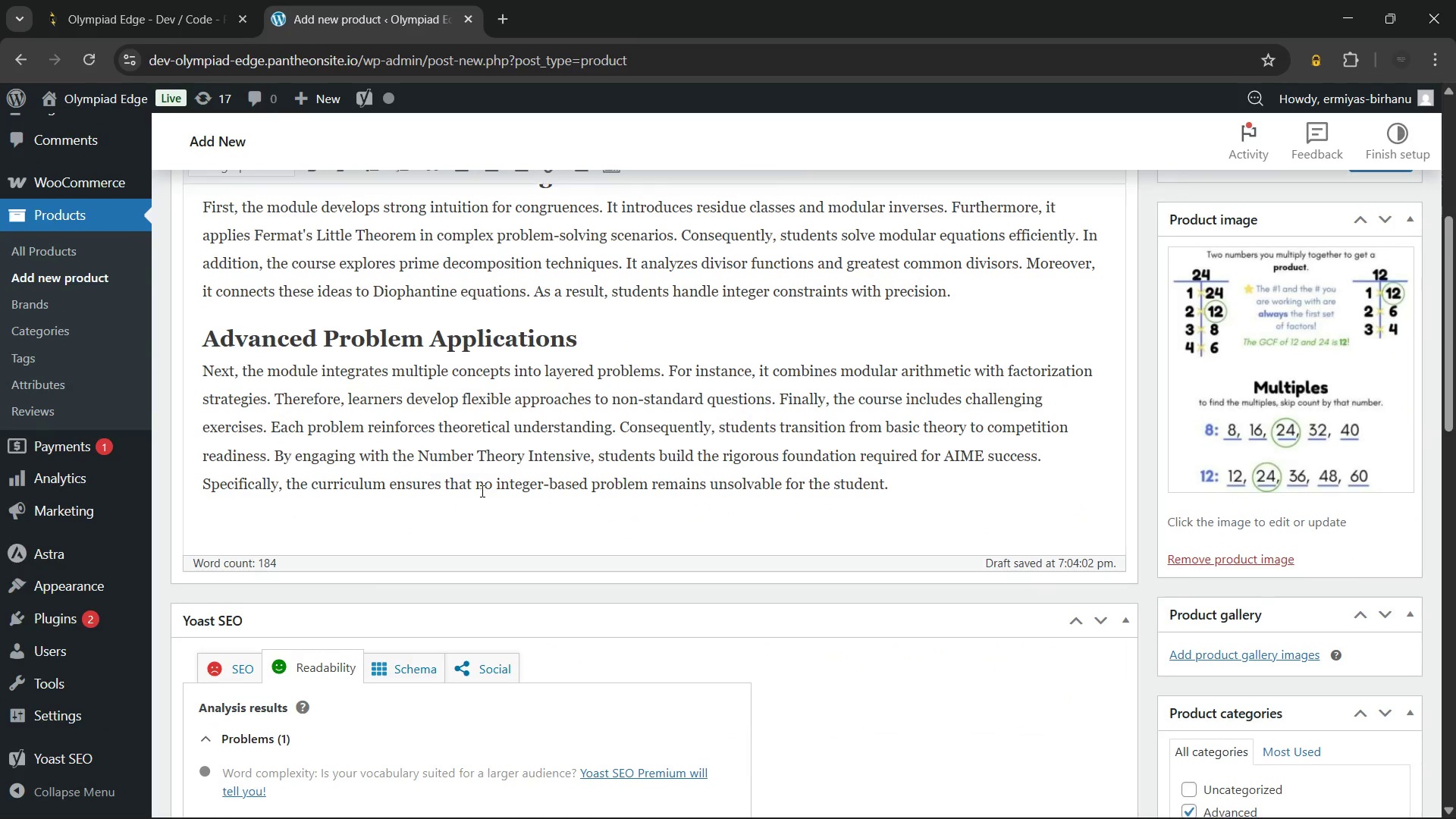 
scroll: coordinate [481, 491], scroll_direction: down, amount: 1.0
 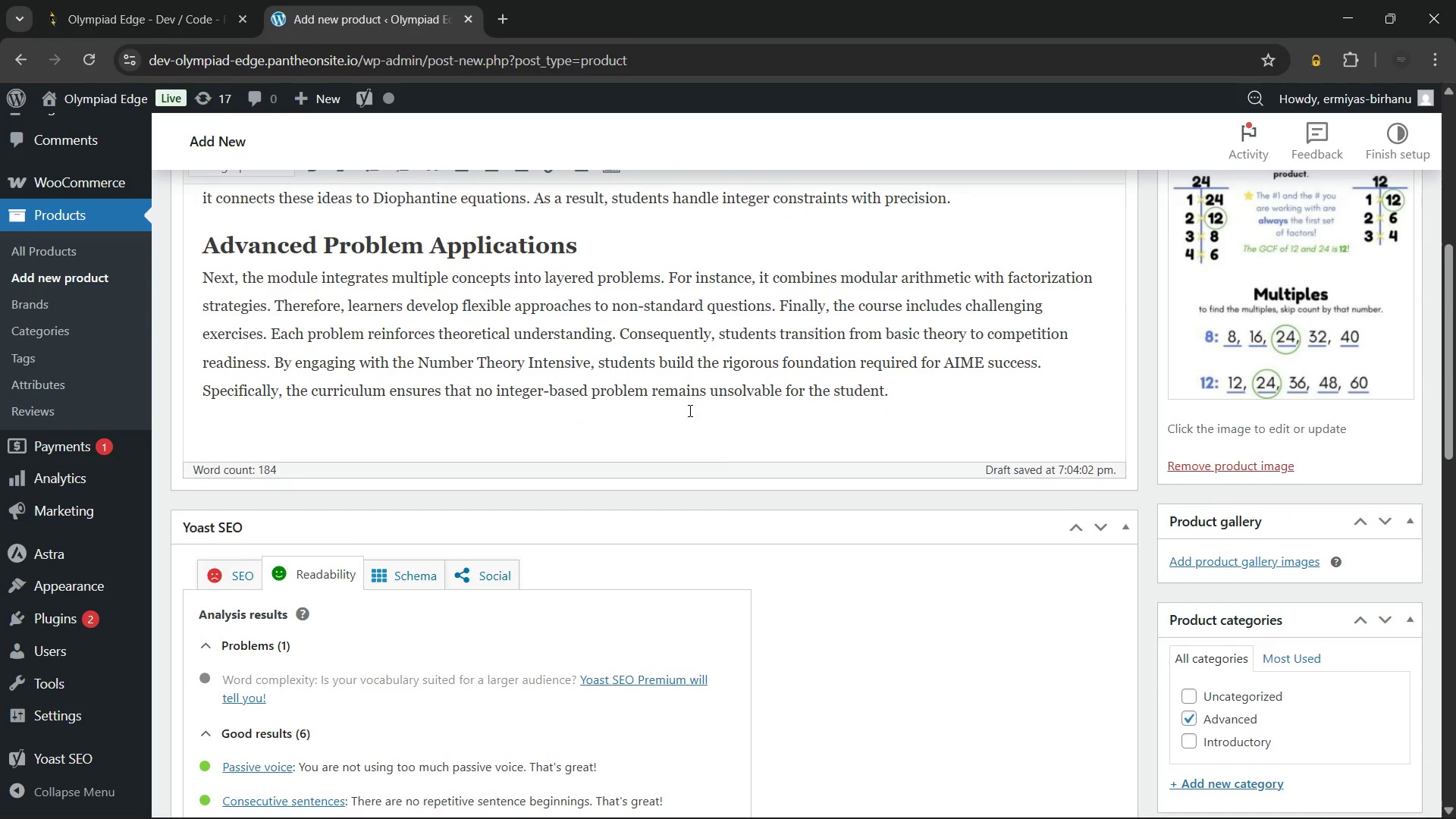 
scroll: coordinate [689, 409], scroll_direction: none, amount: 0.0
 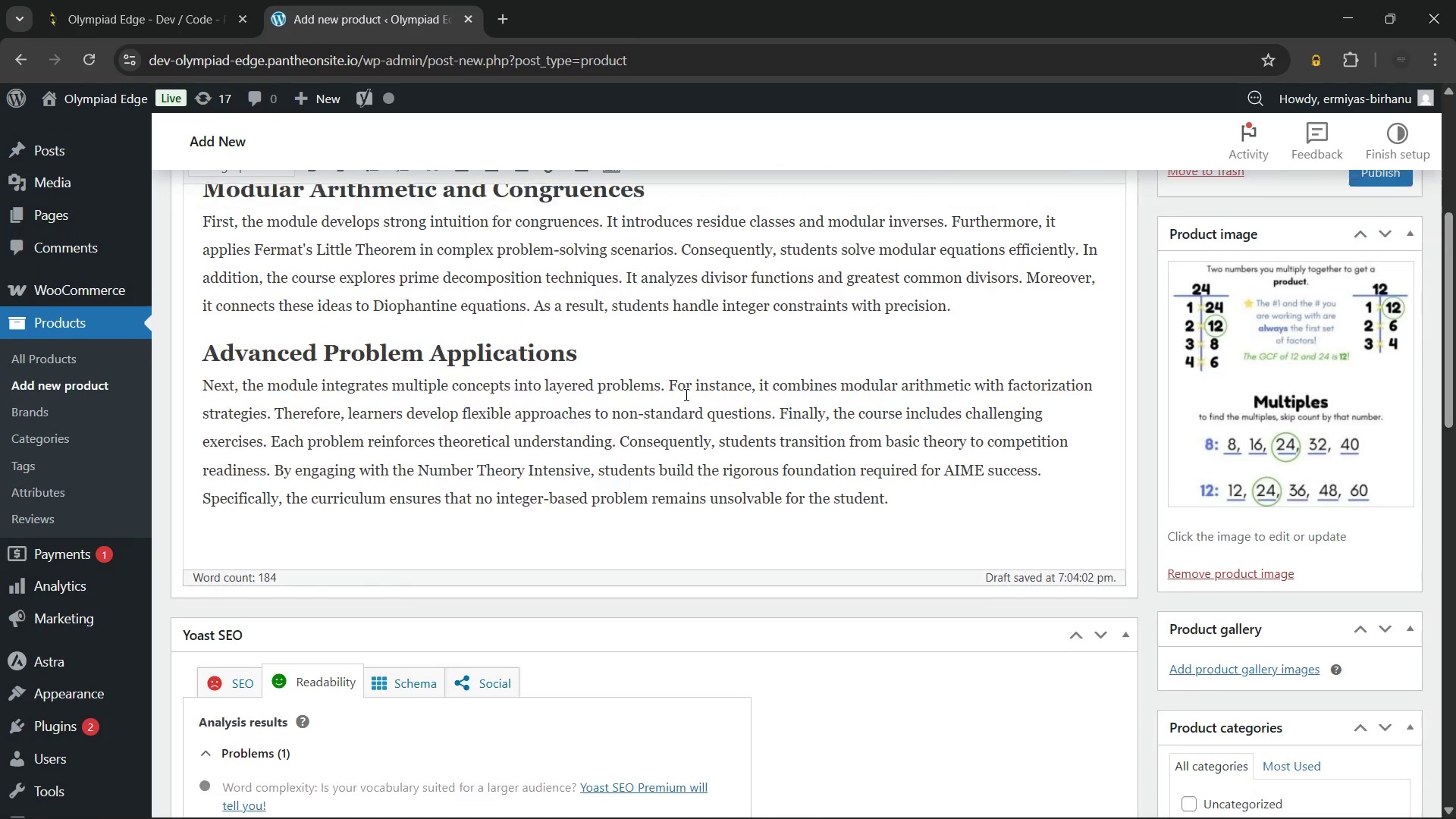 
scroll: coordinate [685, 392], scroll_direction: up, amount: 2.0
 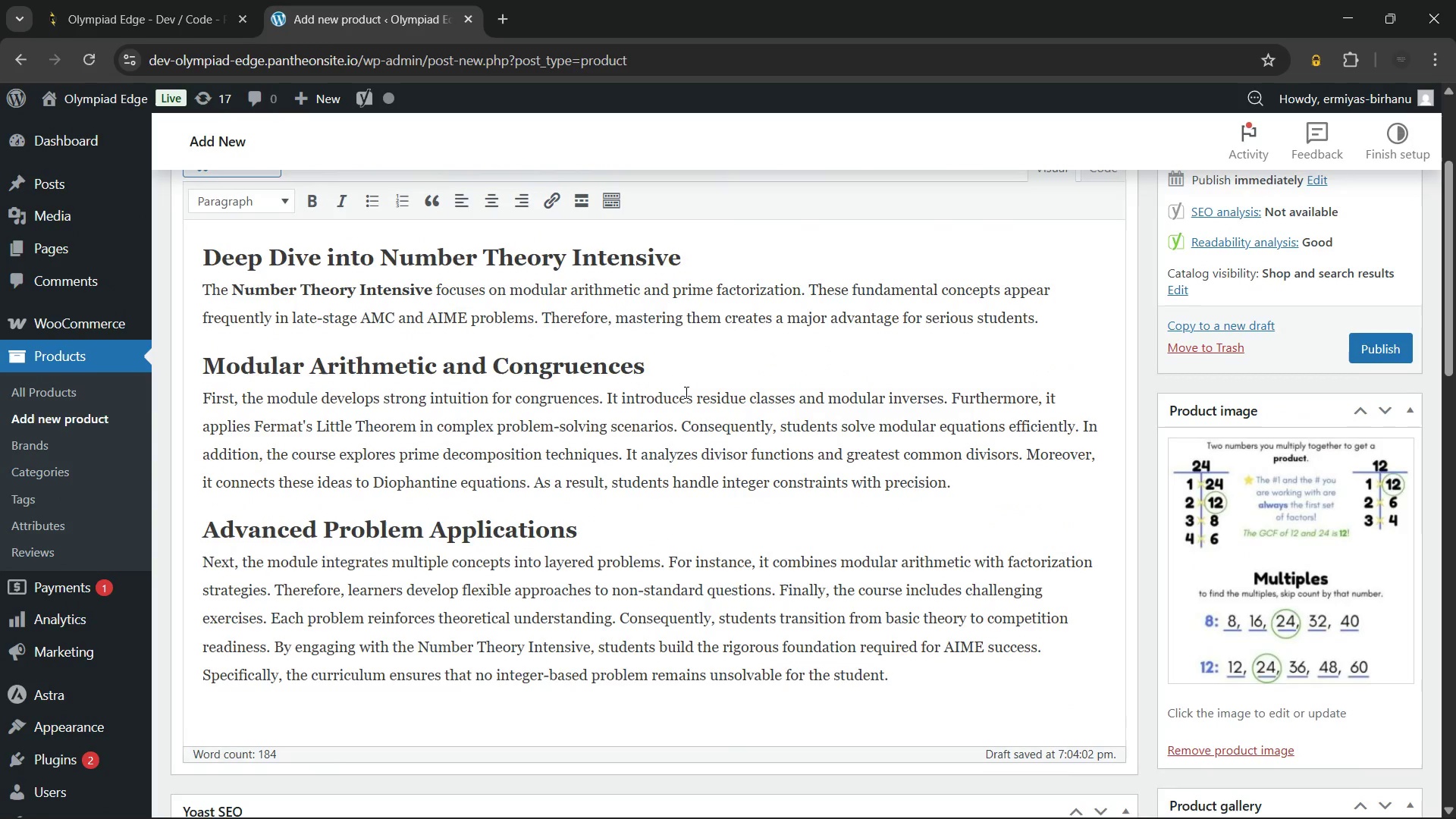 
scroll: coordinate [685, 392], scroll_direction: down, amount: 5.0
 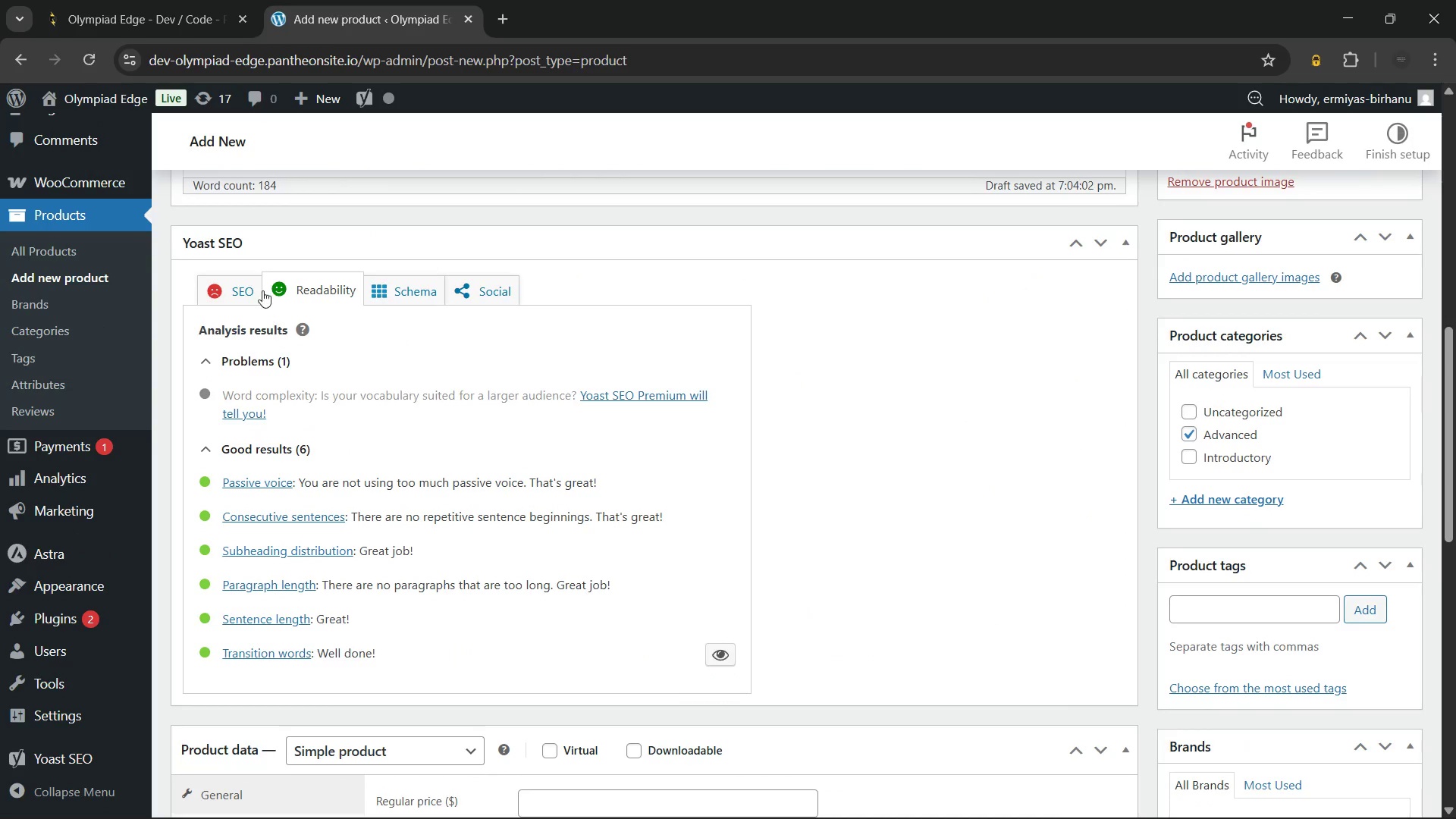 
left_click([225, 292])
 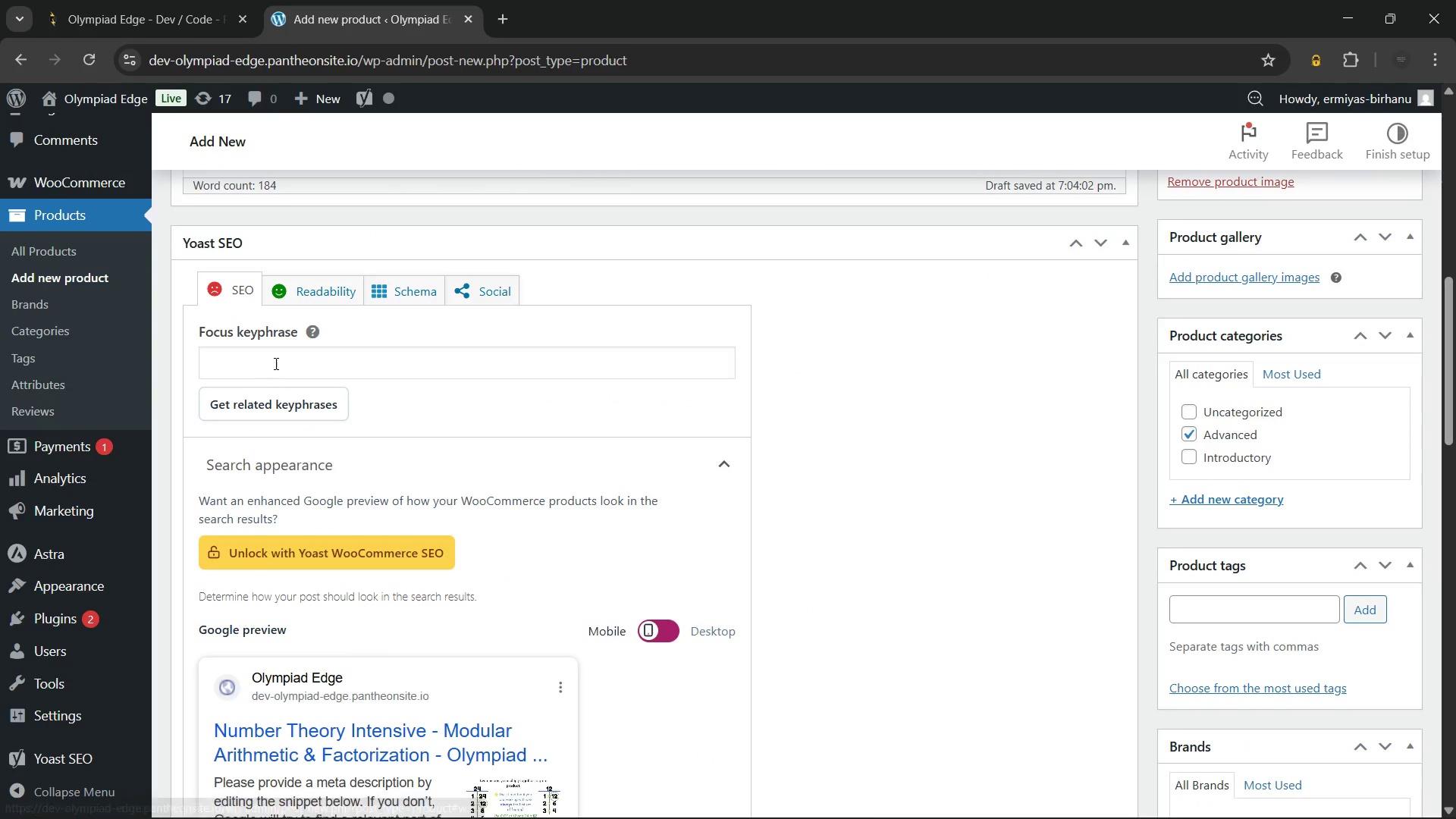 
left_click([275, 361])
 